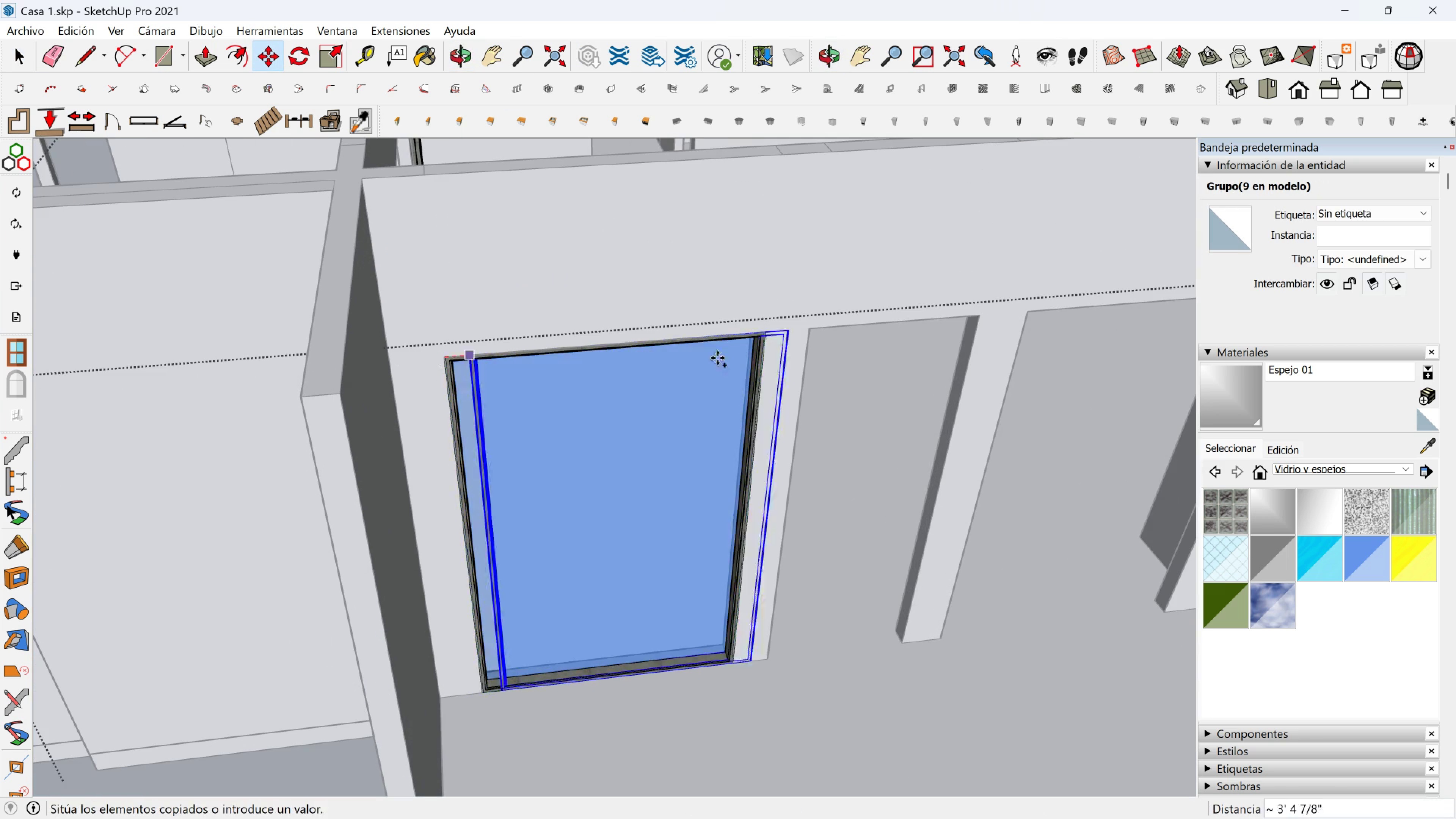 
hold_key(key=ShiftLeft, duration=0.32)
 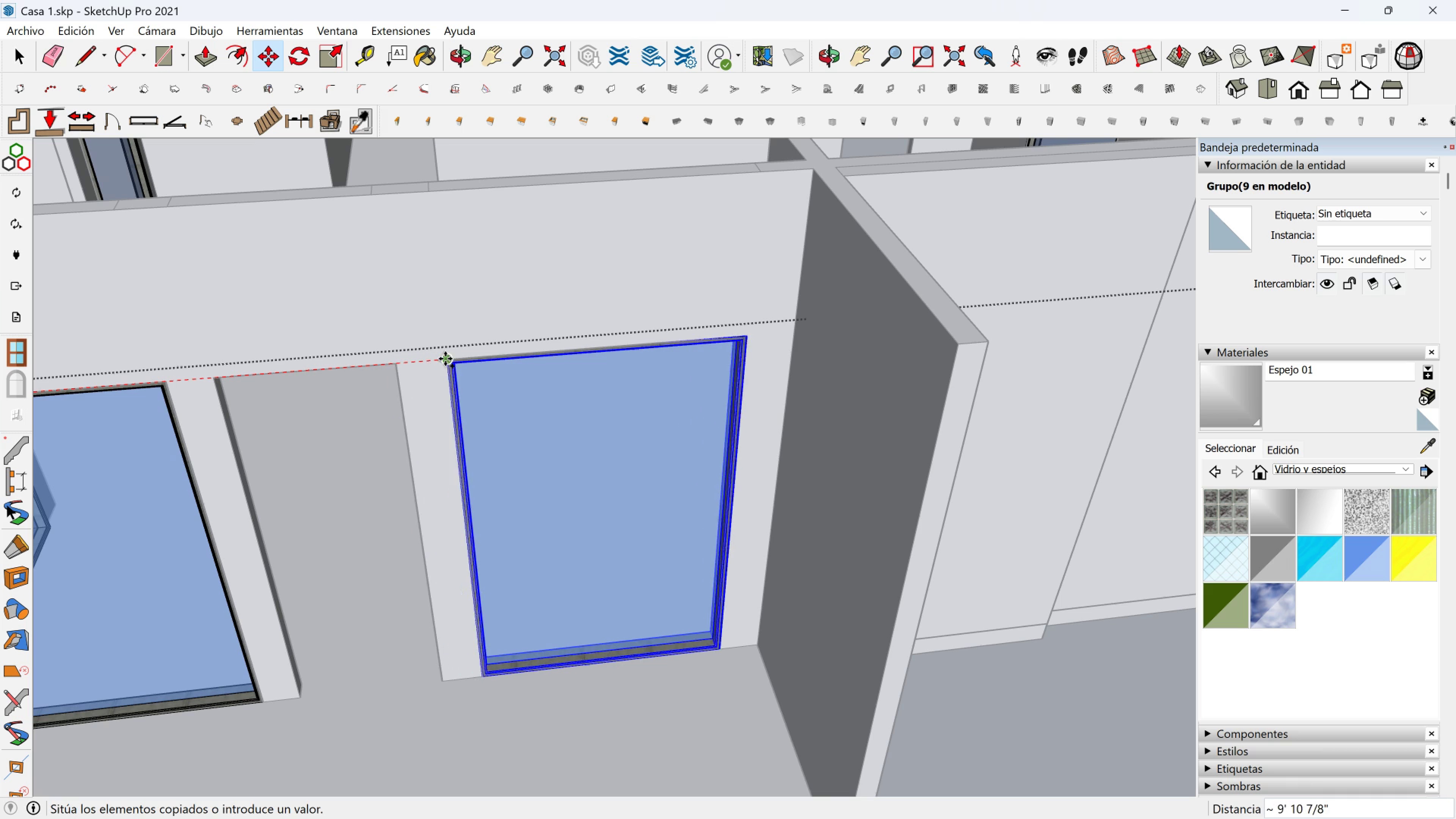 
left_click([445, 359])
 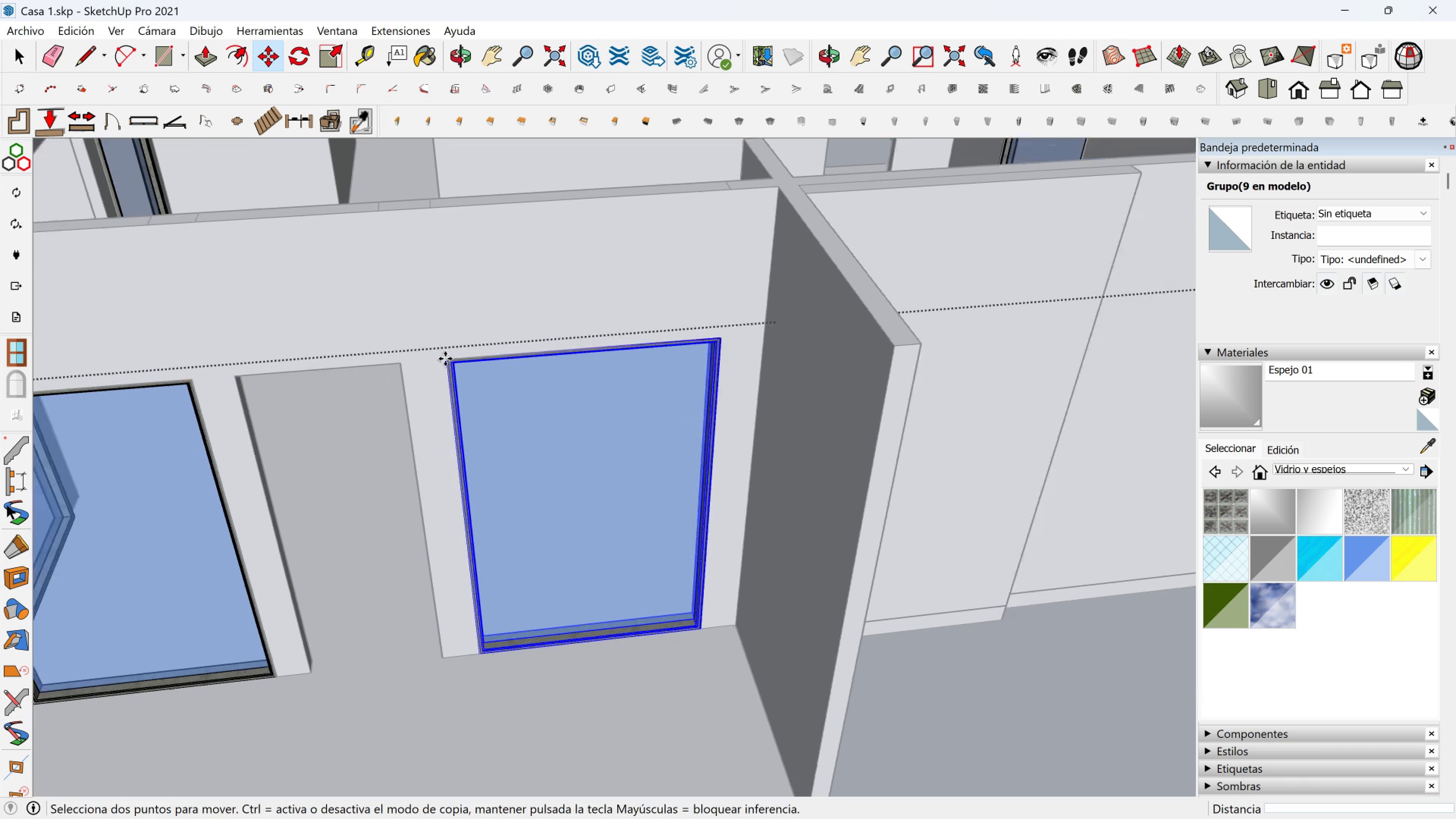 
scroll: coordinate [350, 329], scroll_direction: down, amount: 10.0
 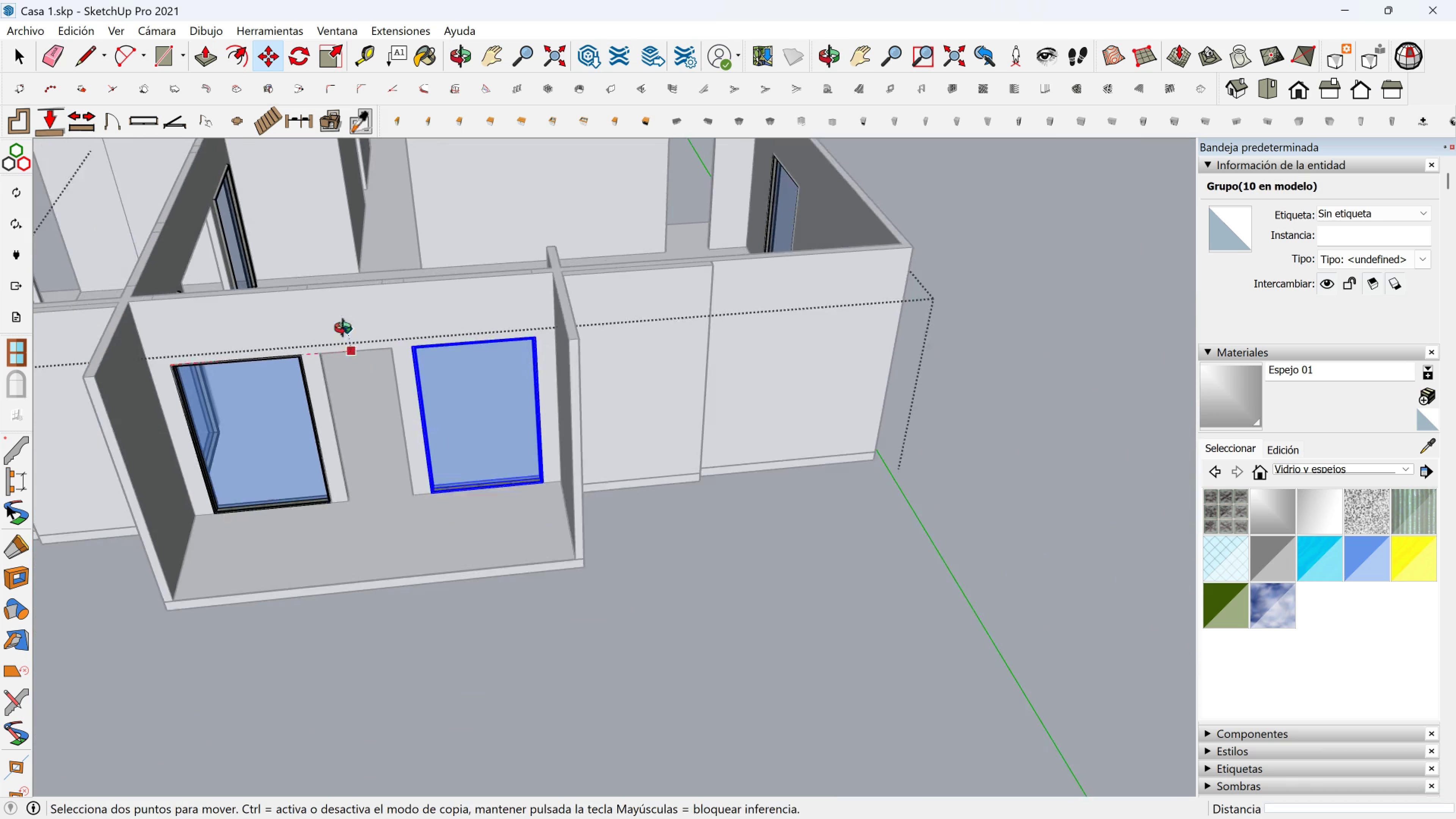 
hold_key(key=ShiftLeft, duration=0.45)
 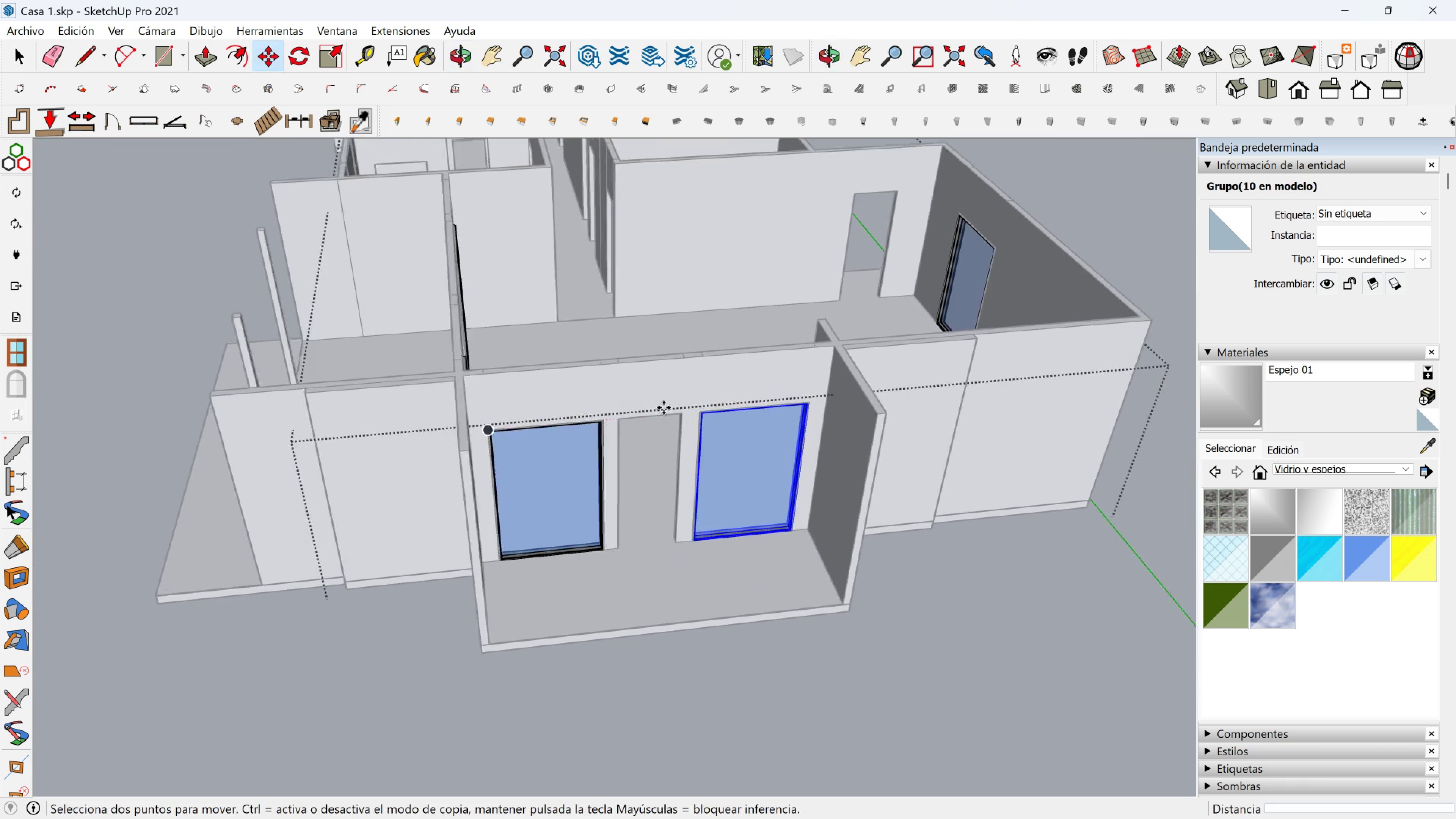 
scroll: coordinate [662, 408], scroll_direction: down, amount: 3.0
 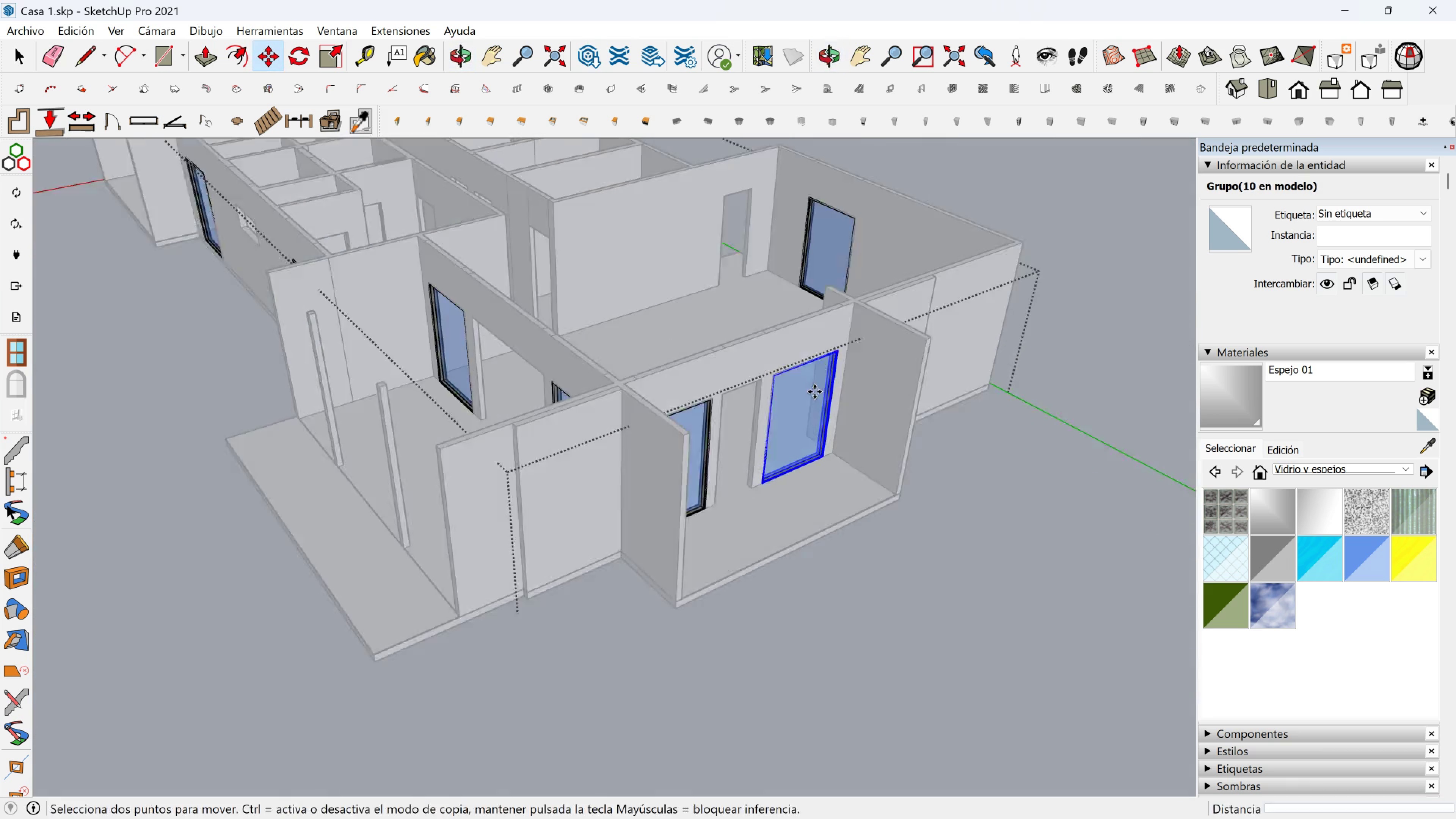 
key(Space)
 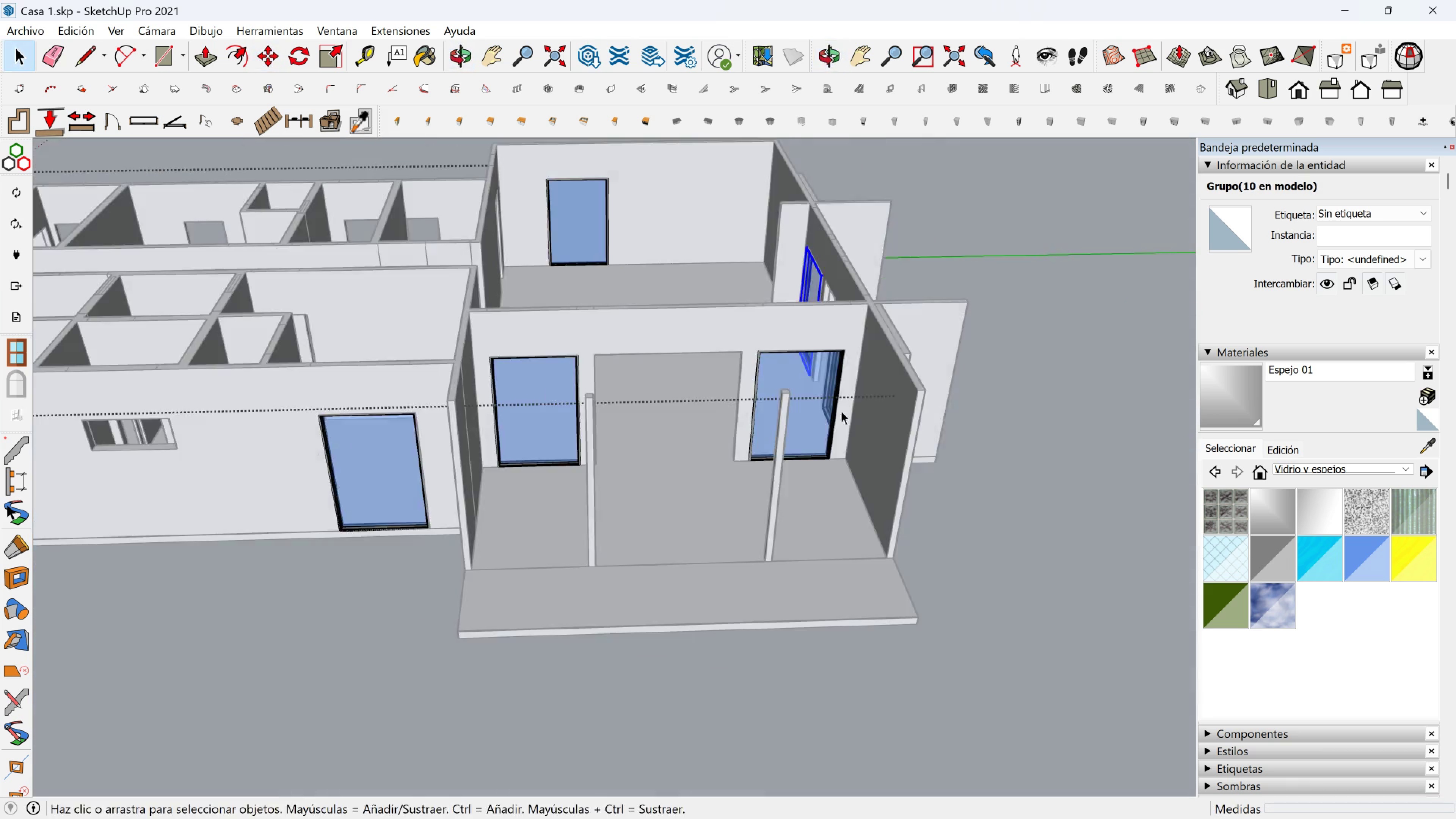 
hold_key(key=ShiftLeft, duration=0.38)
 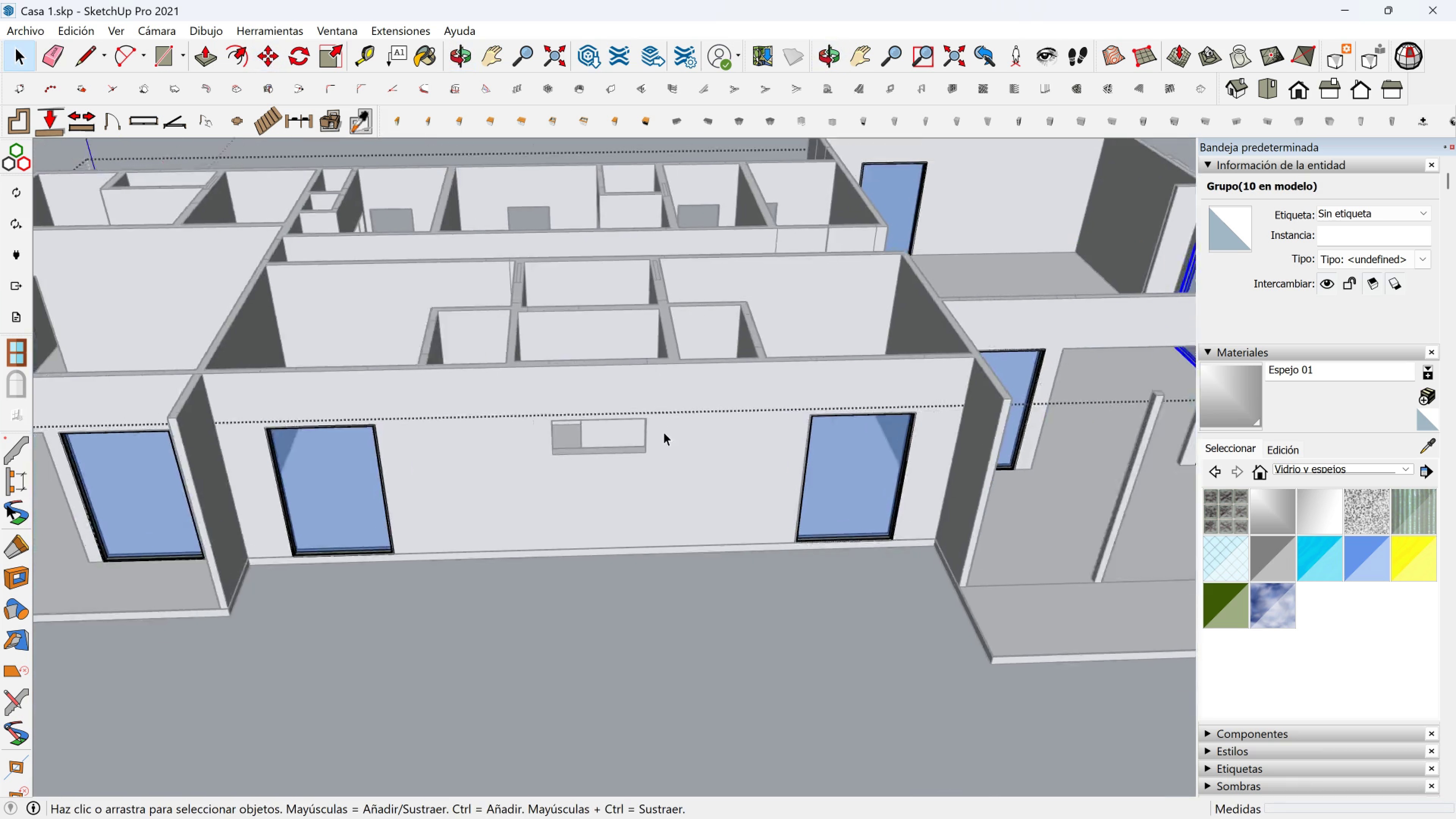 
scroll: coordinate [521, 472], scroll_direction: up, amount: 8.0
 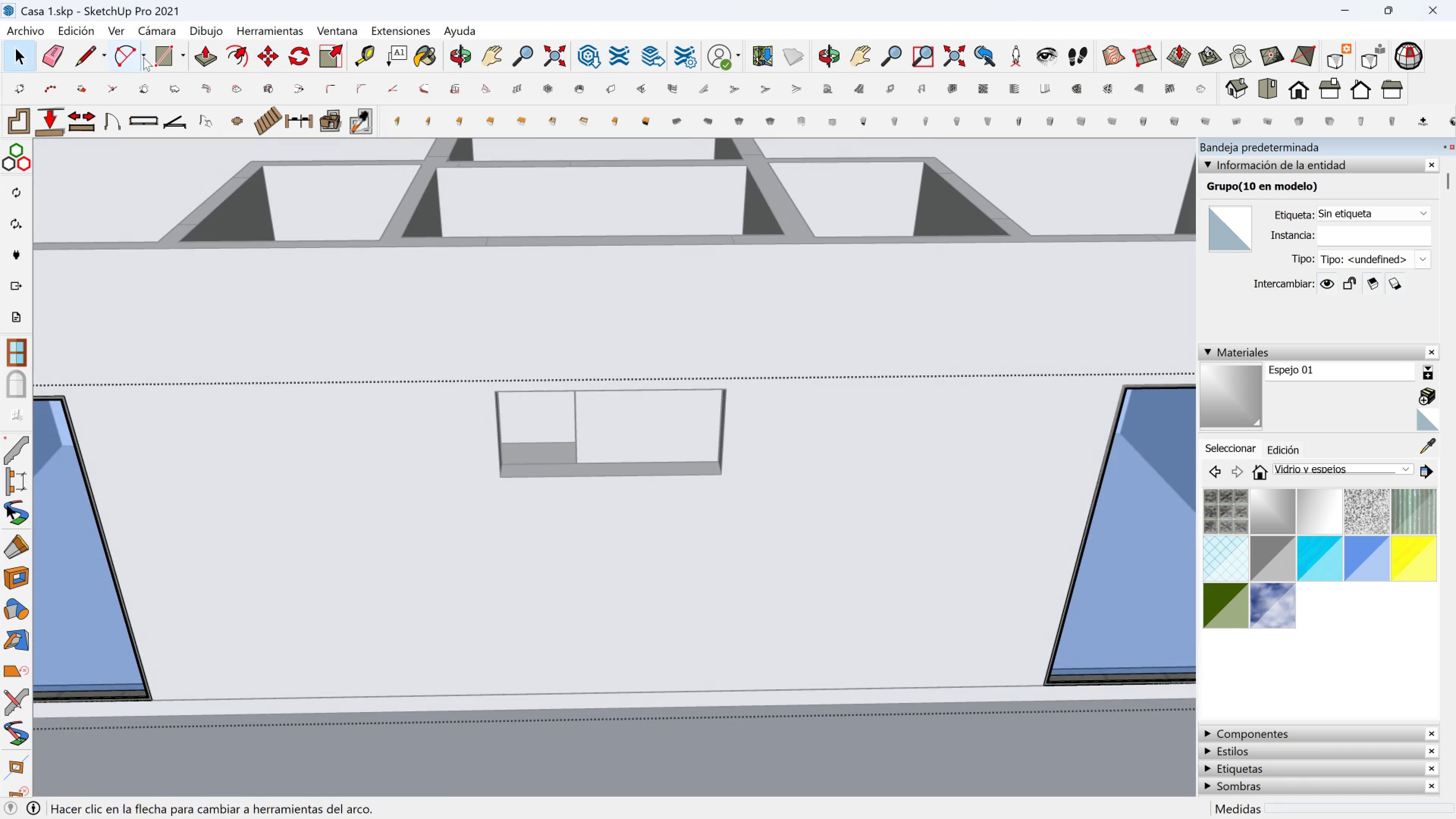 
left_click([164, 55])
 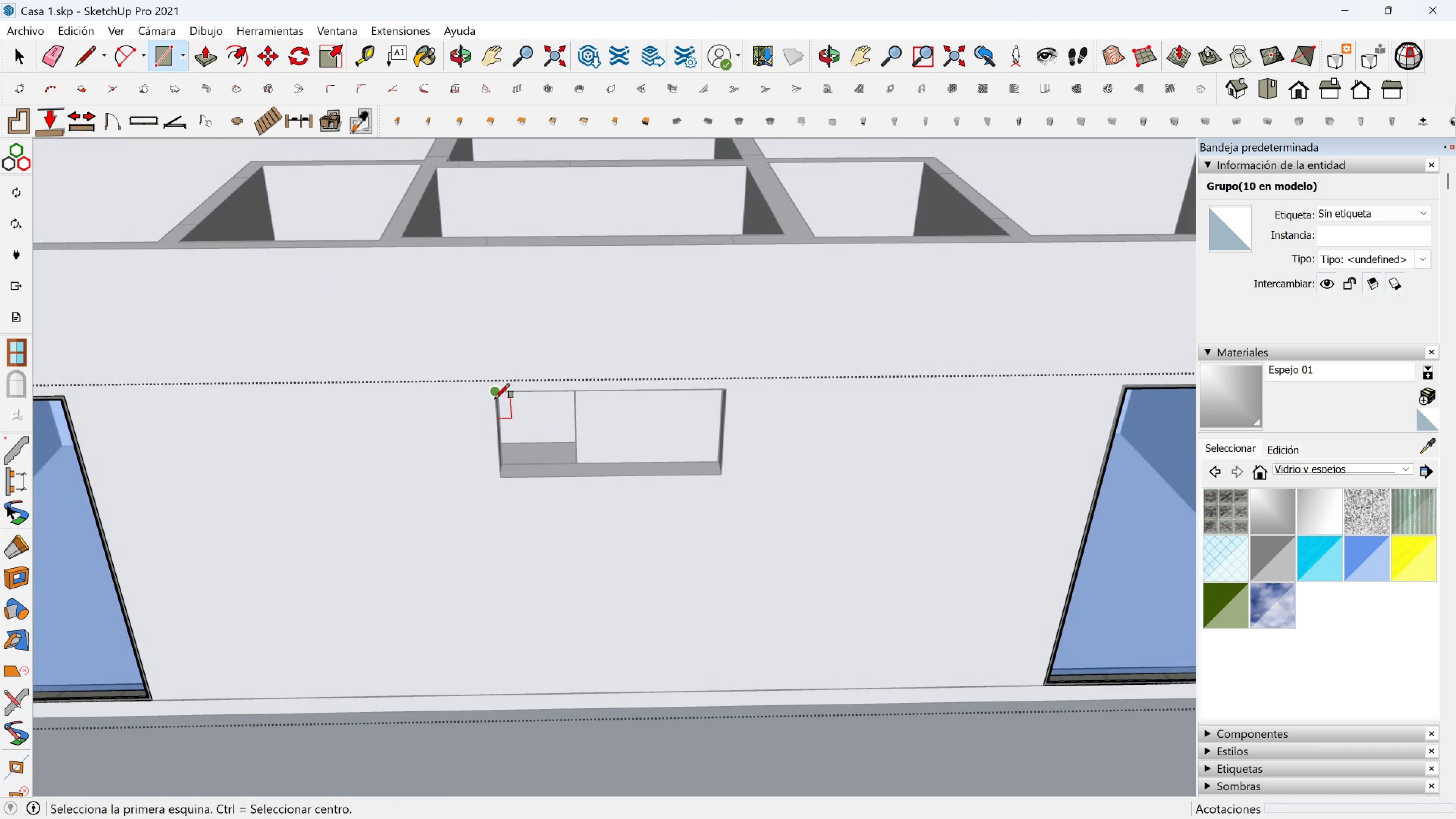 
left_click([495, 399])
 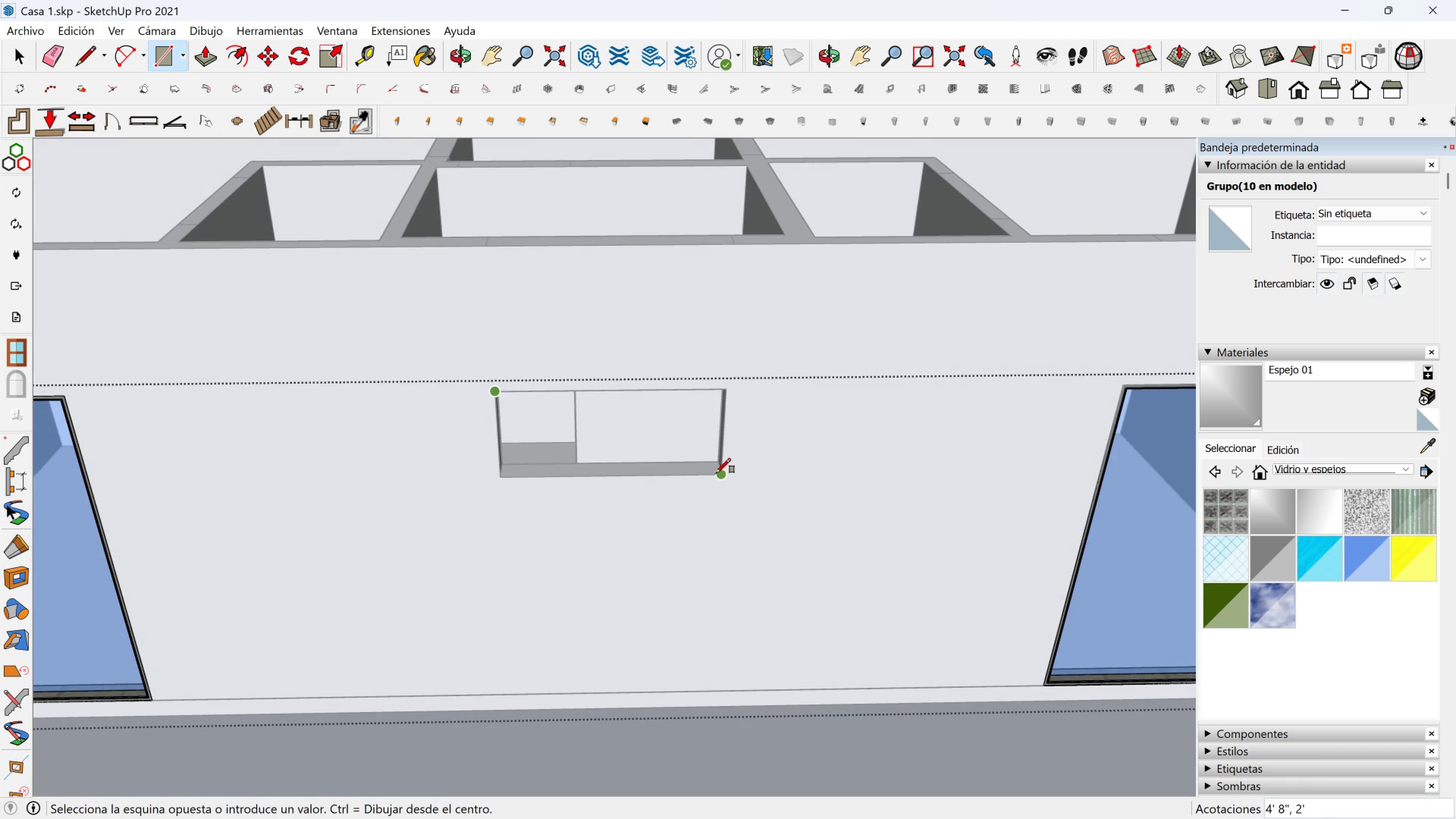 
left_click([716, 473])
 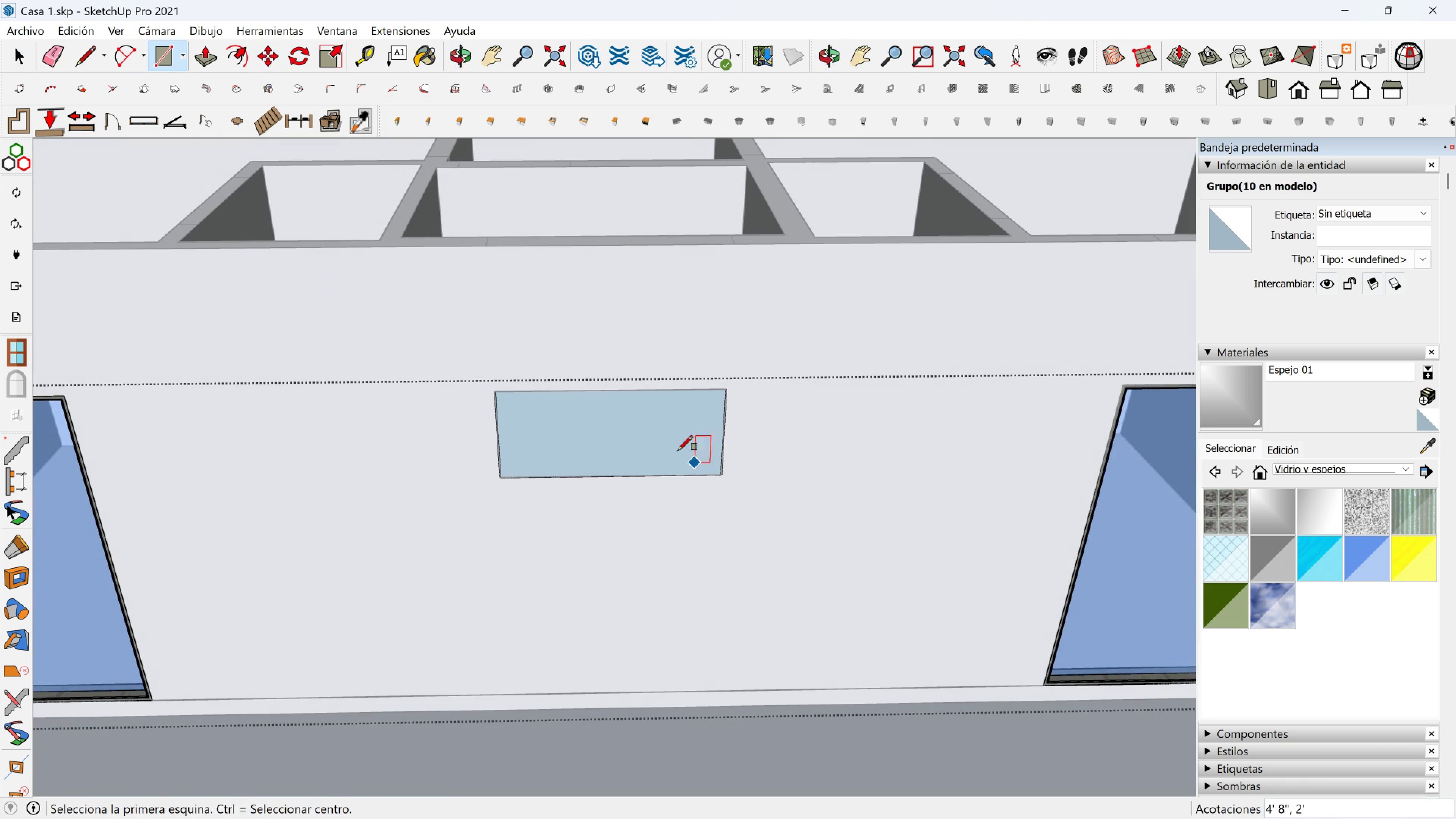 
key(Space)
 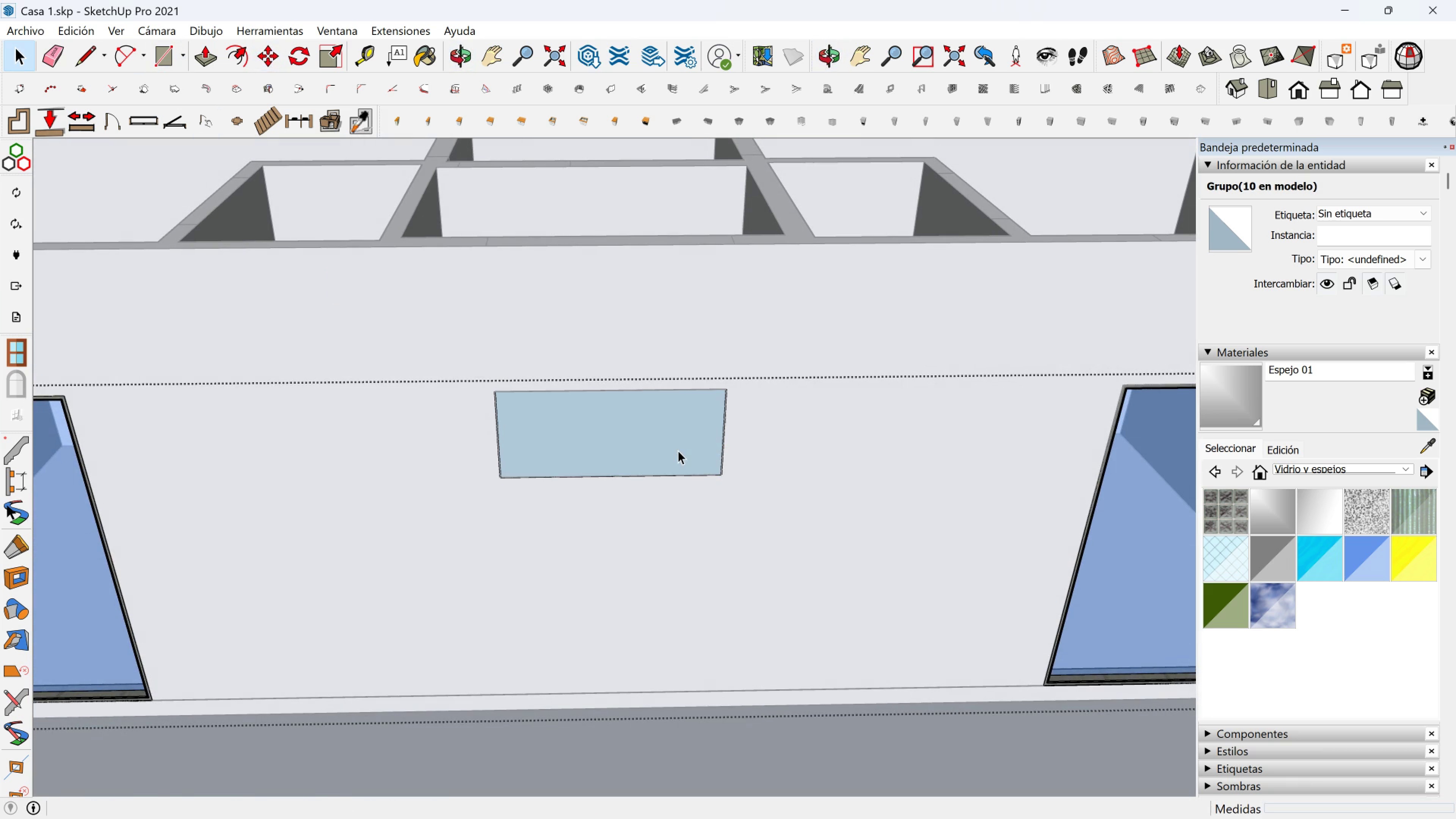 
left_click([678, 450])
 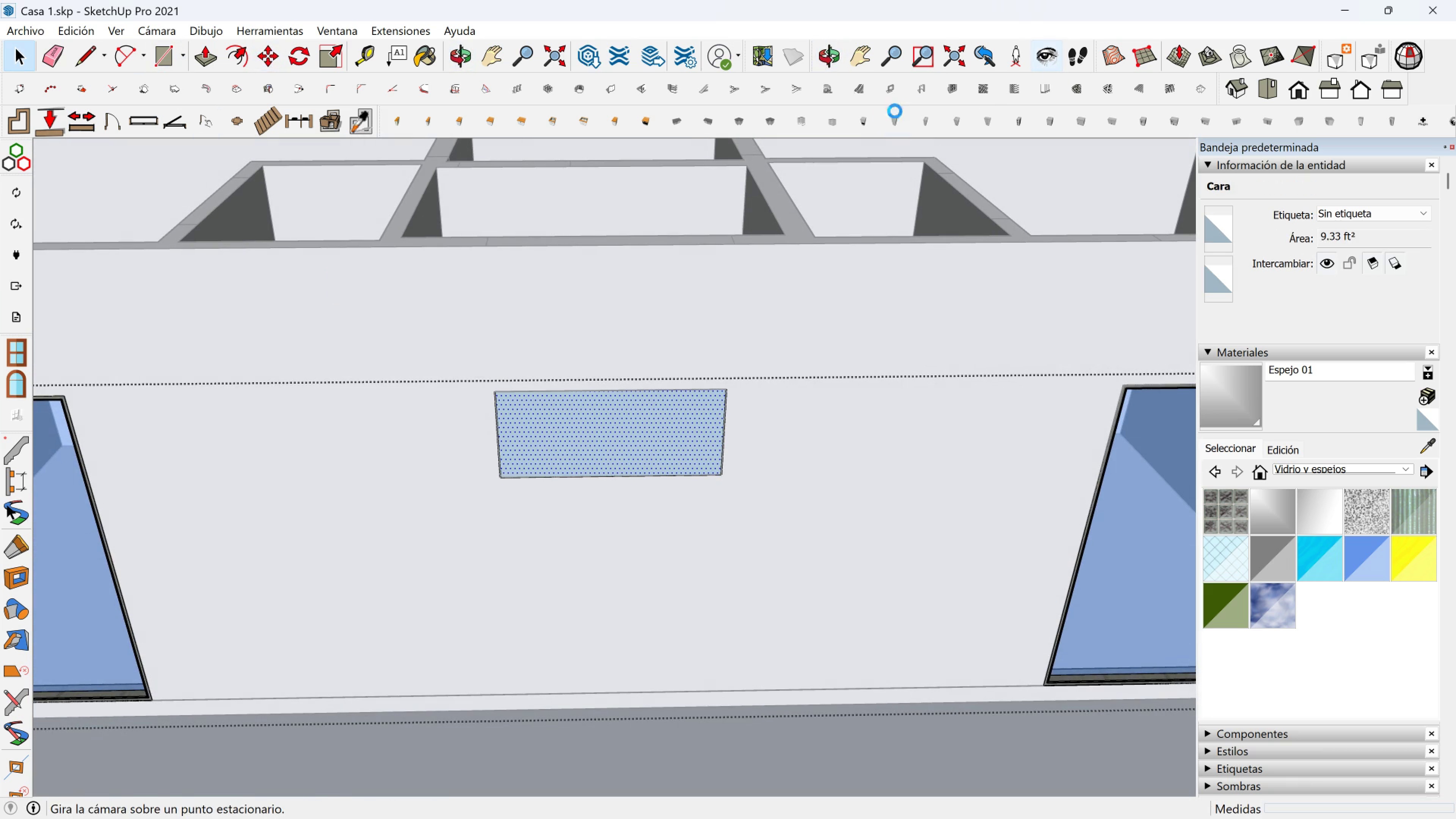 
left_click([891, 82])
 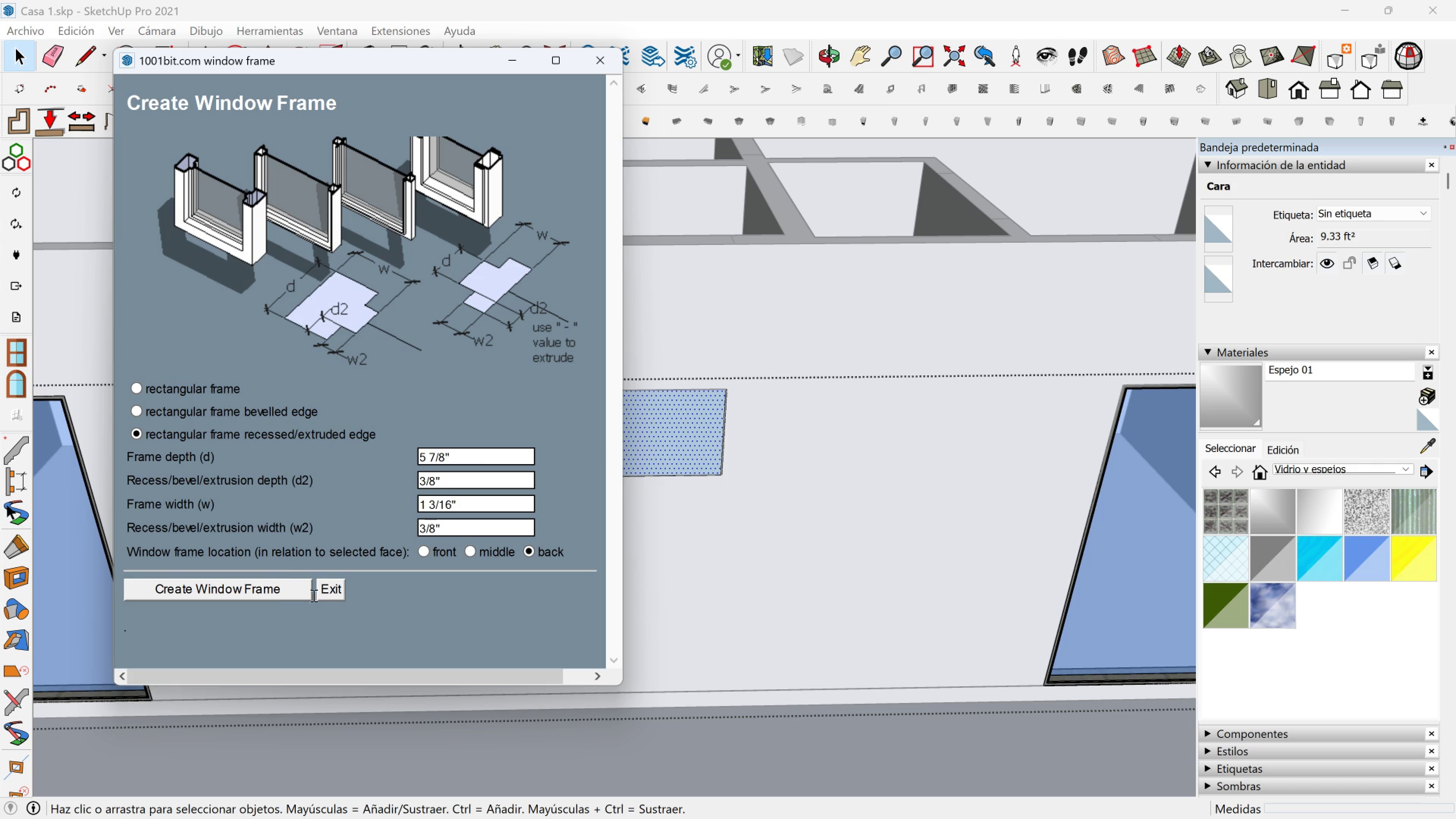 
left_click([285, 590])
 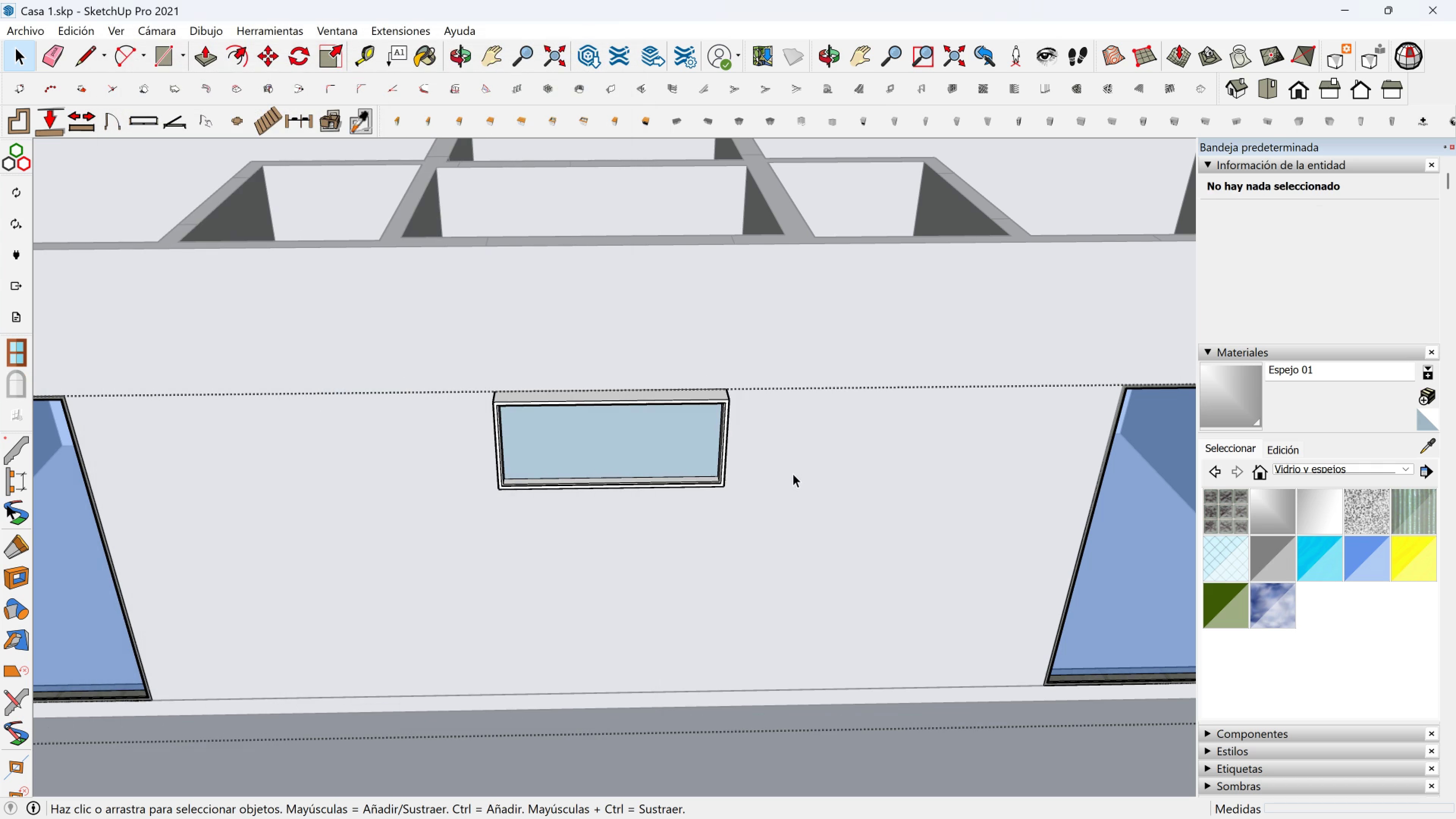 
left_click([680, 413])
 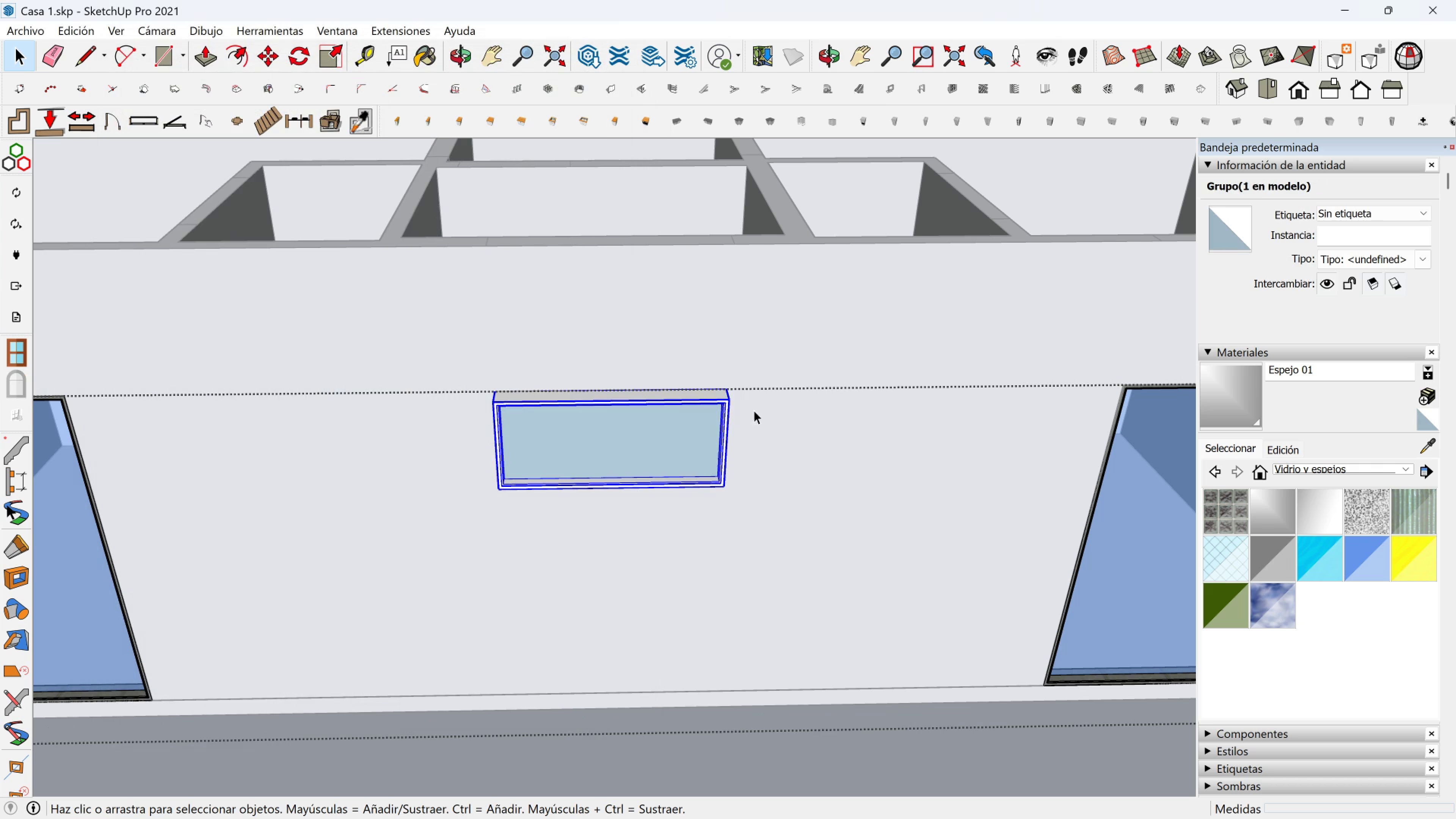 
key(M)
 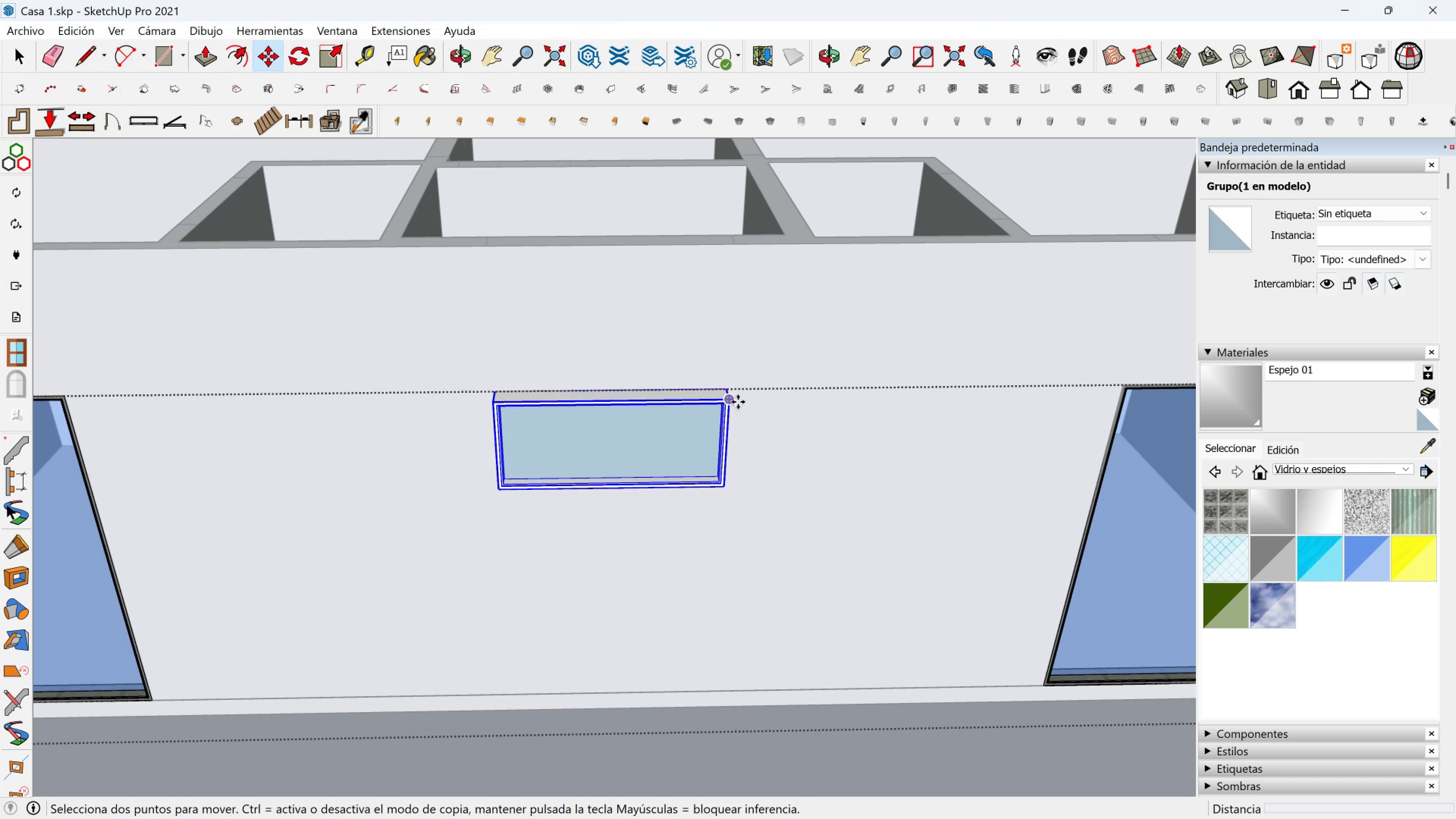 
left_click([738, 402])
 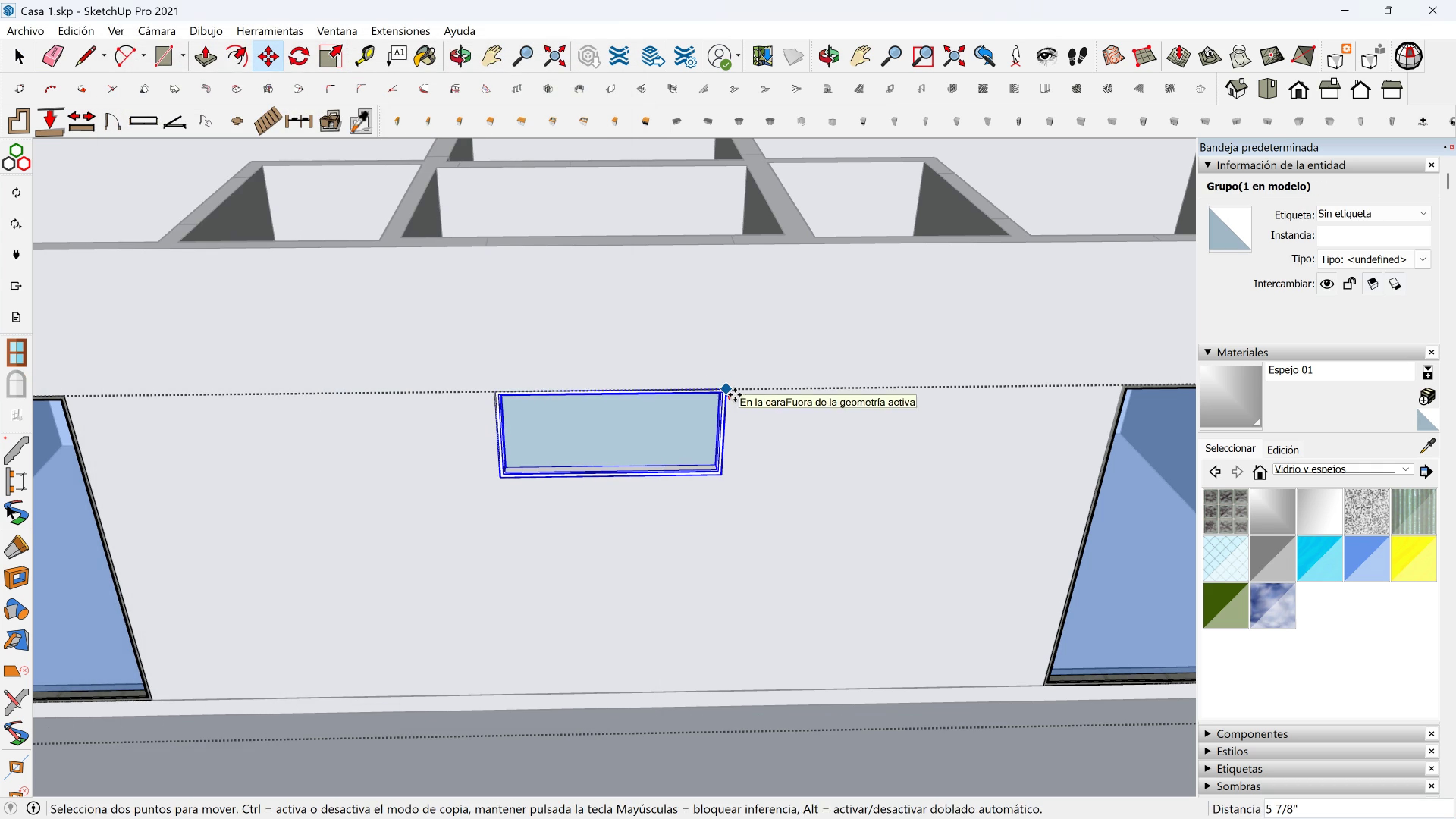 
left_click([735, 395])
 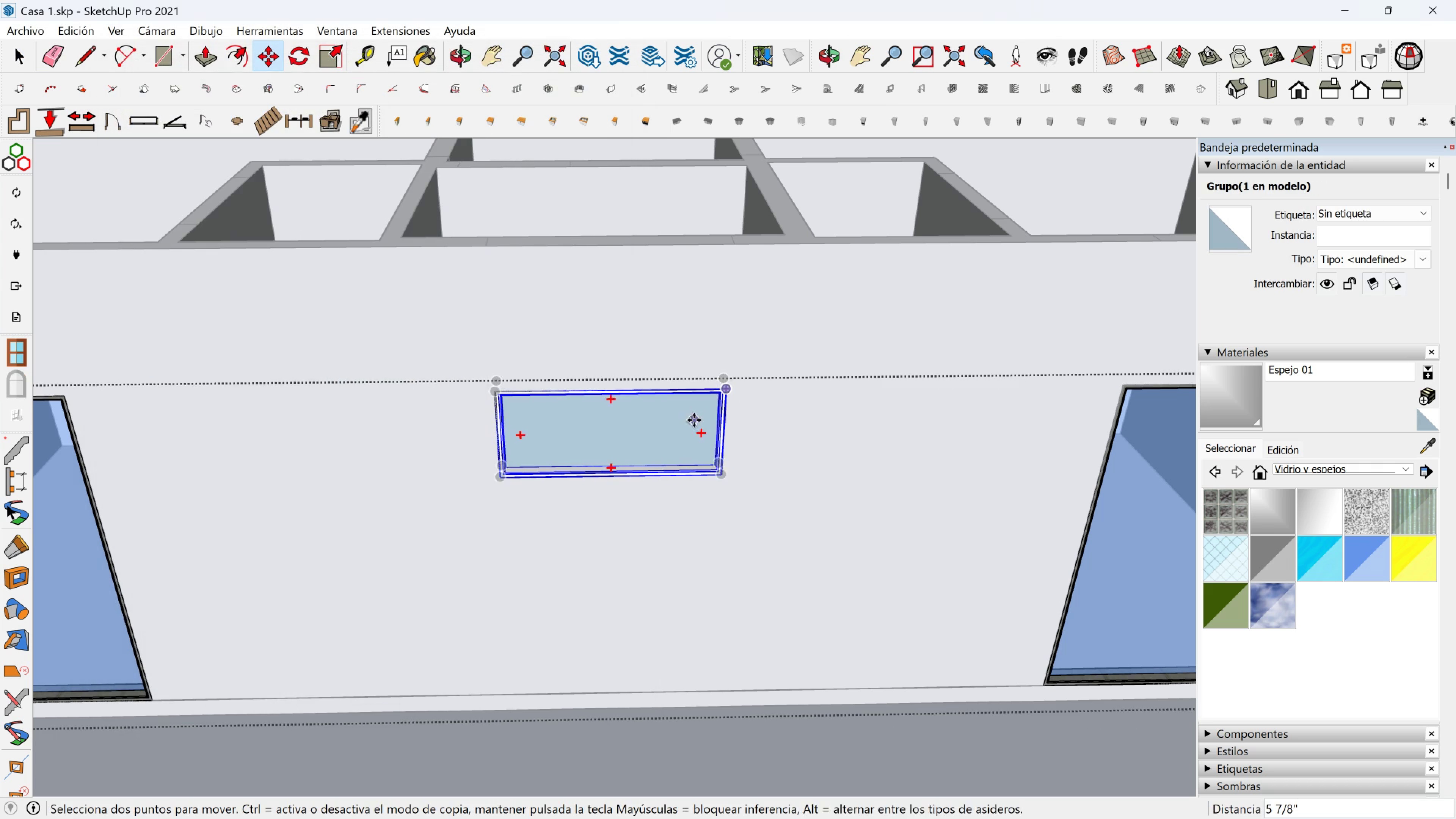 
key(Shift+ShiftLeft)
 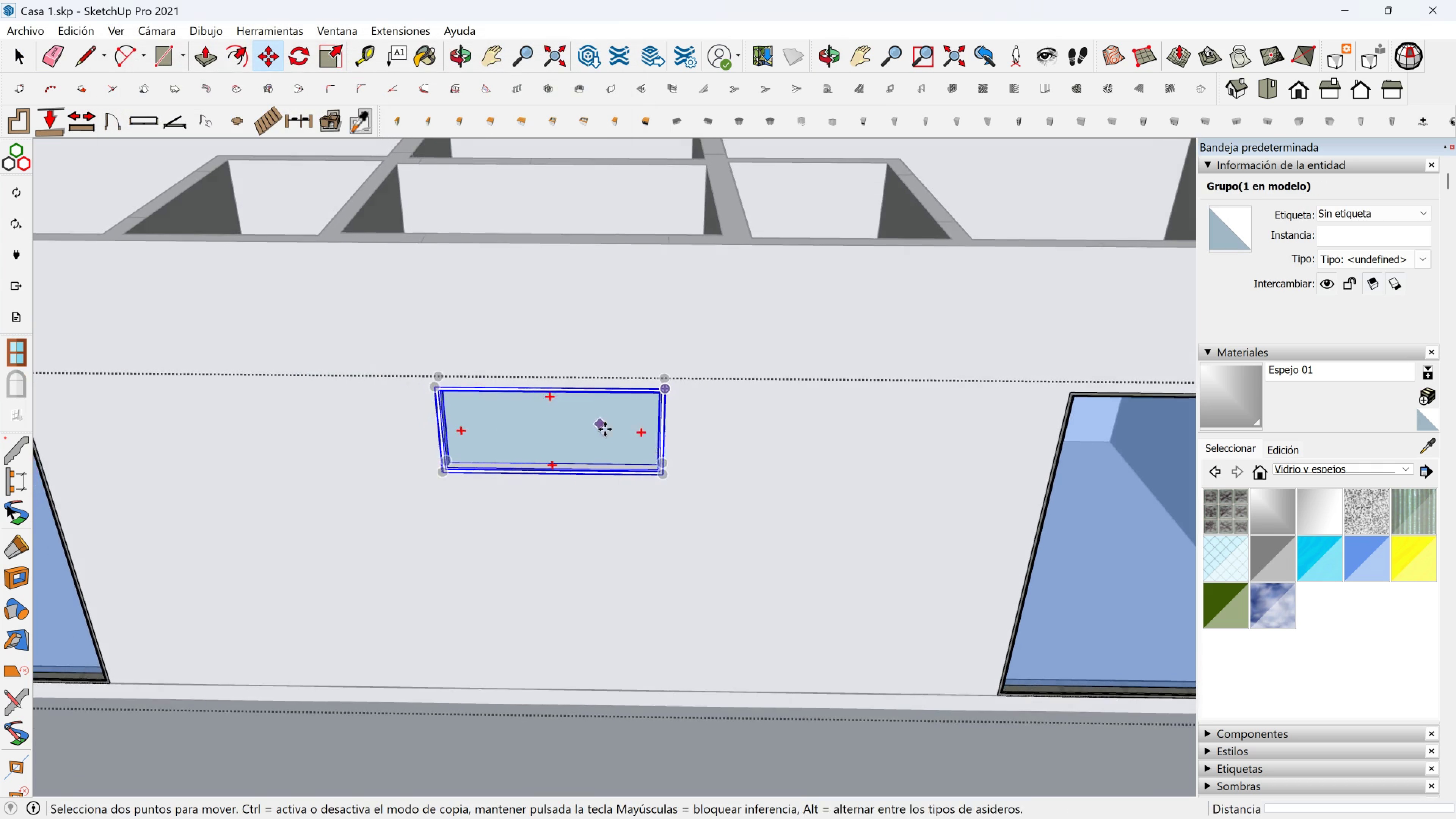 
scroll: coordinate [702, 477], scroll_direction: down, amount: 1.0
 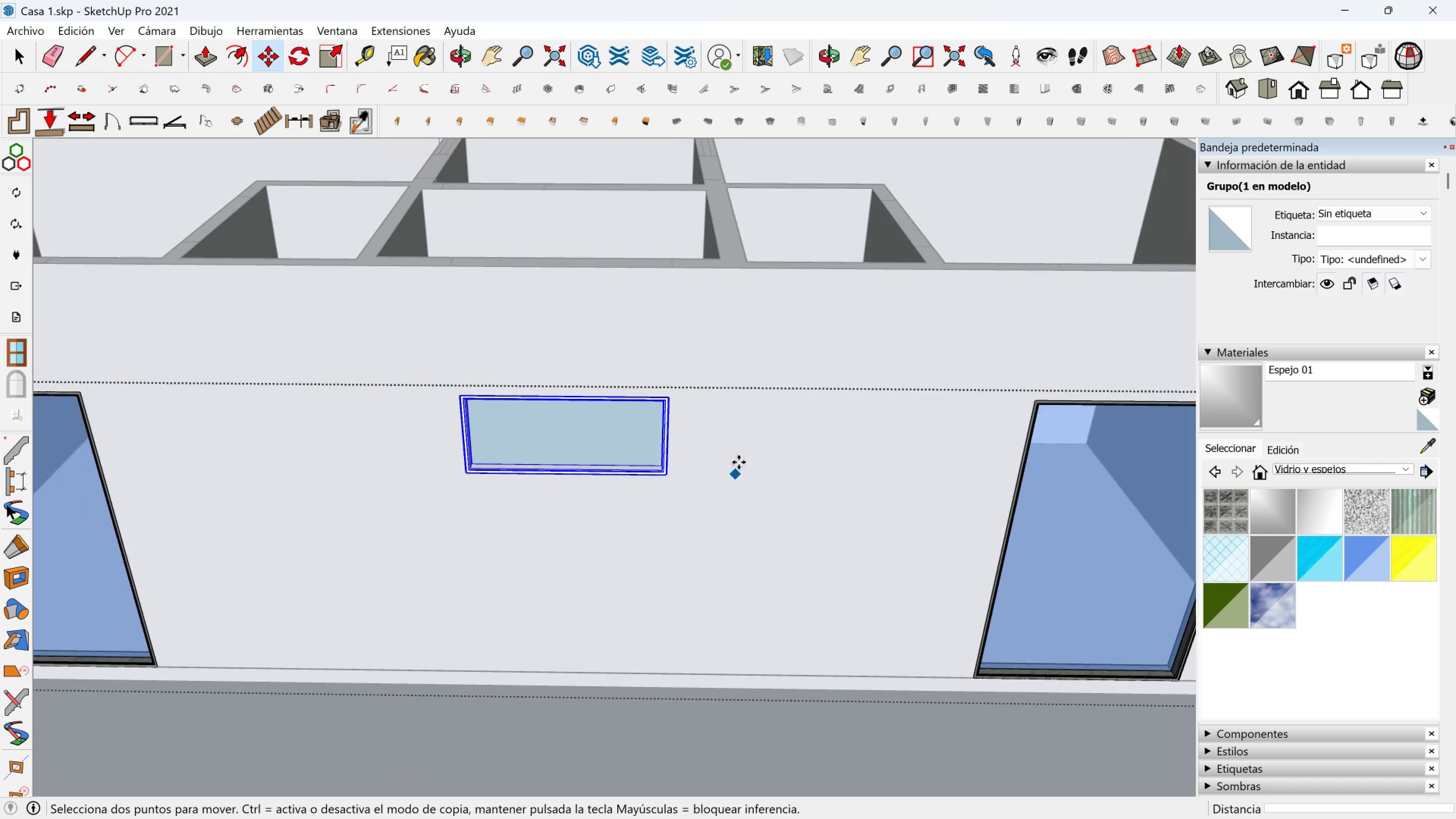 
key(Shift+ShiftLeft)
 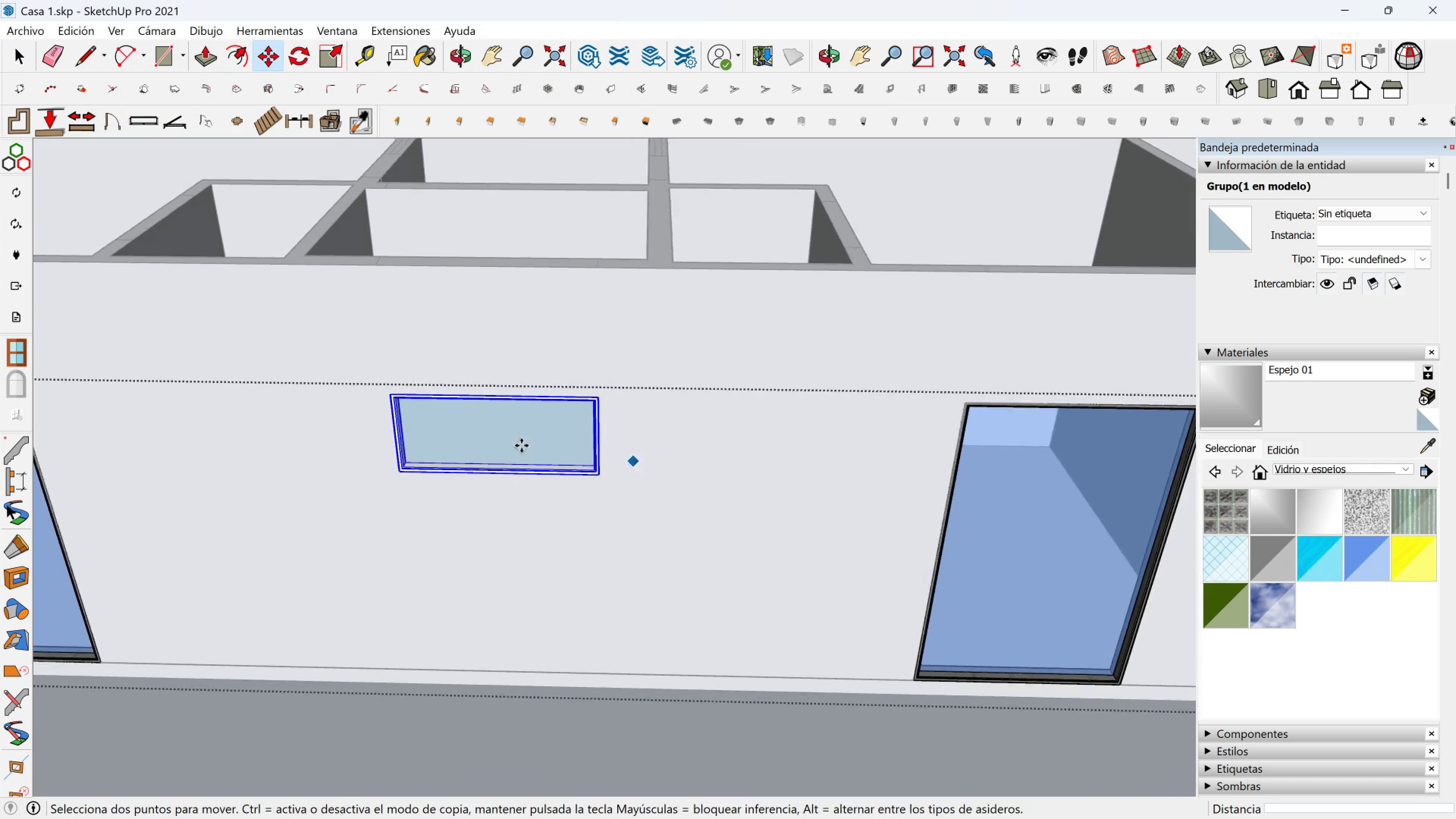 
scroll: coordinate [498, 440], scroll_direction: up, amount: 2.0
 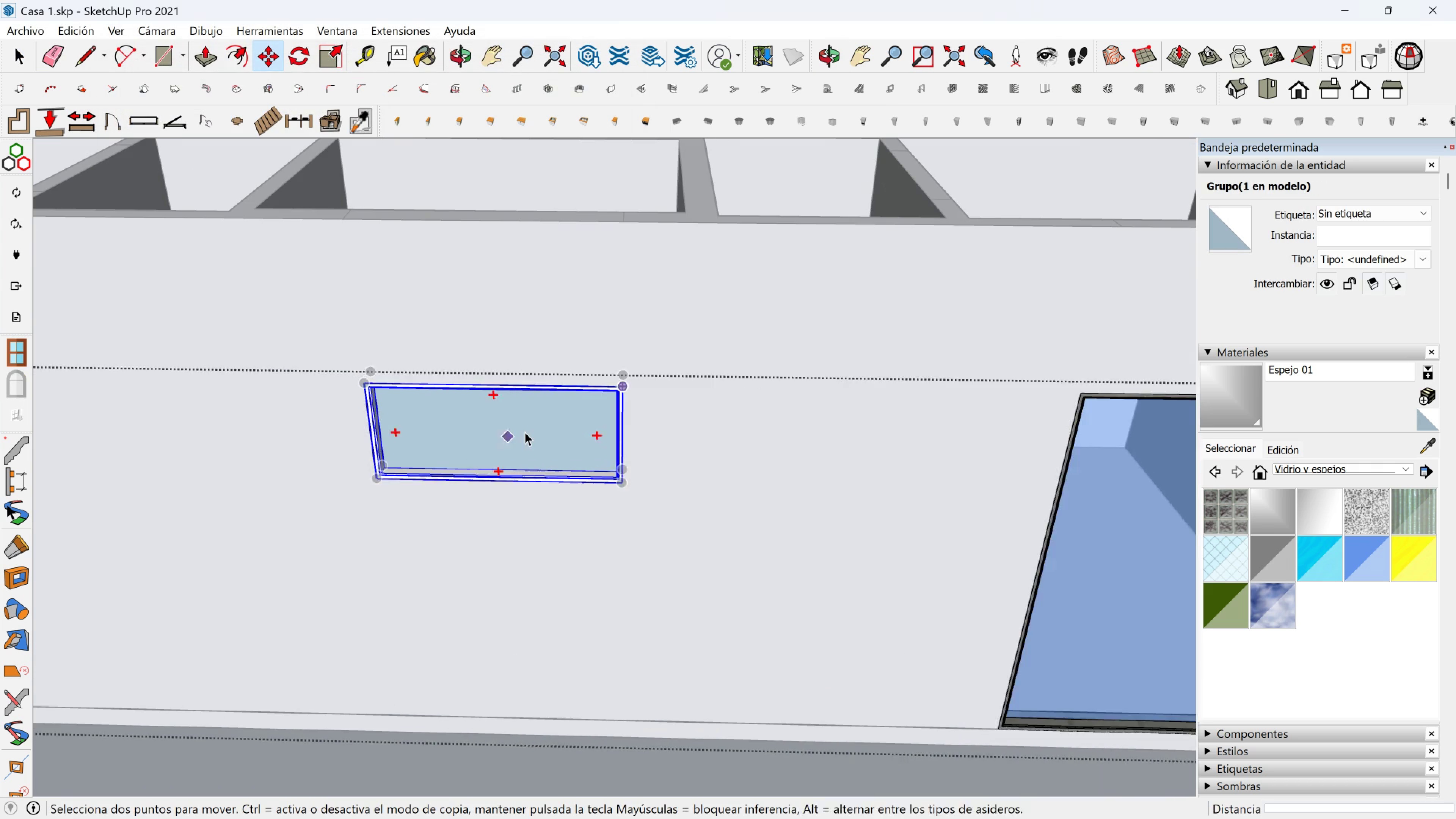 
key(Space)
 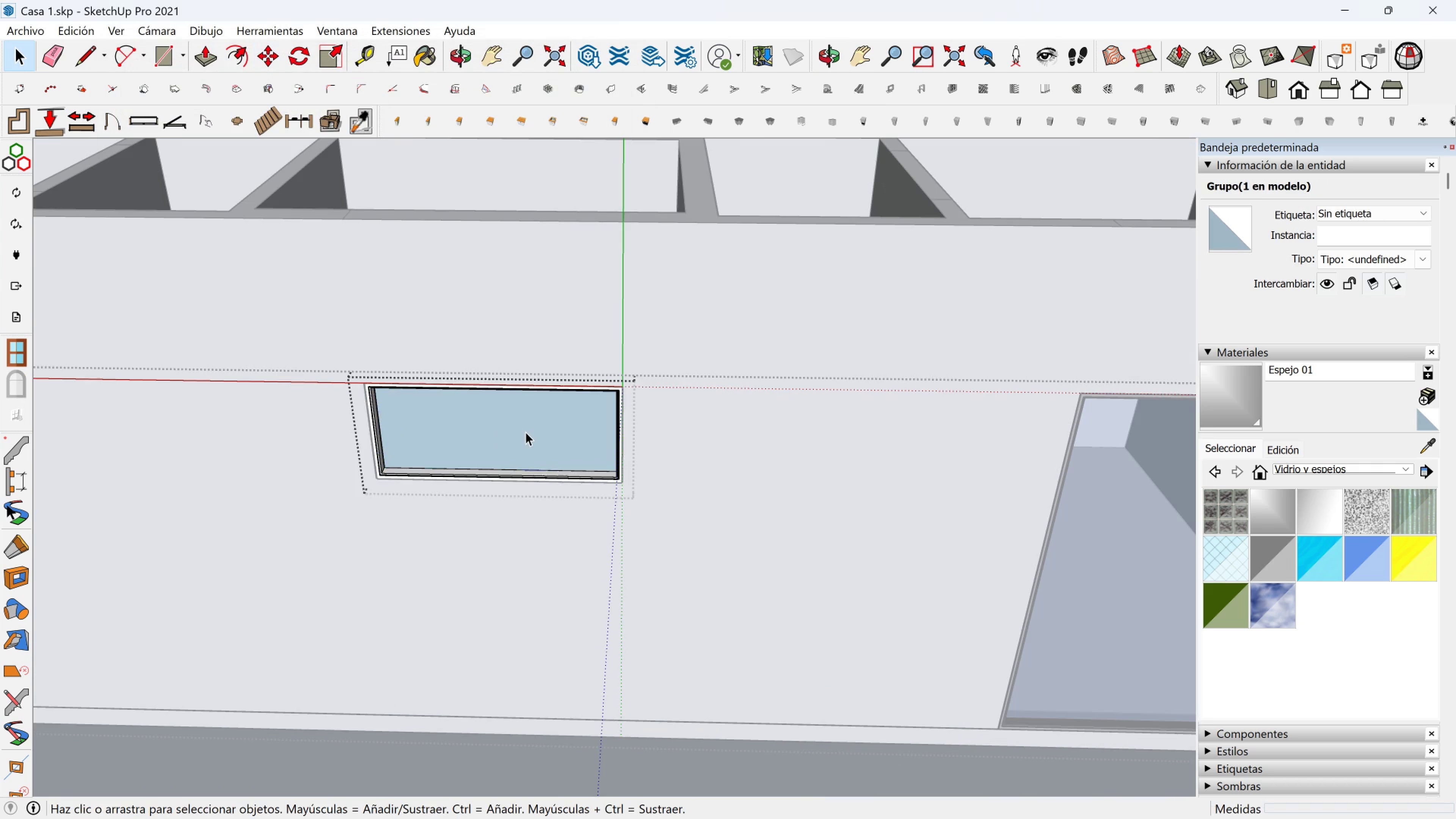 
double_click([526, 432])
 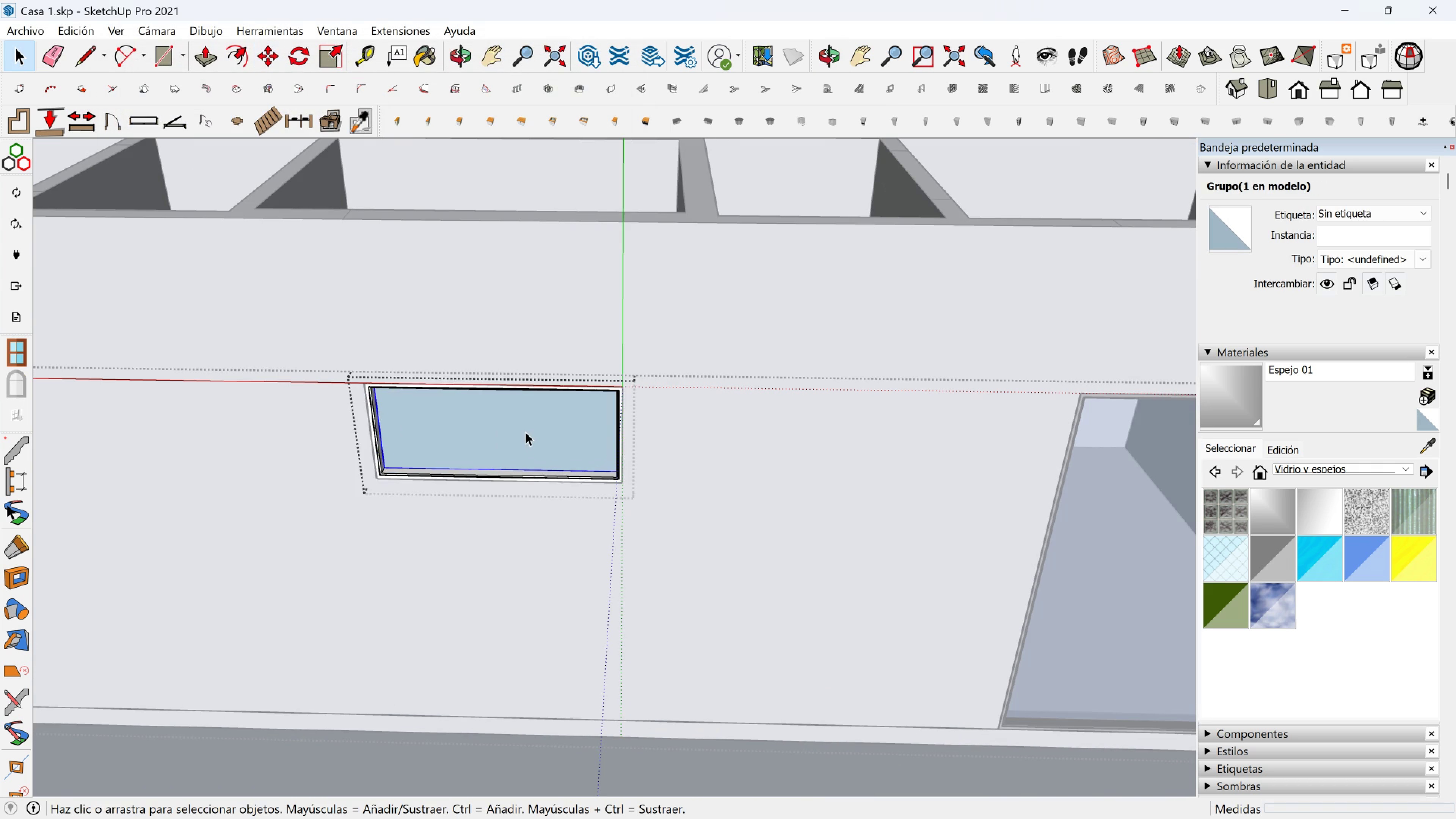 
triple_click([526, 432])
 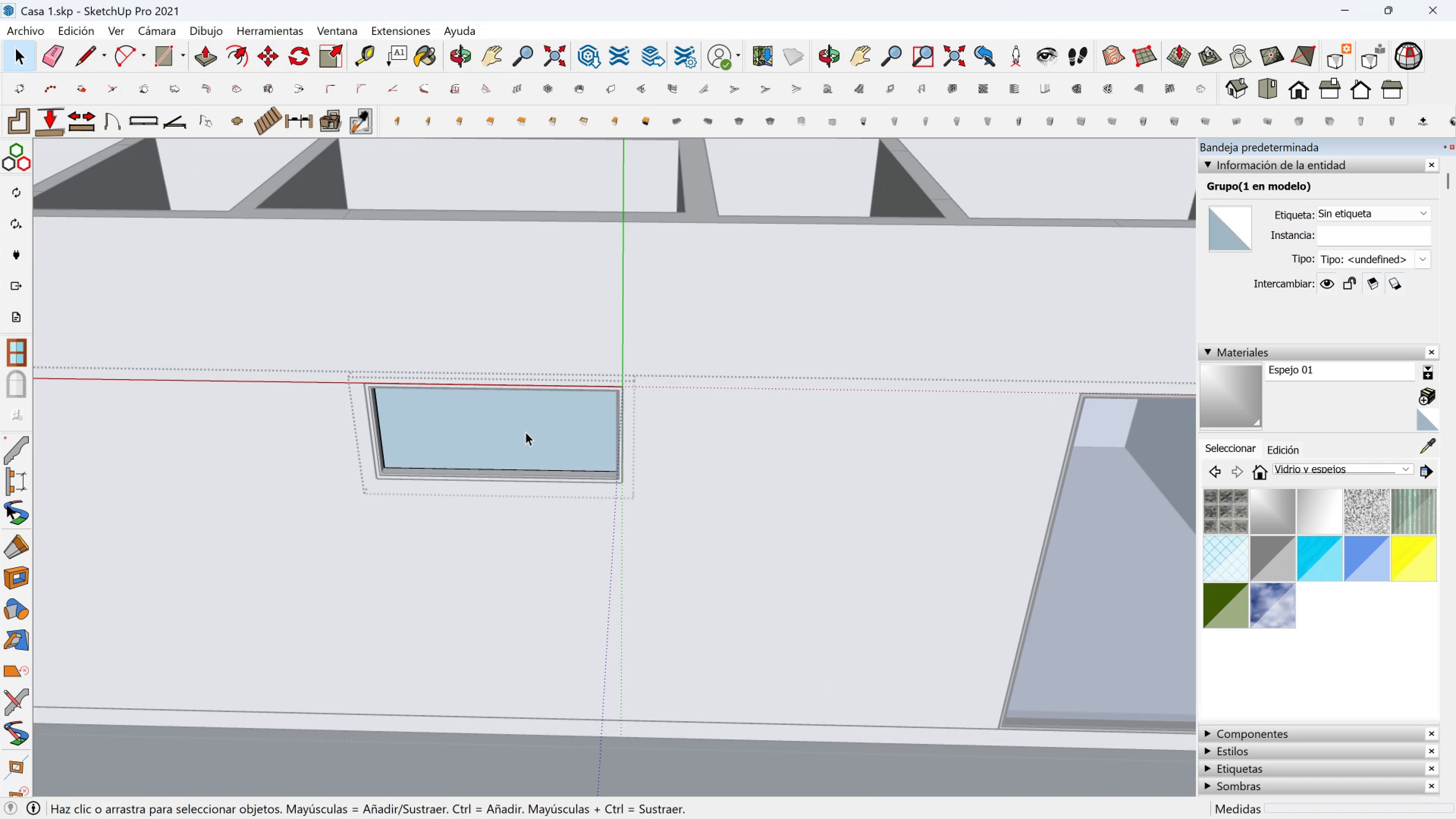 
triple_click([526, 432])
 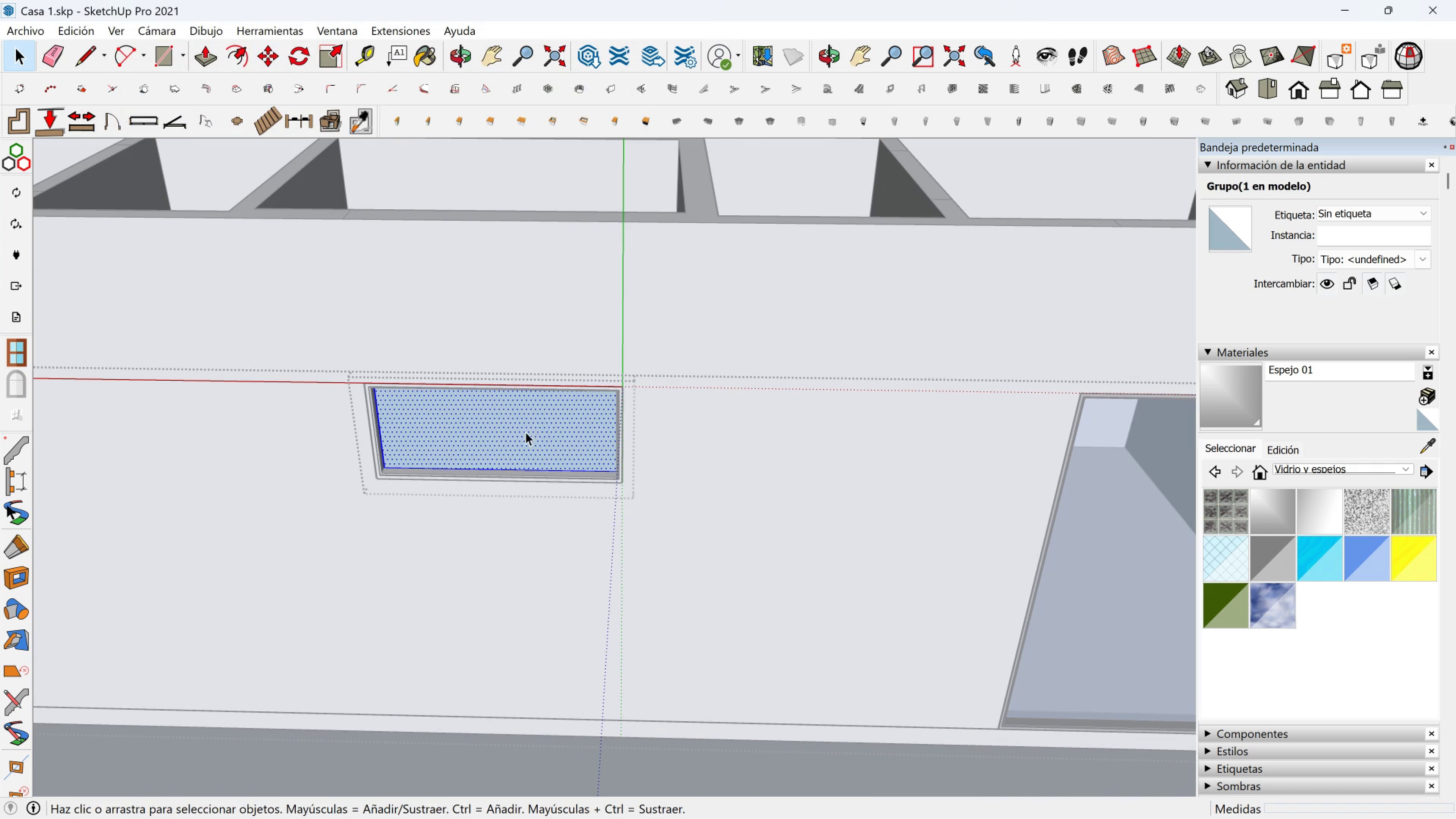 
triple_click([526, 432])
 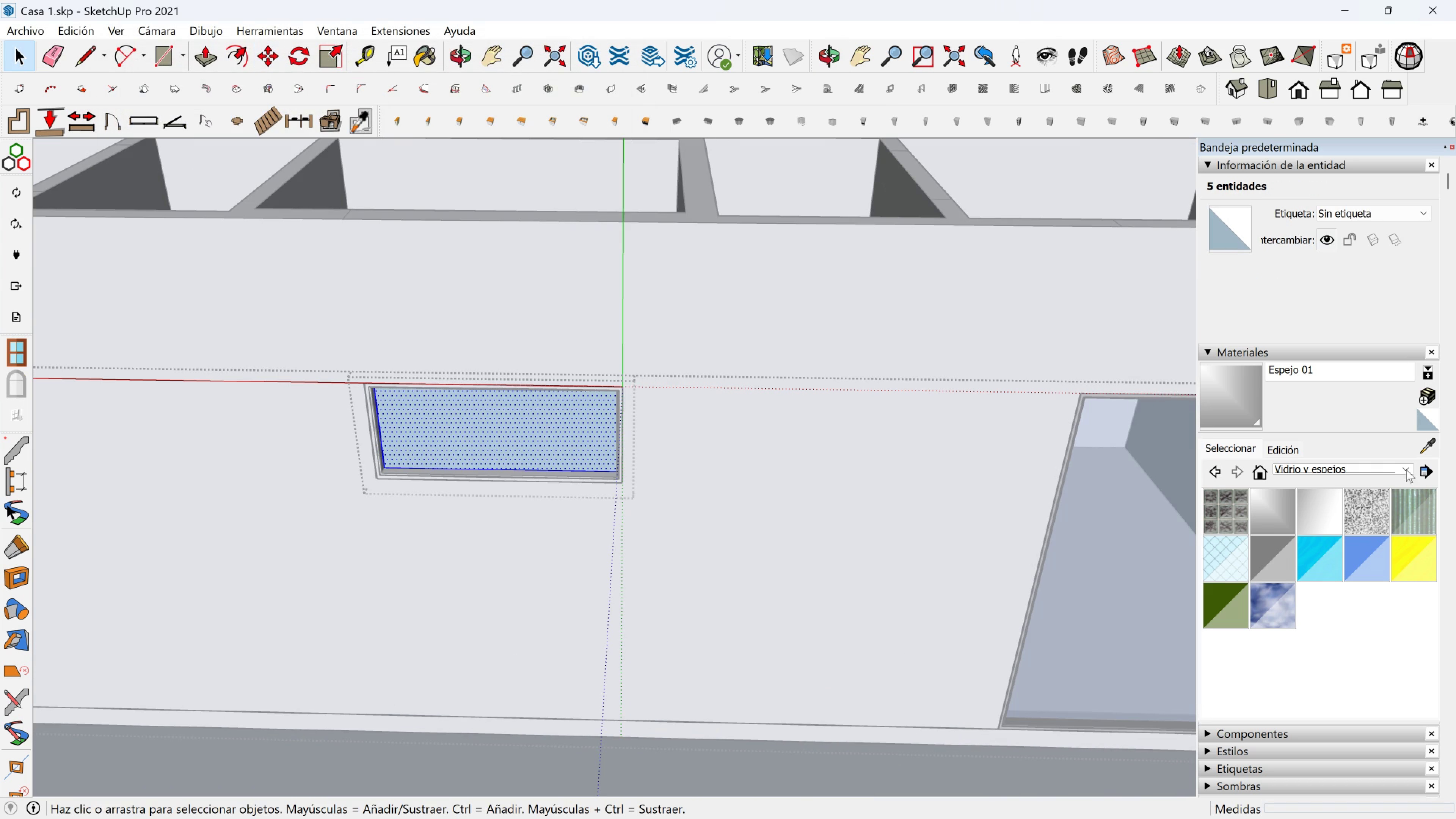 
left_click([1422, 453])
 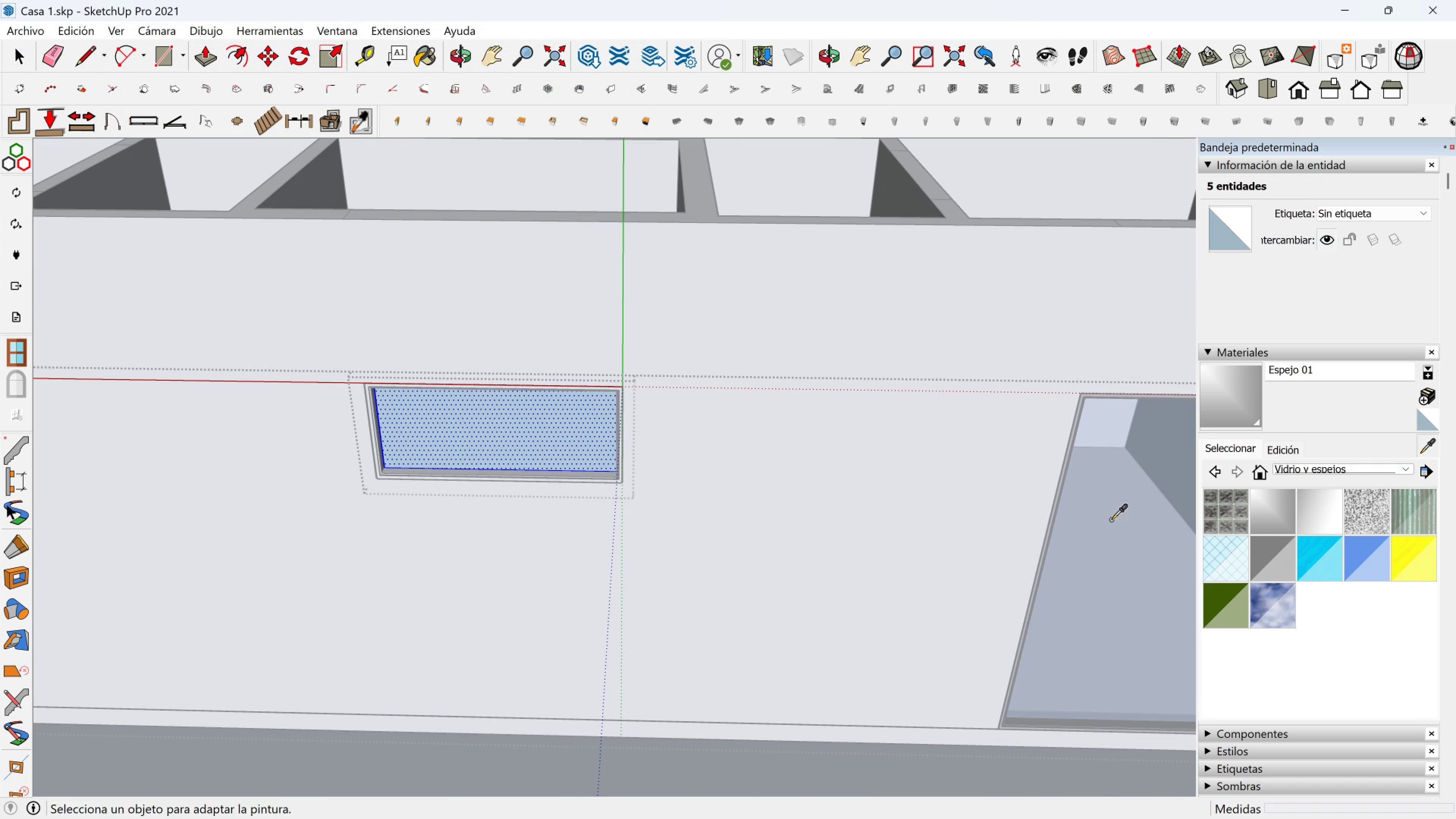 
left_click([1110, 519])
 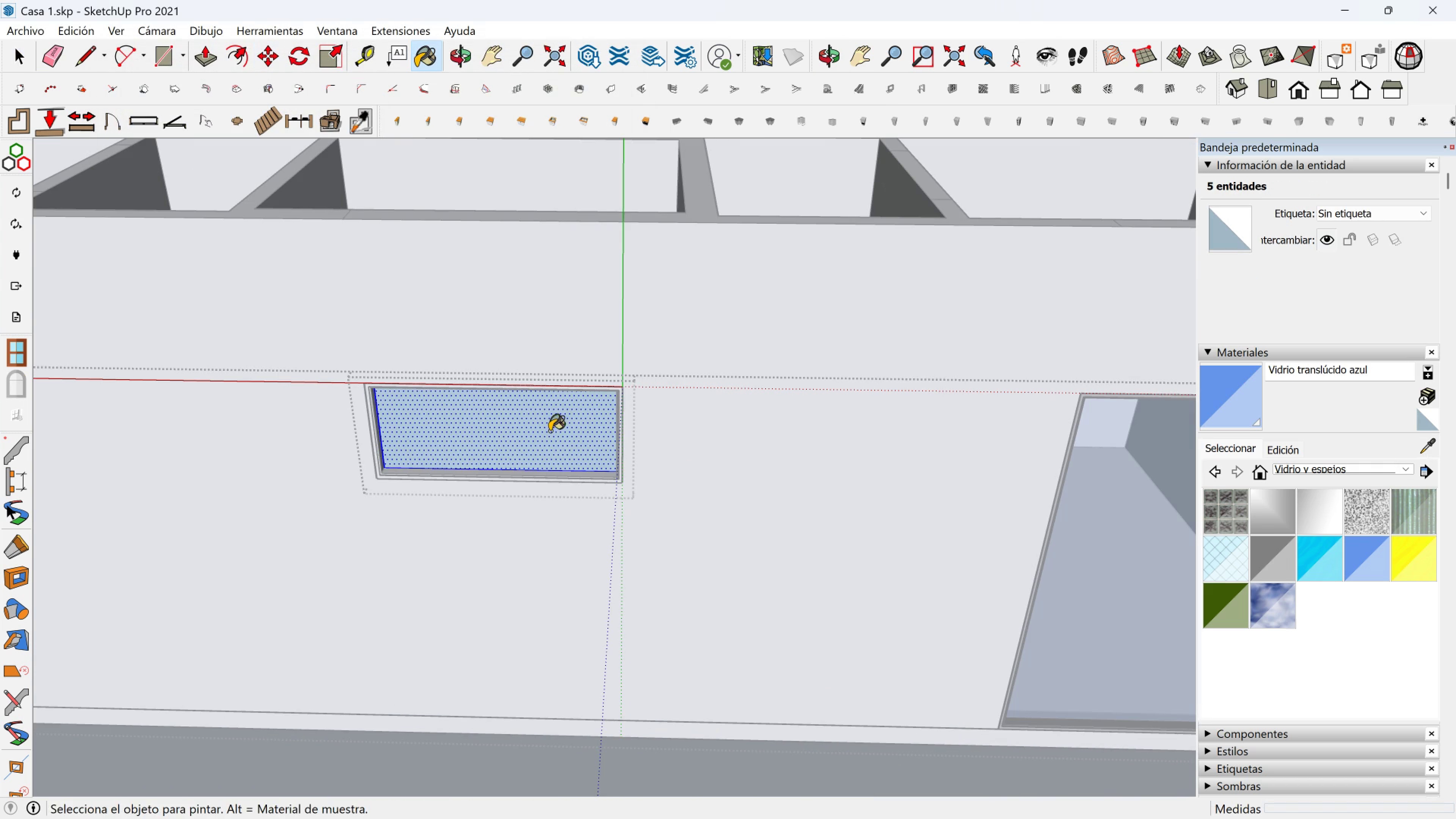 
left_click([549, 431])
 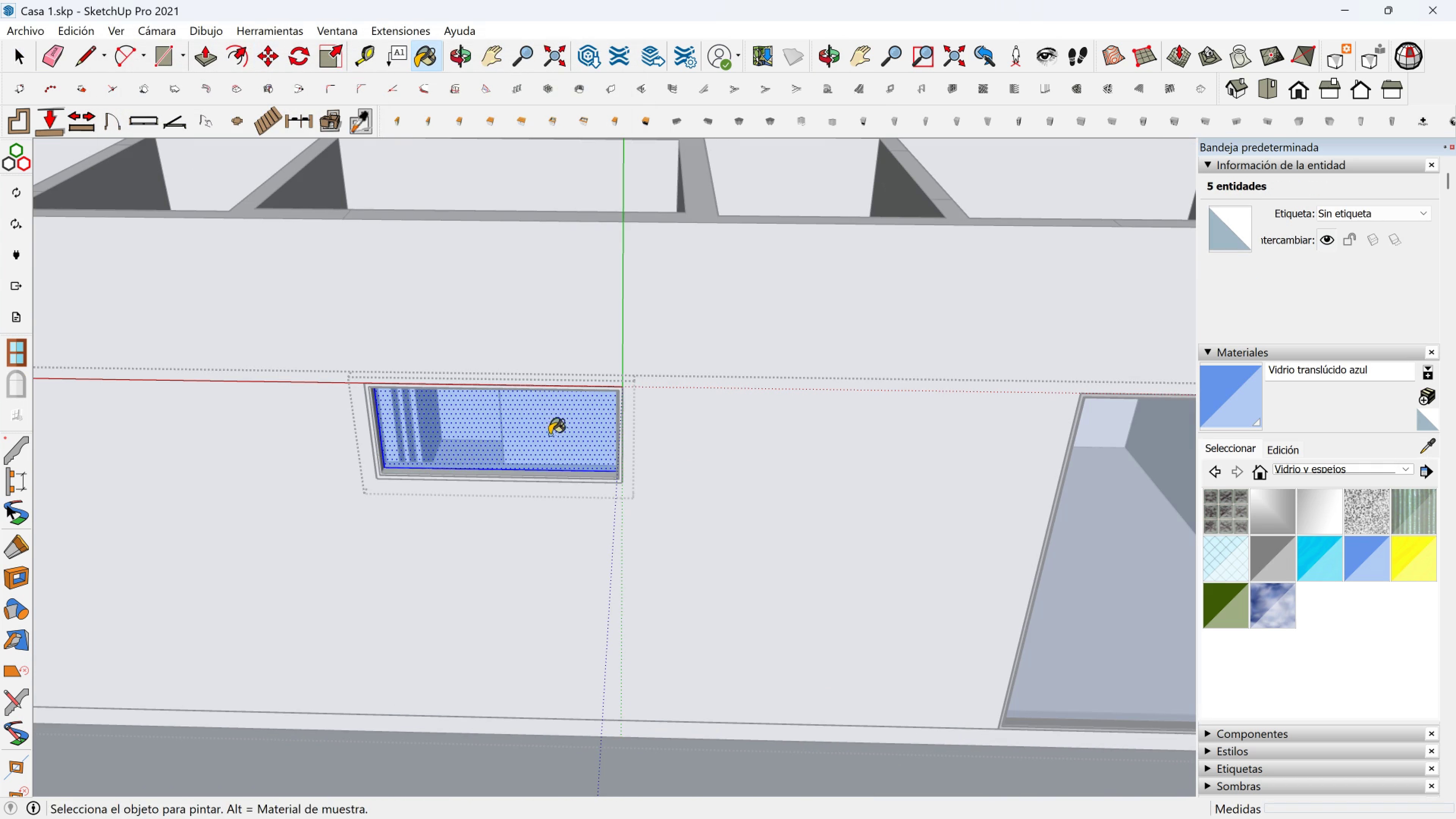 
key(Space)
 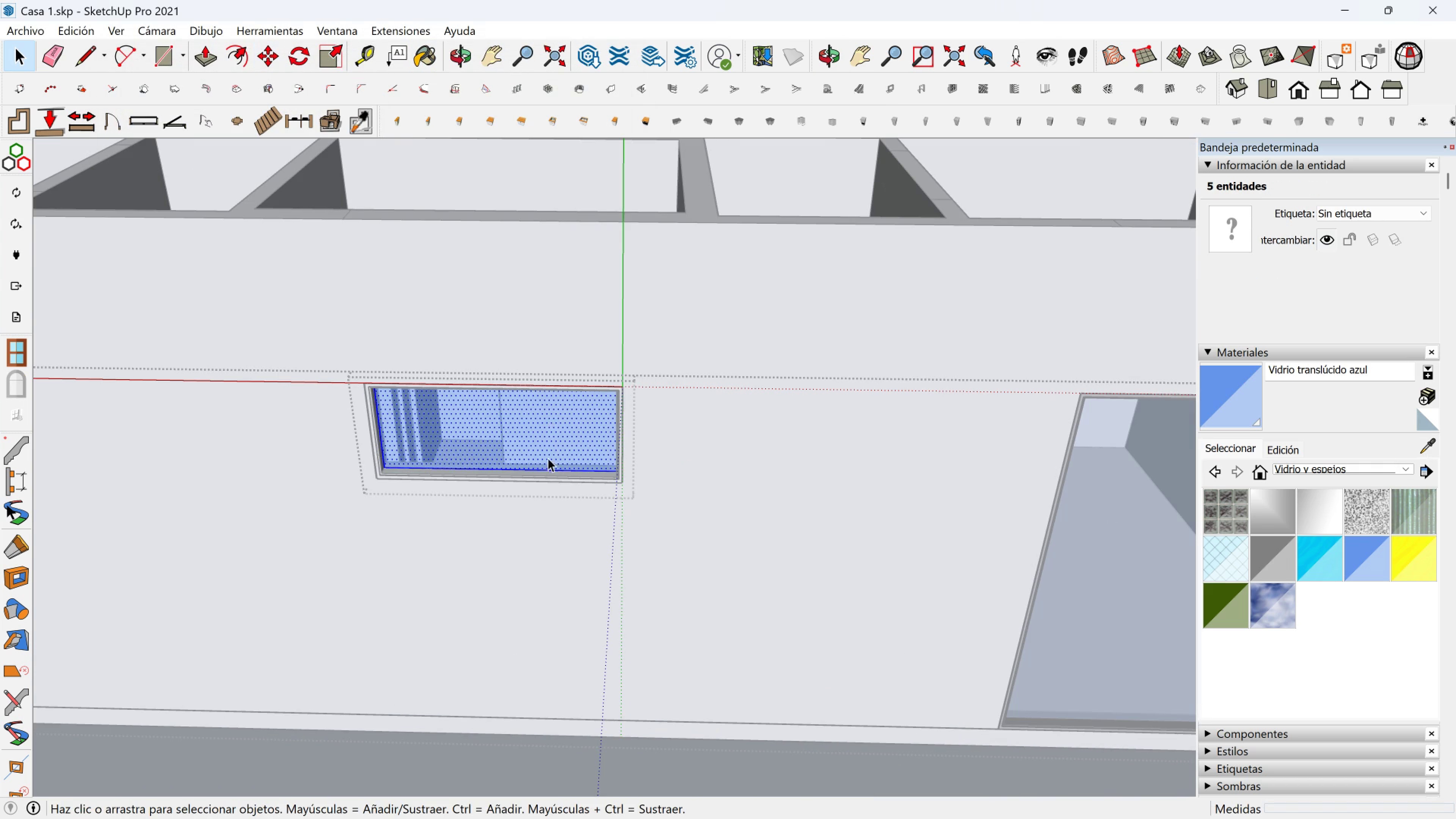 
key(Escape)
 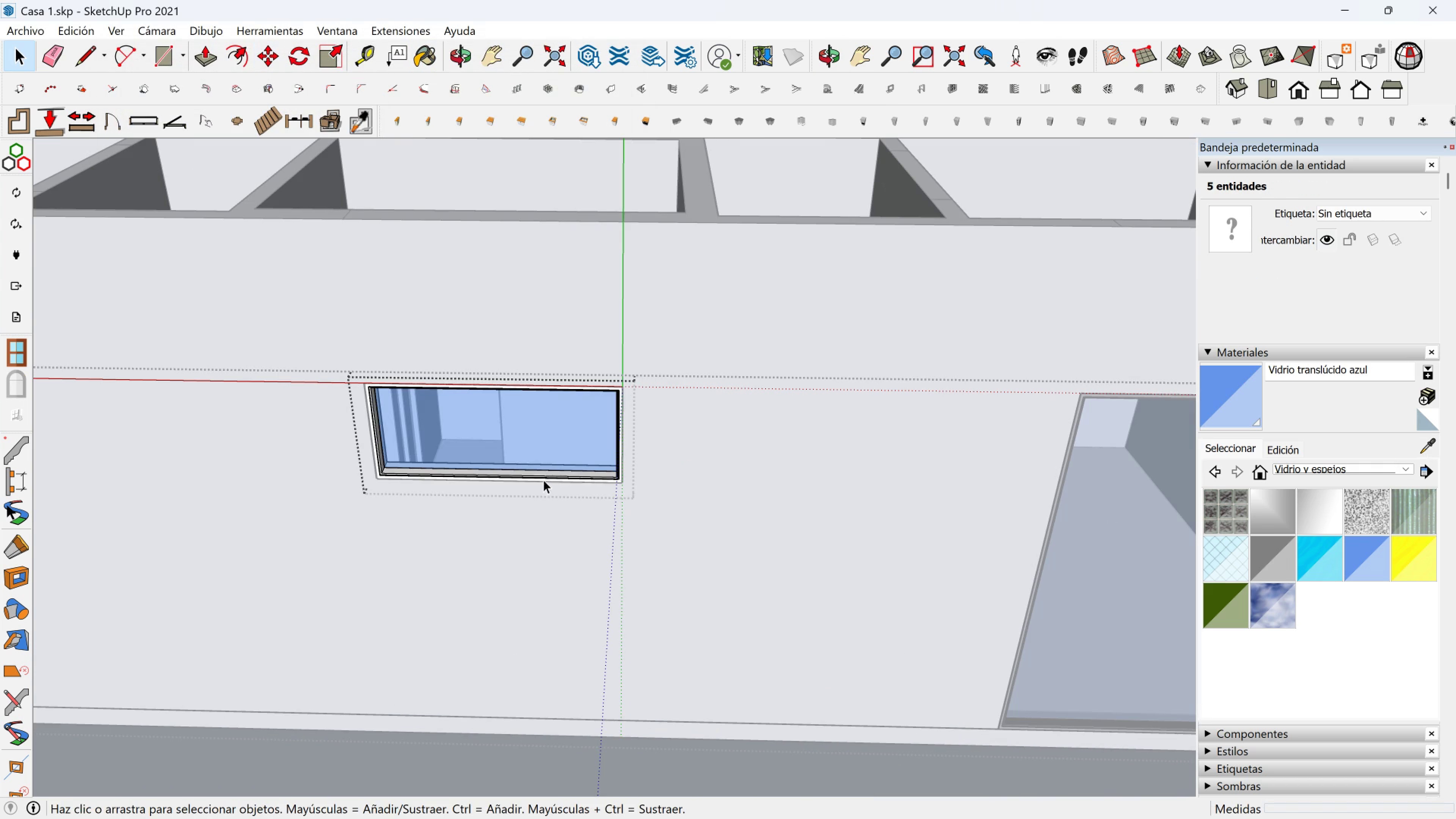 
left_click([543, 480])
 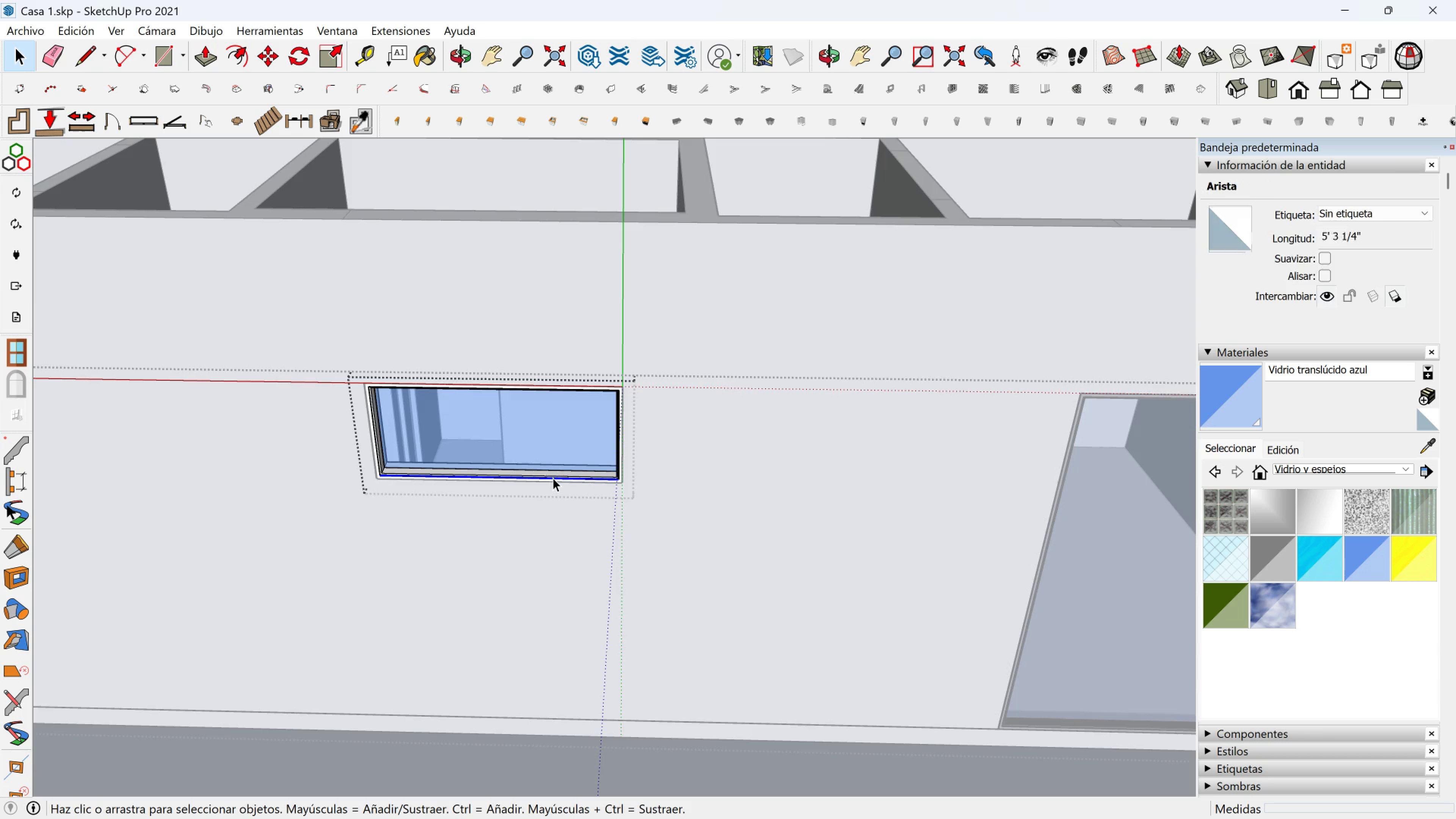 
left_click([553, 478])
 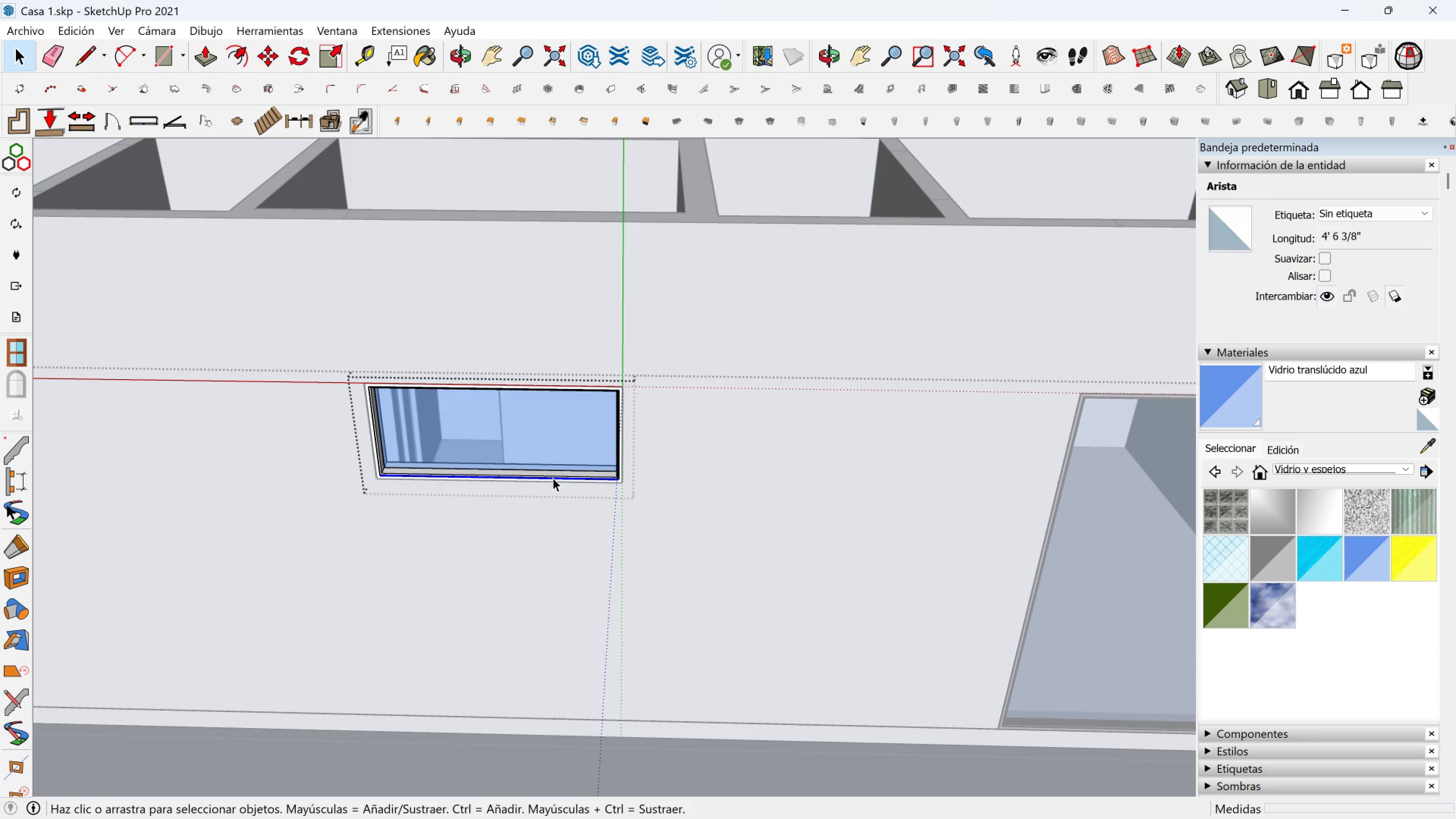 
key(Escape)
 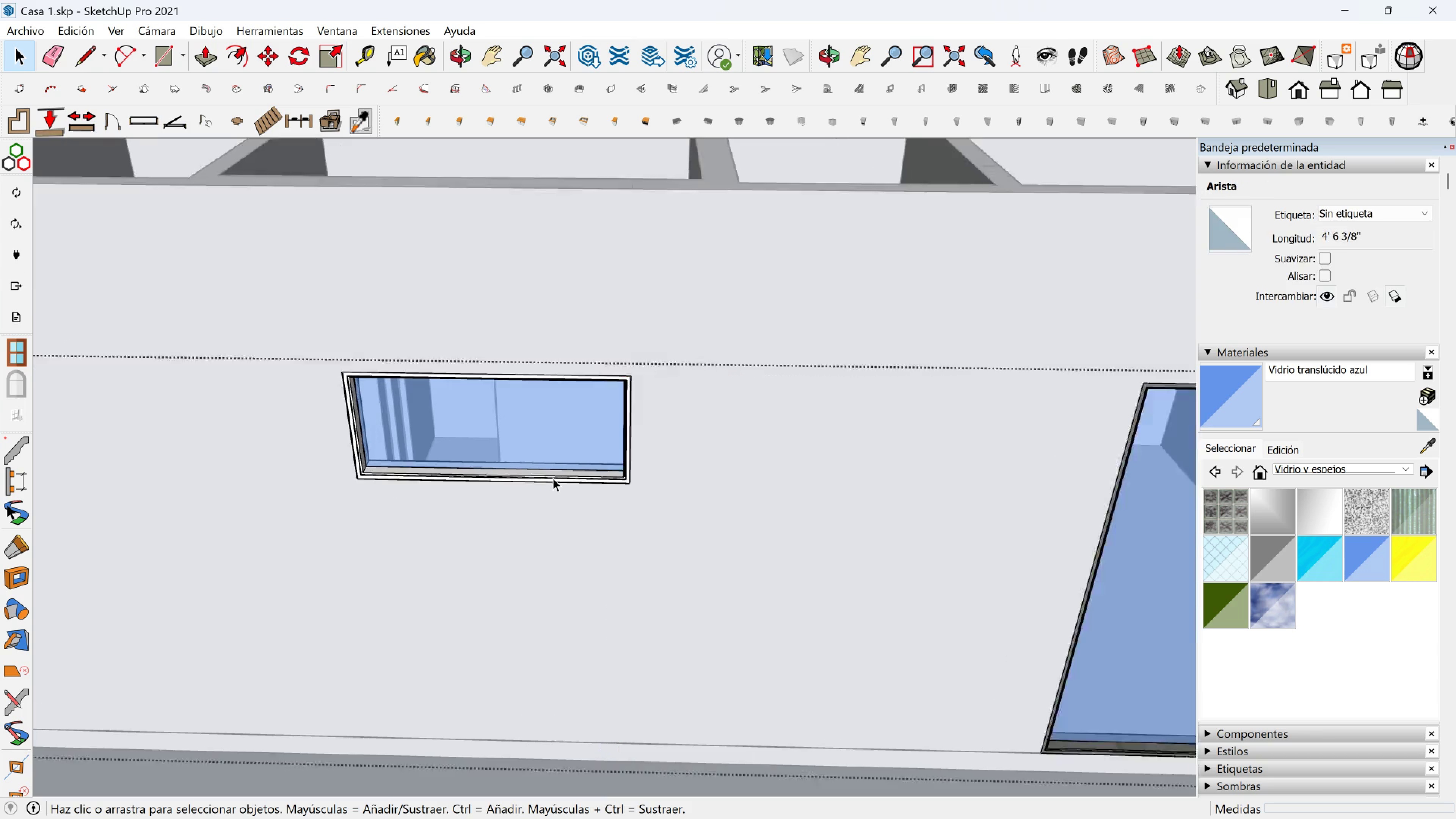 
scroll: coordinate [553, 478], scroll_direction: up, amount: 3.0
 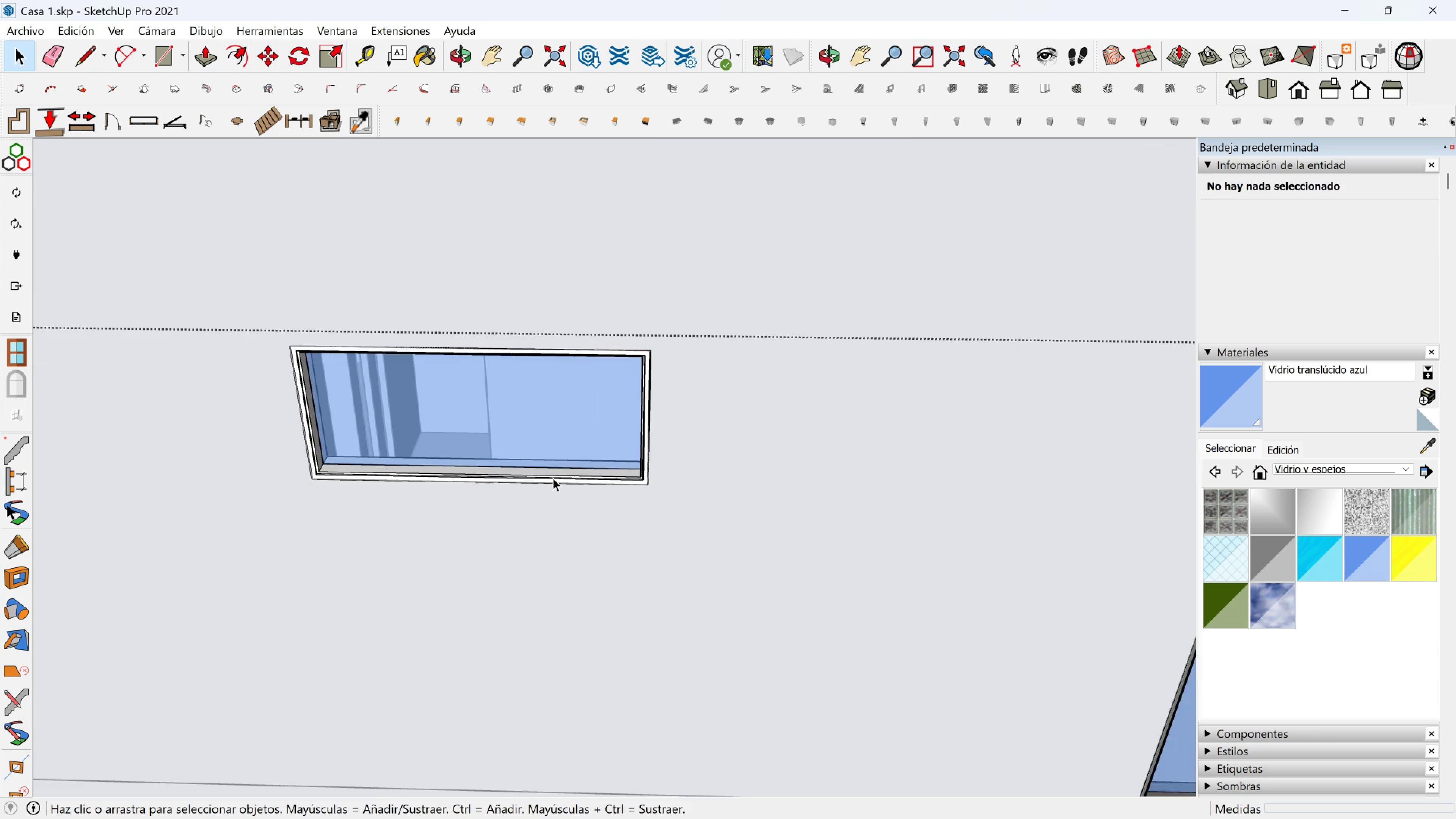 
left_click([553, 478])
 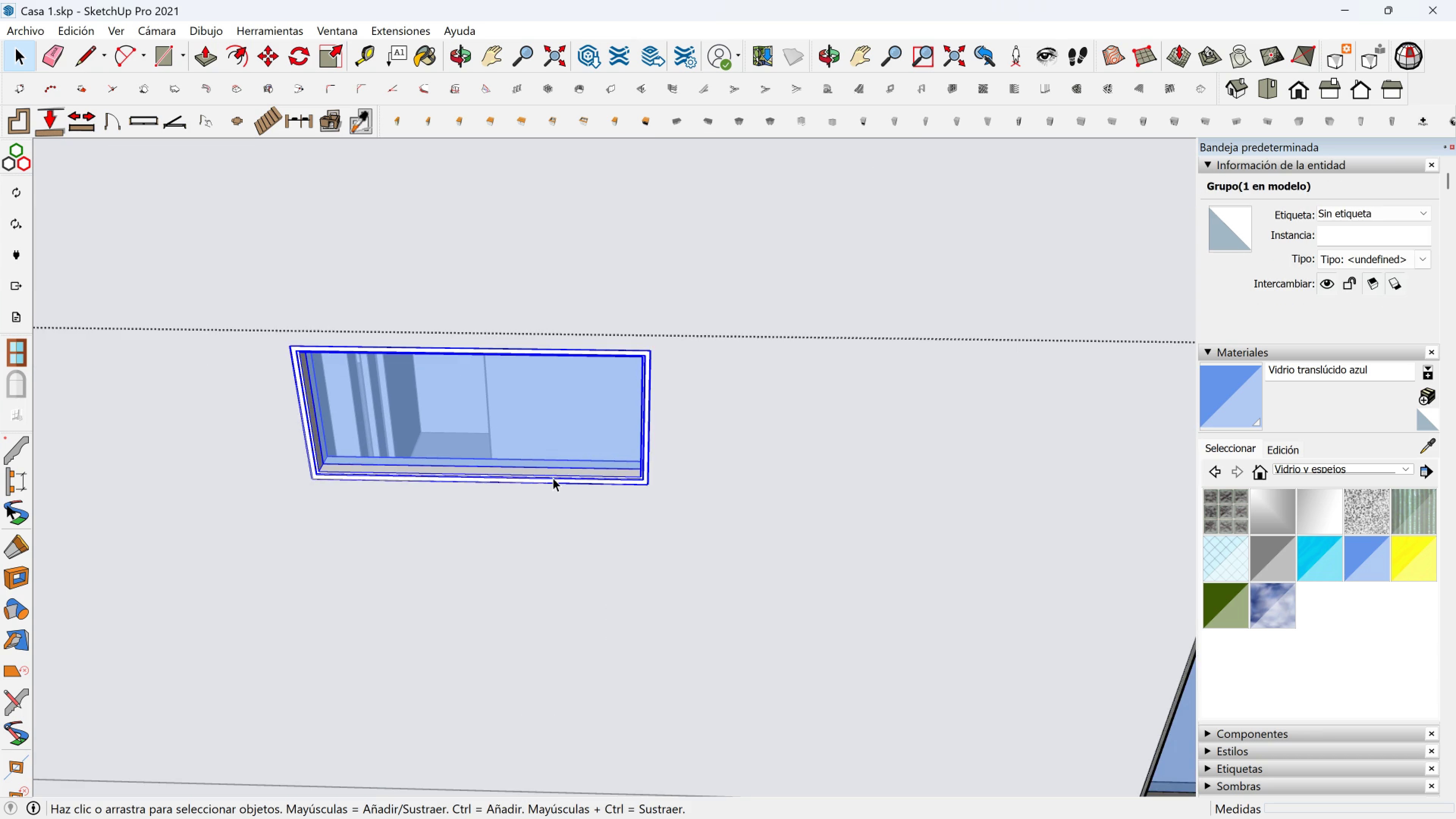 
double_click([553, 478])
 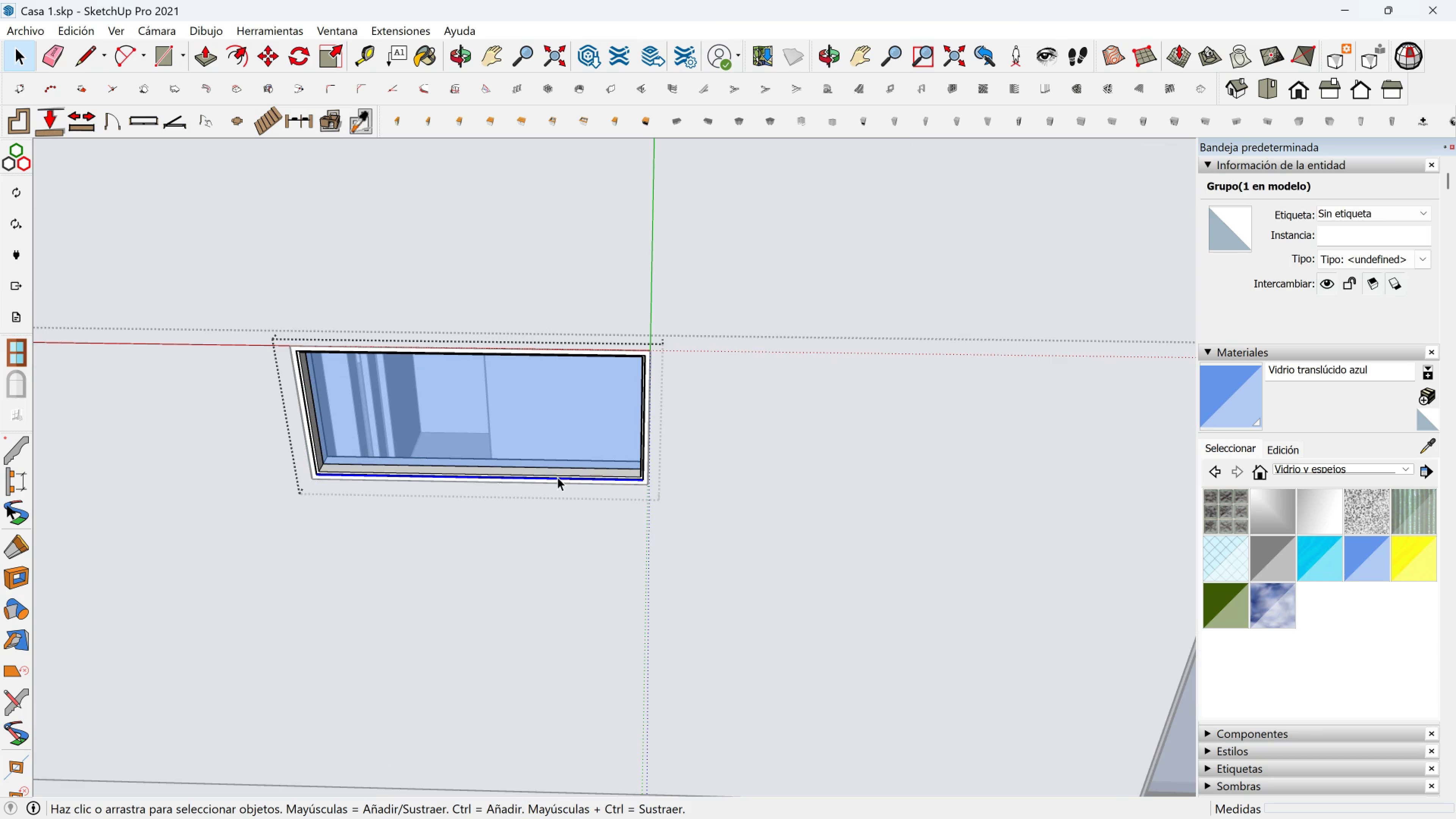 
triple_click([557, 477])
 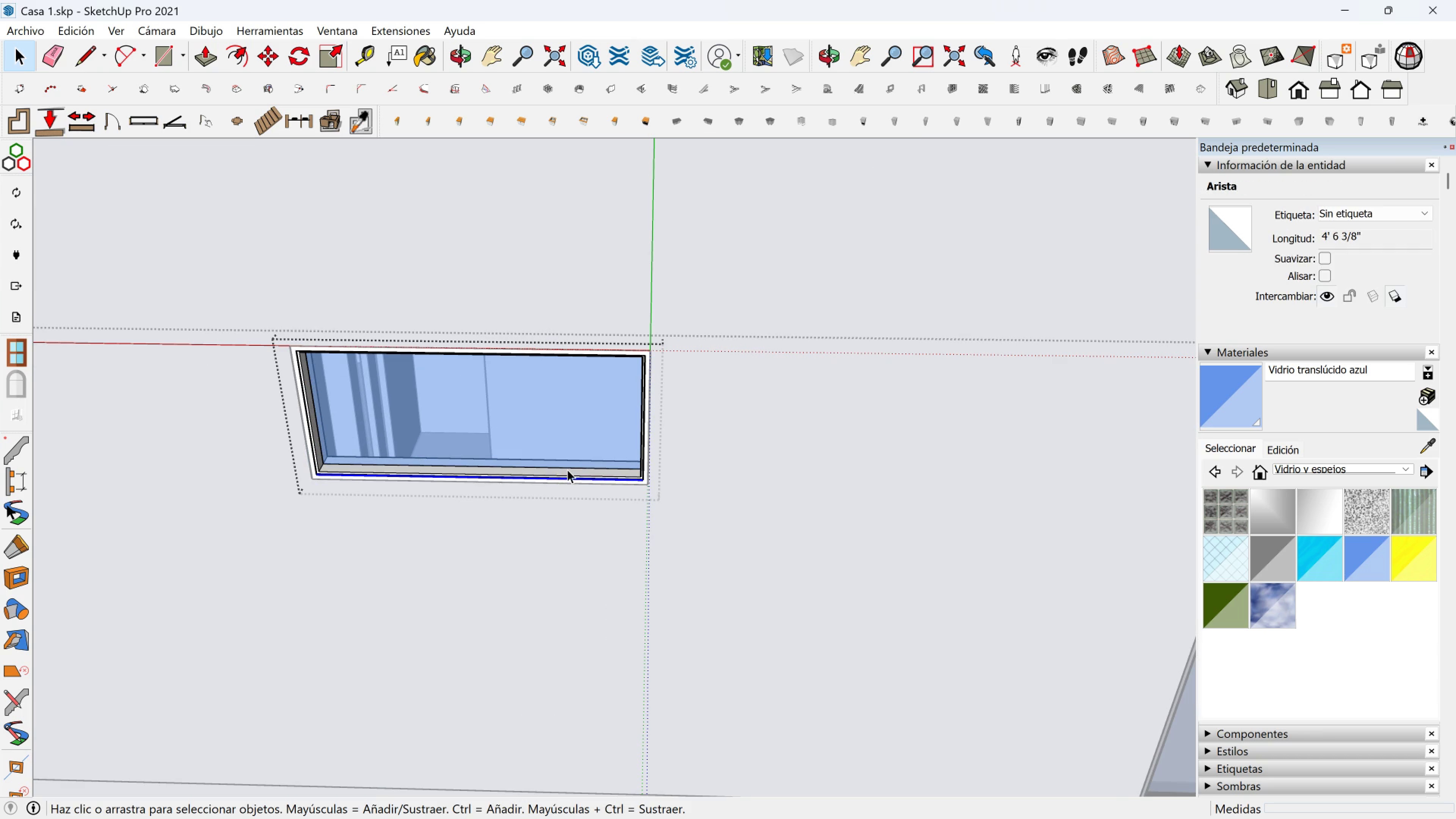 
left_click([567, 469])
 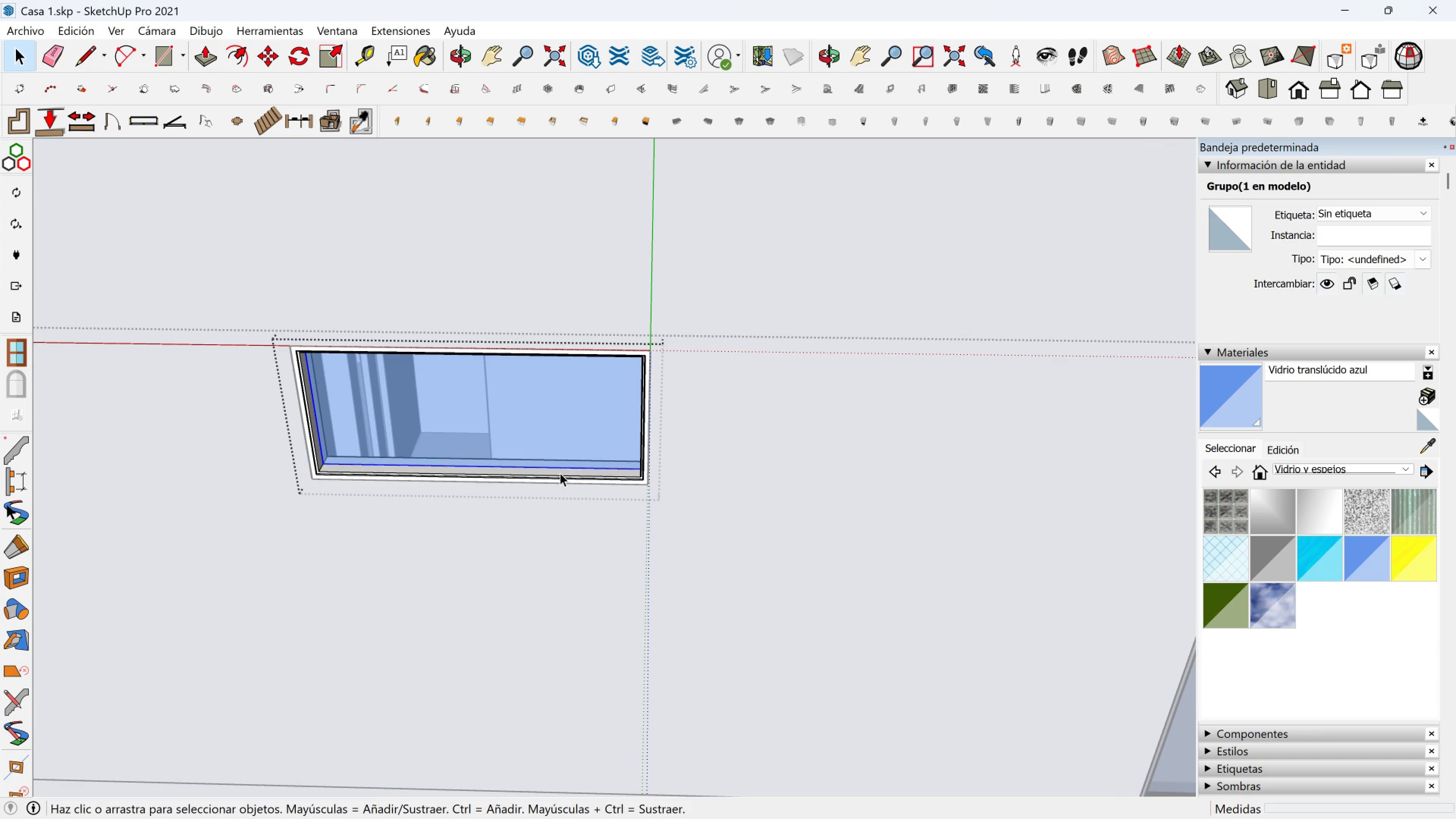 
left_click([559, 473])
 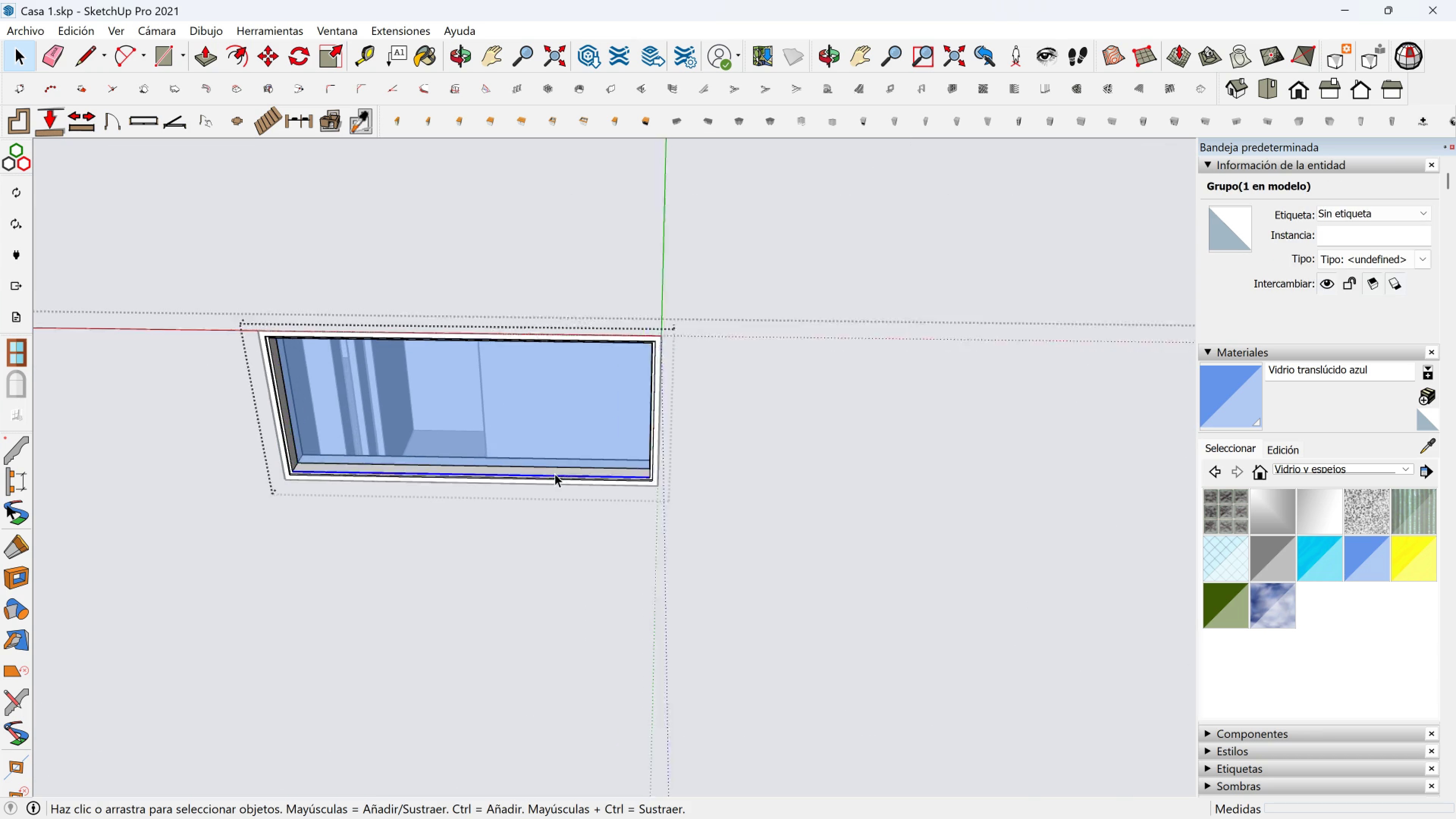 
scroll: coordinate [538, 477], scroll_direction: up, amount: 5.0
 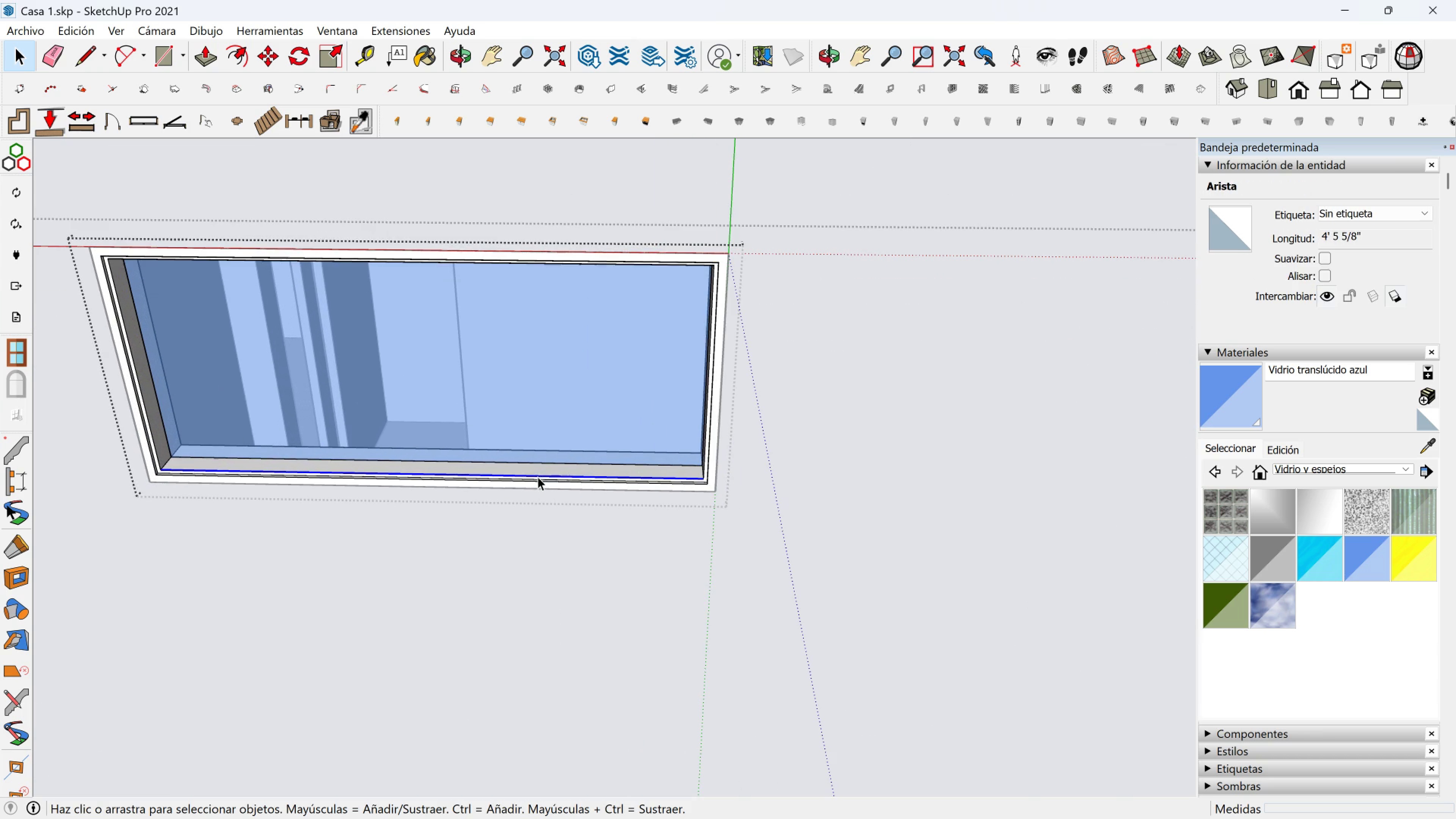 
double_click([538, 477])
 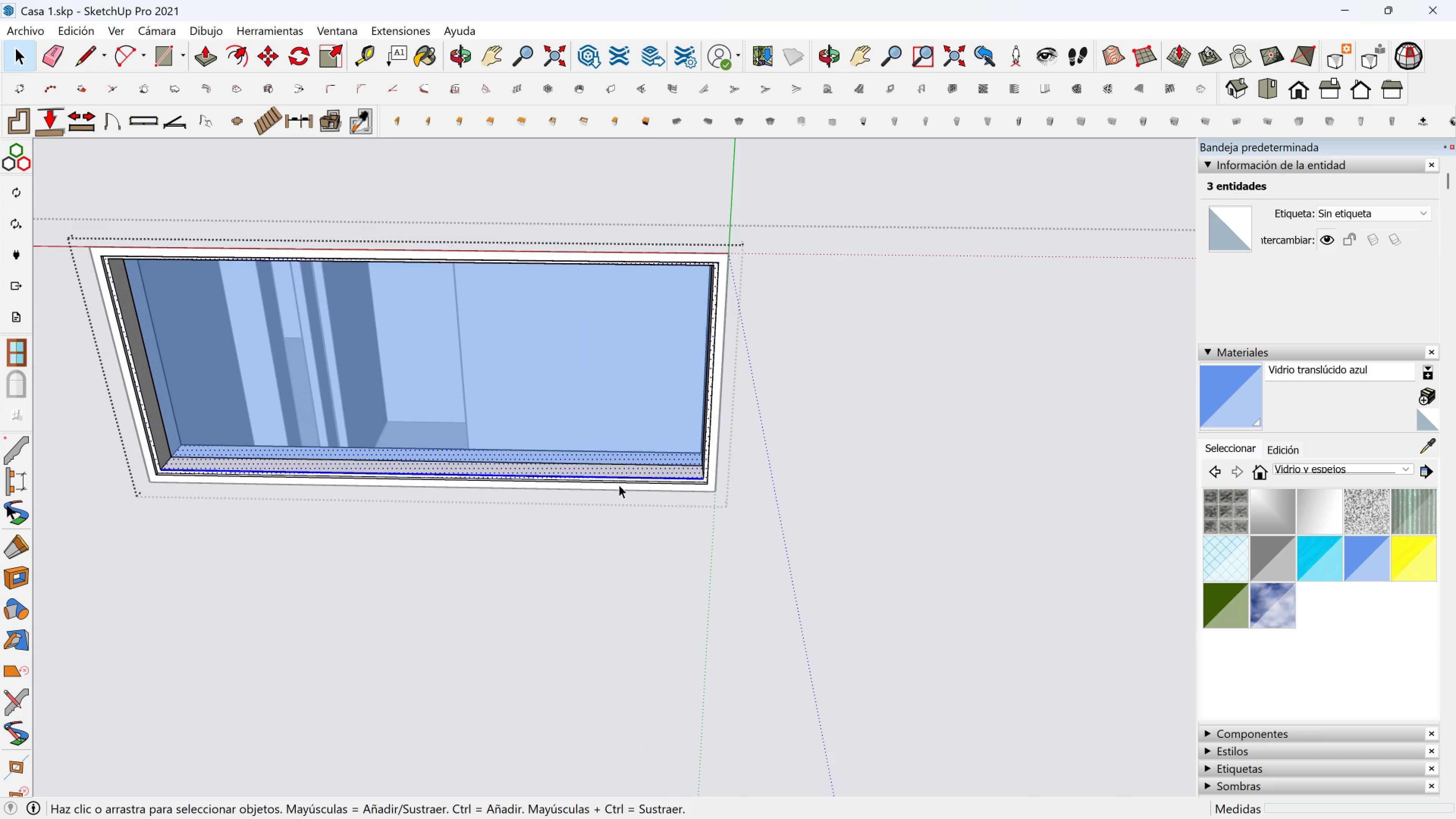 
double_click([641, 471])
 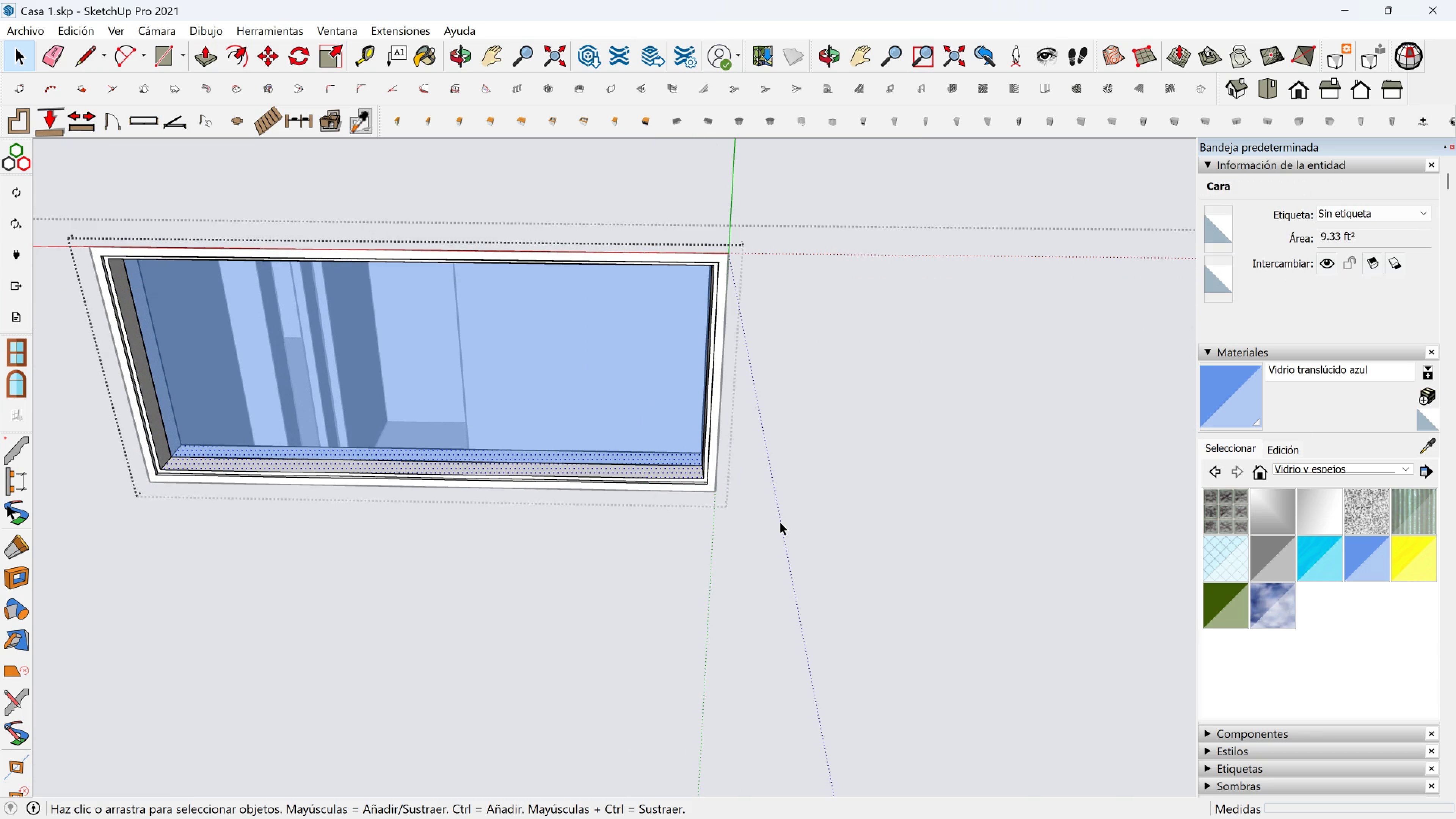 
left_click_drag(start_coordinate=[743, 508], to_coordinate=[57, 187])
 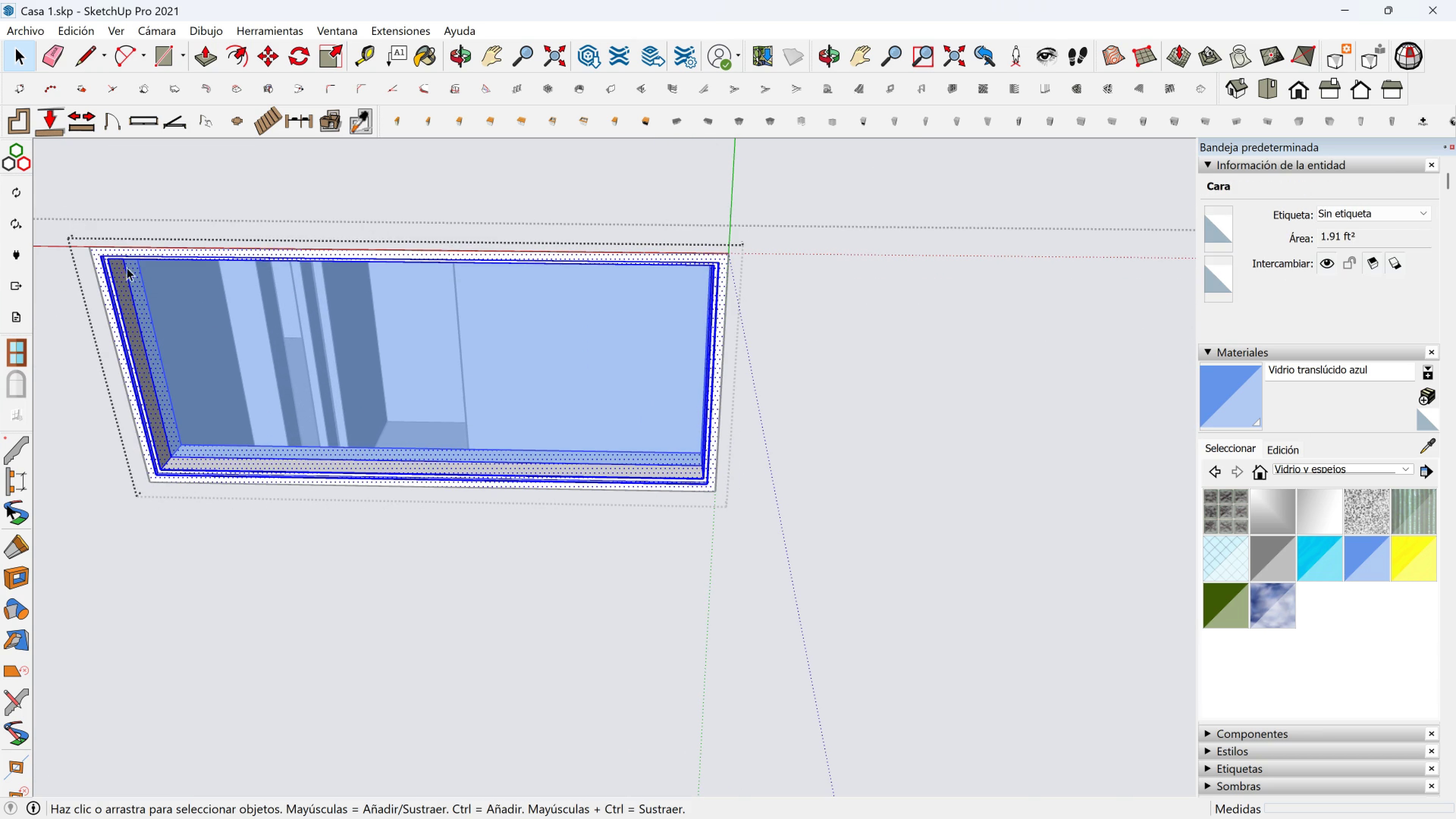 
hold_key(key=ShiftLeft, duration=0.61)
 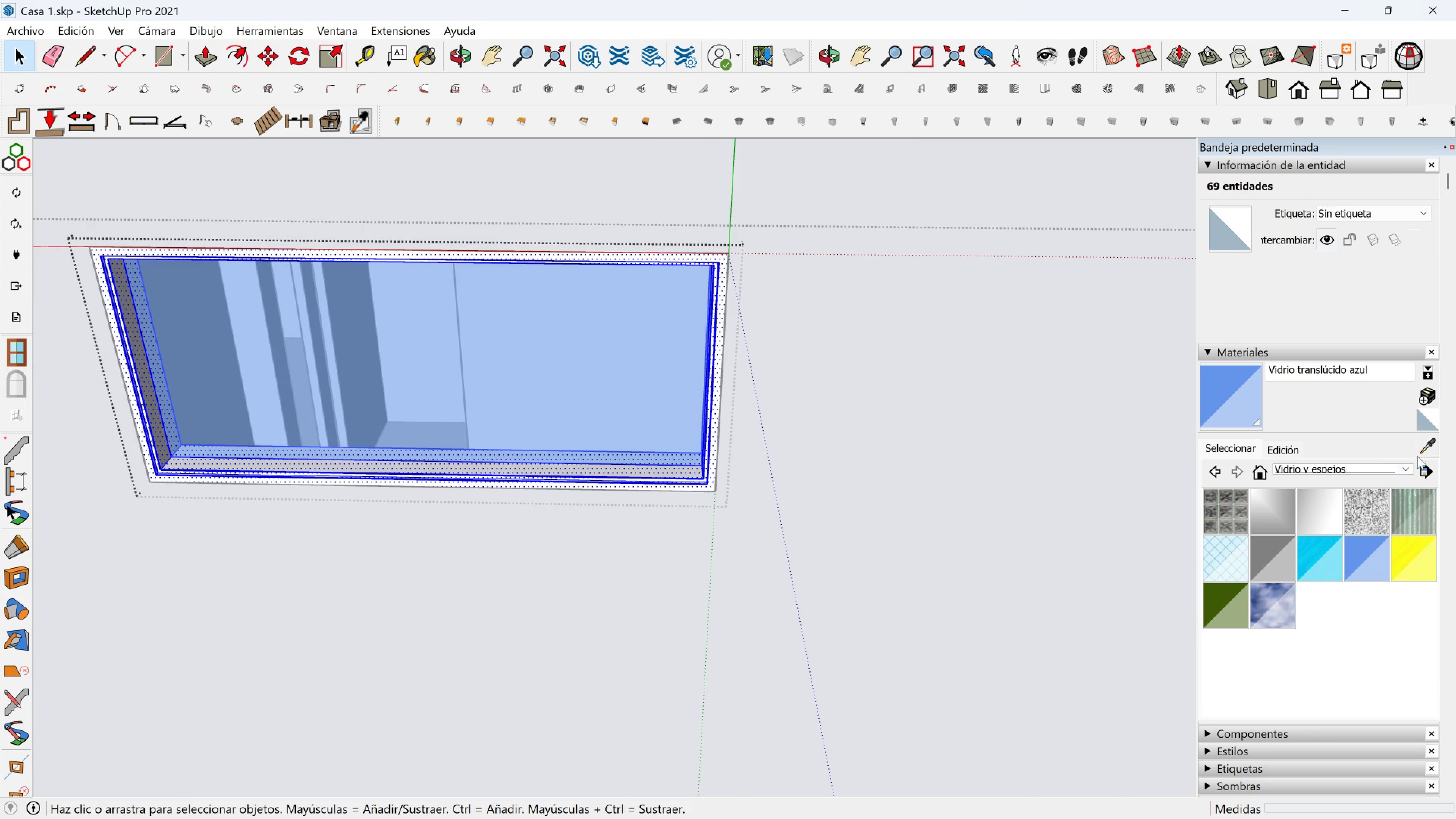 
left_click([1423, 450])
 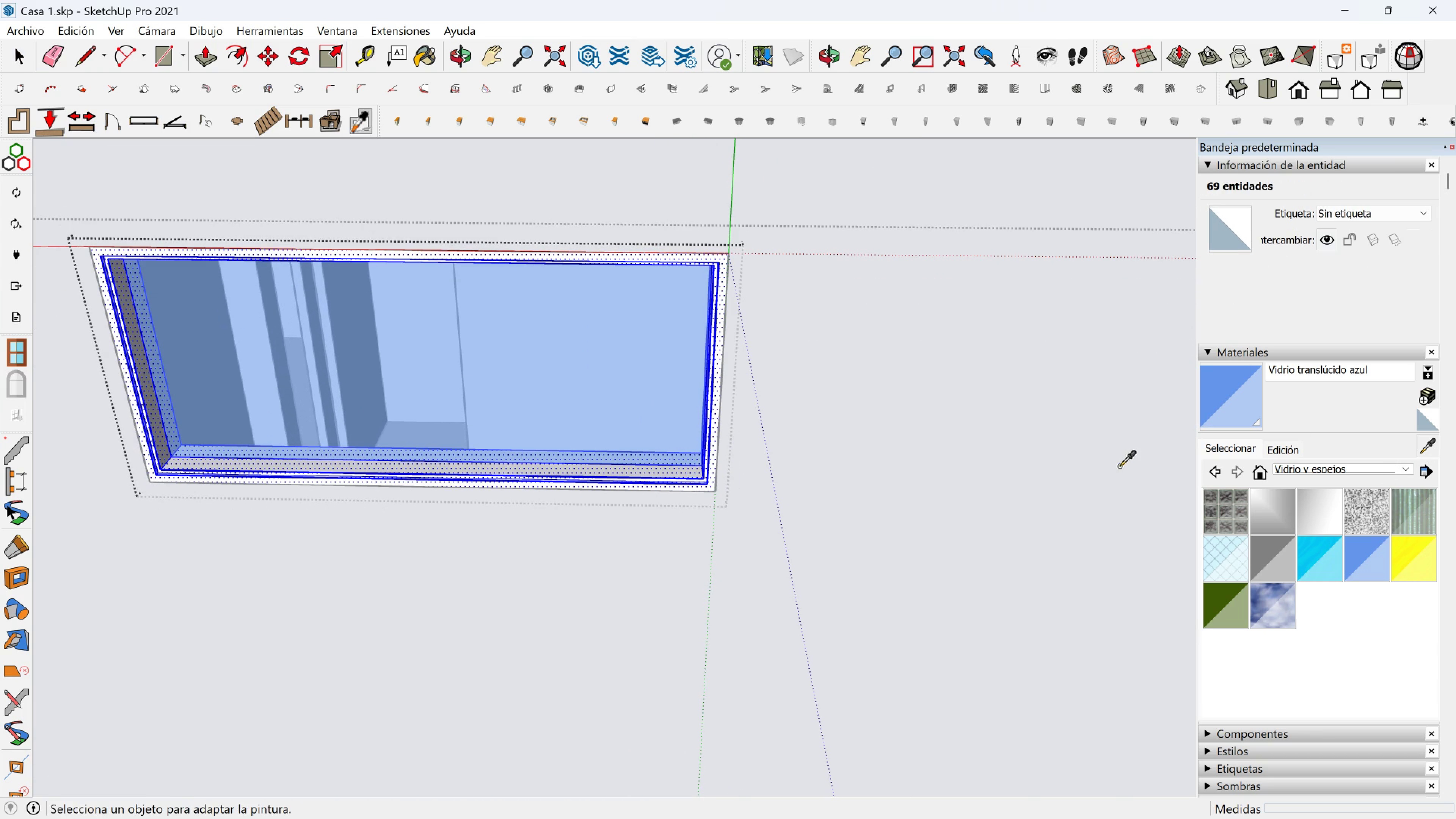 
scroll: coordinate [1114, 466], scroll_direction: down, amount: 4.0
 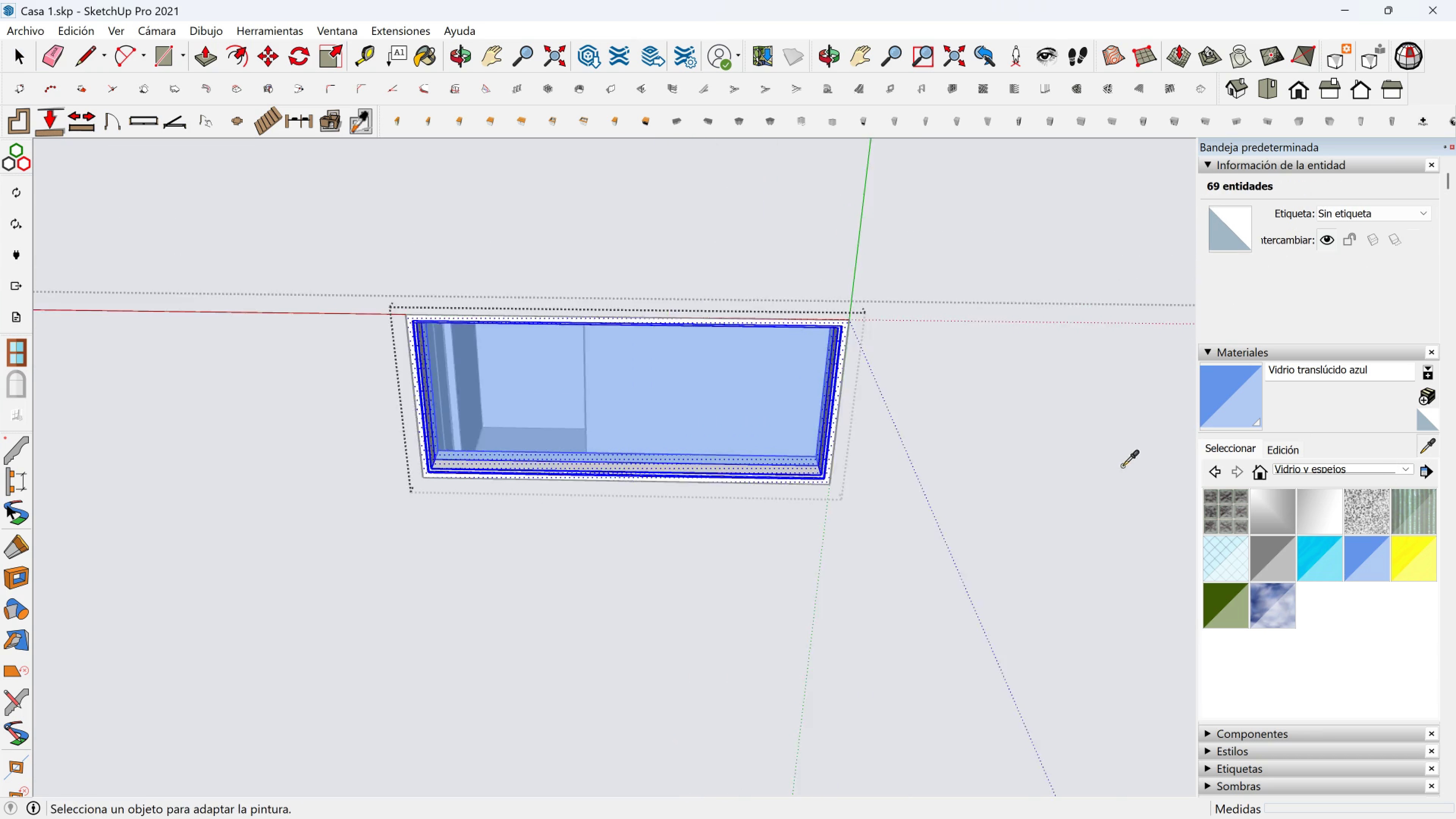 
hold_key(key=ShiftLeft, duration=0.7)
 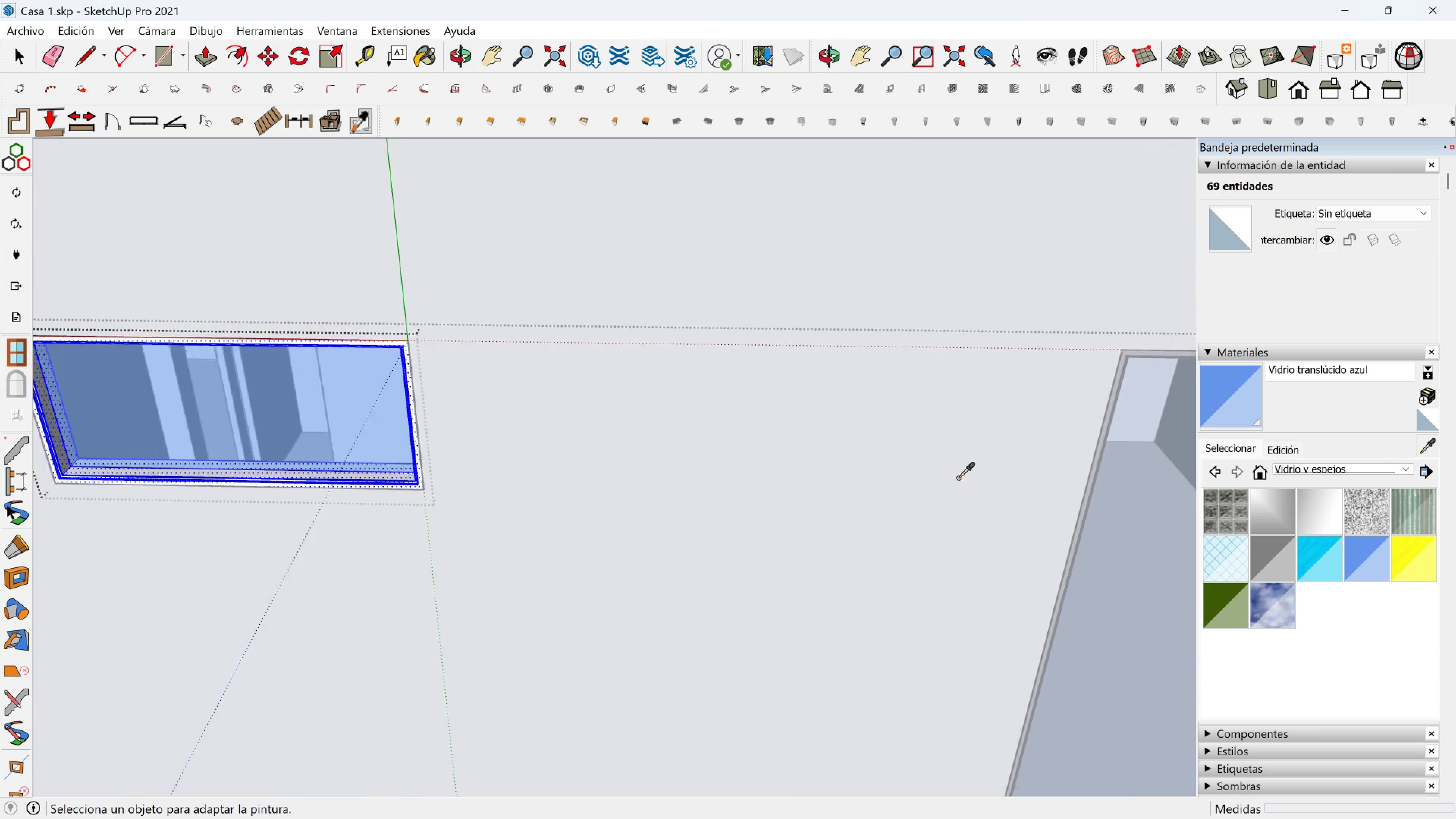 
scroll: coordinate [961, 478], scroll_direction: down, amount: 3.0
 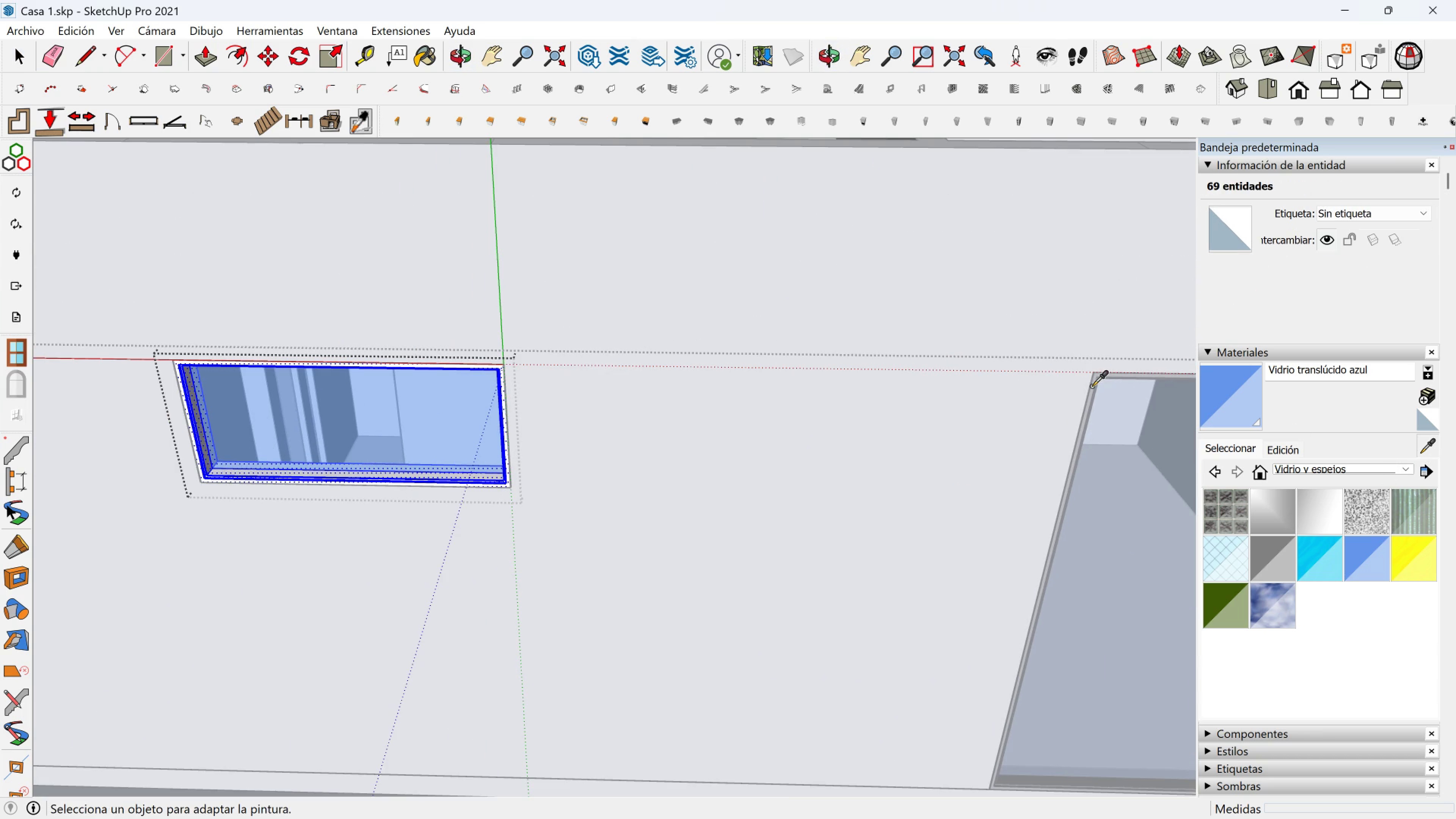 
left_click([1092, 386])
 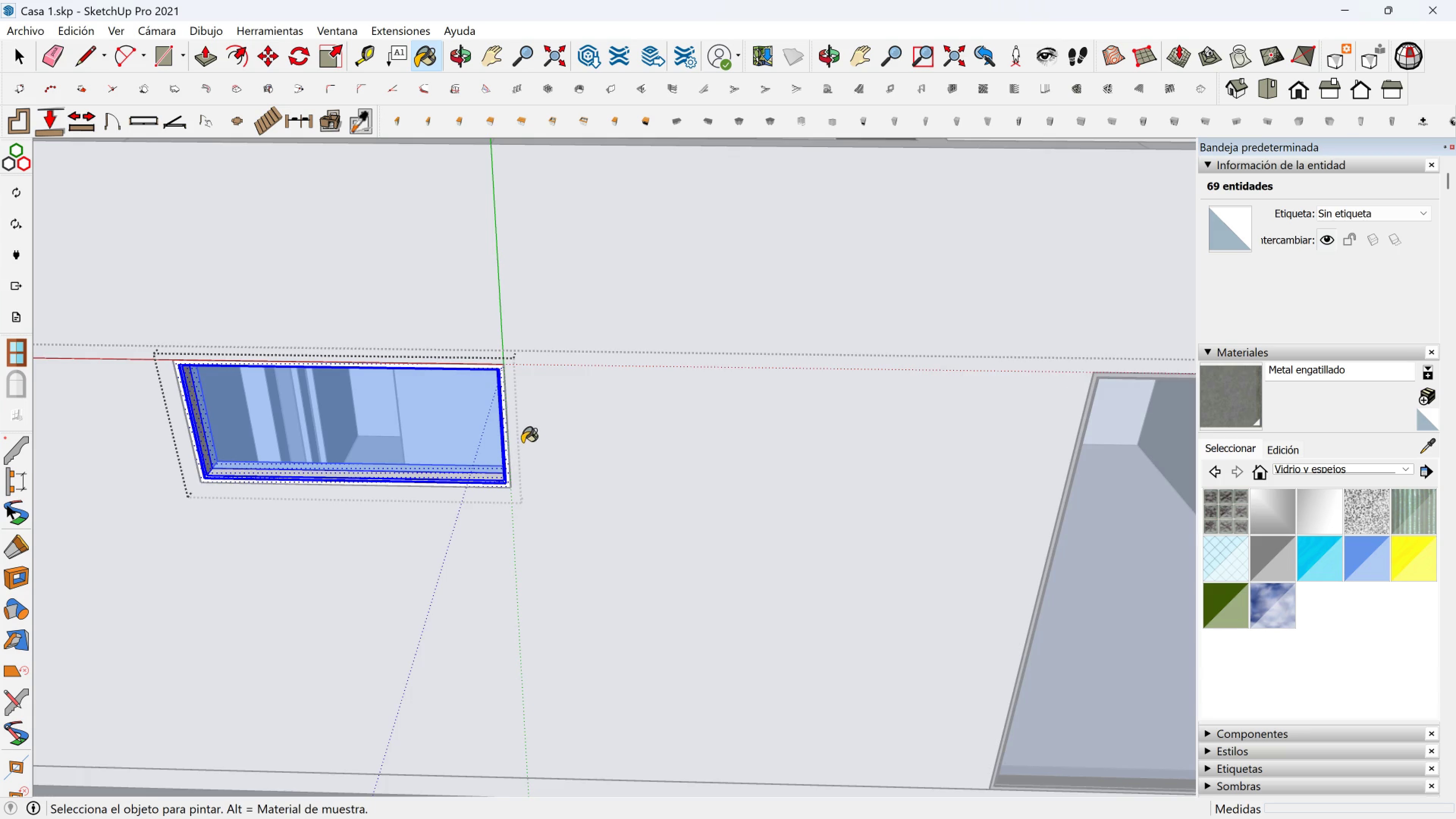 
scroll: coordinate [473, 466], scroll_direction: up, amount: 5.0
 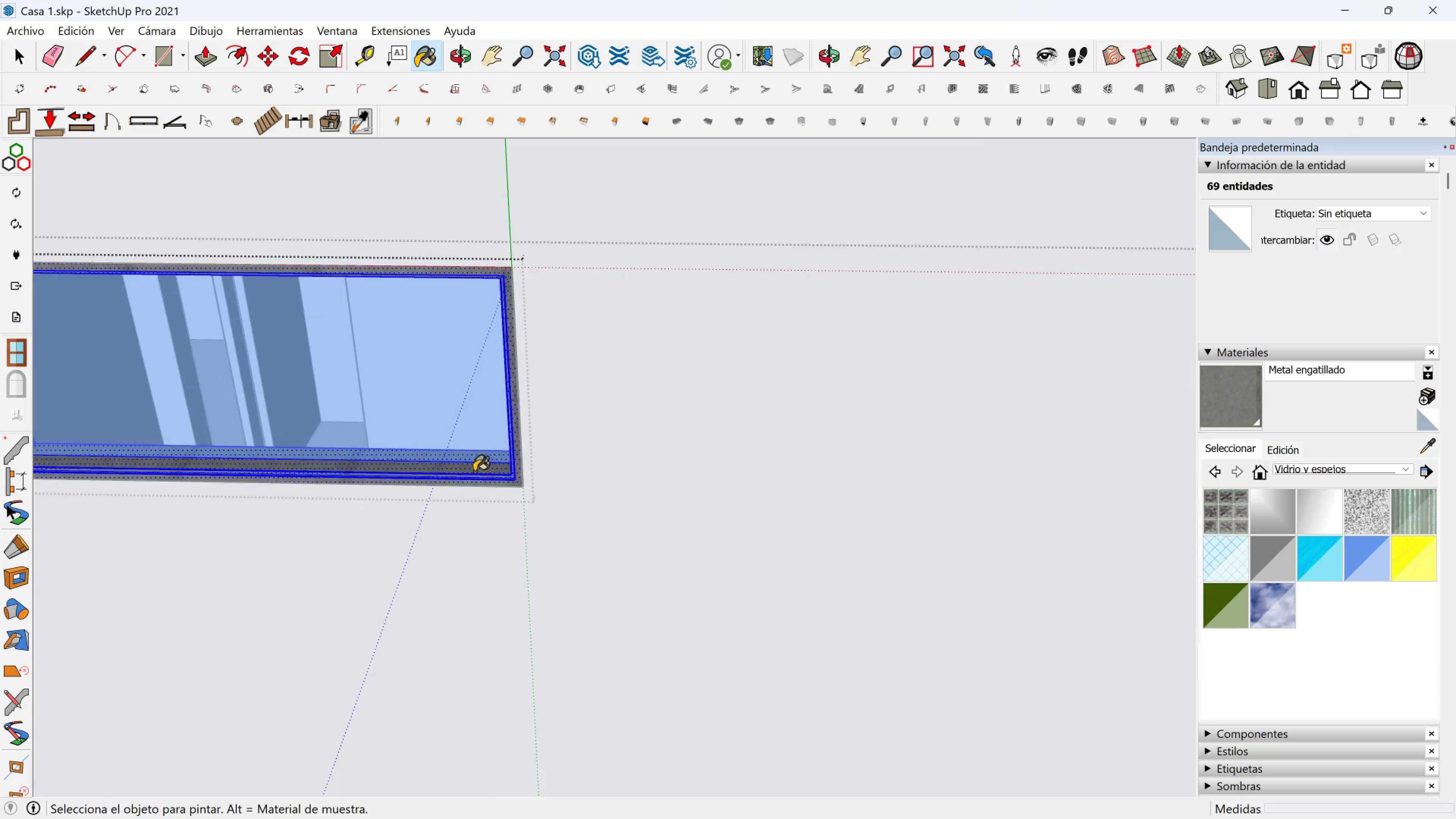 
left_click([473, 471])
 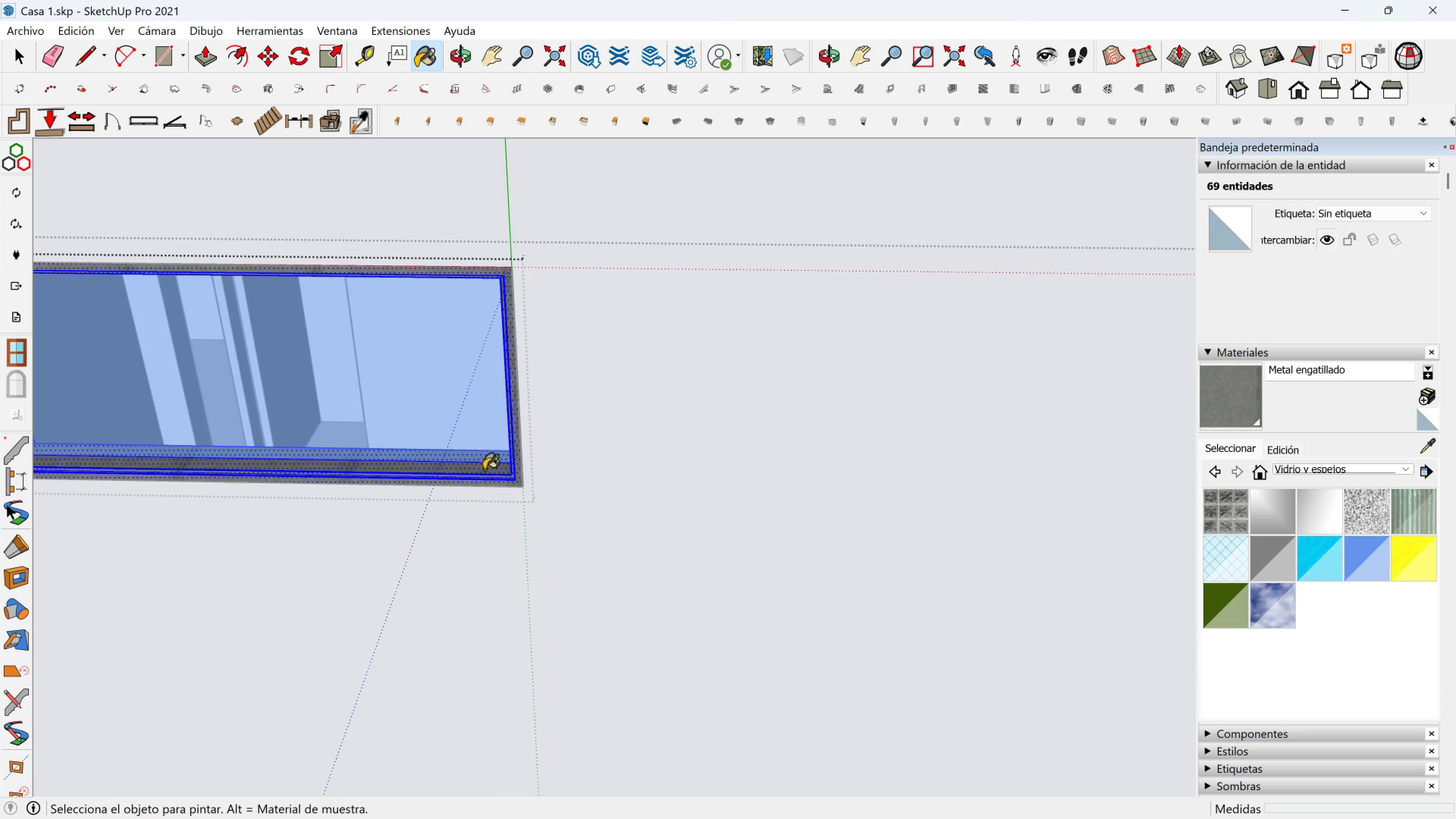 
key(Space)
 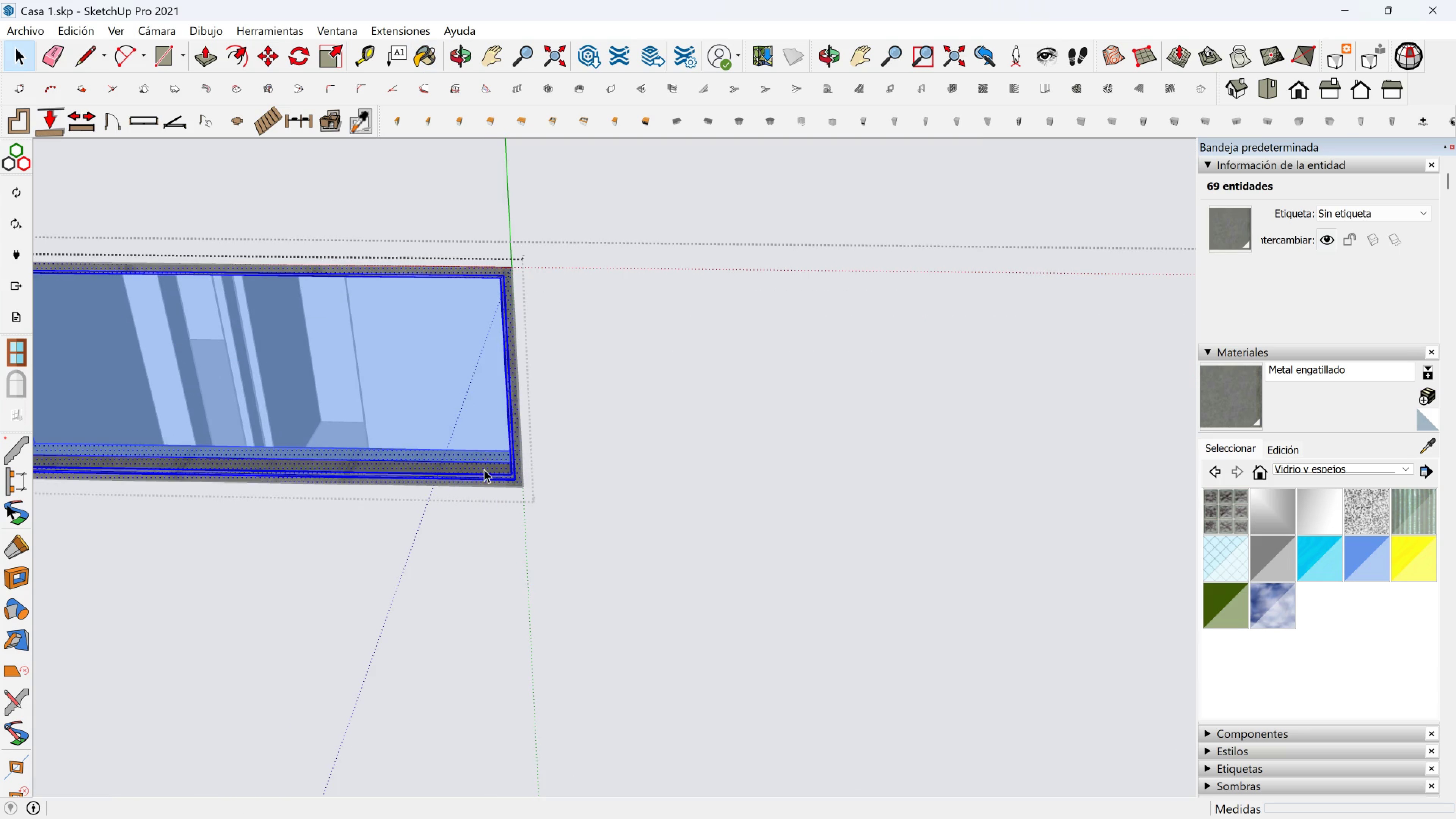 
key(Escape)
 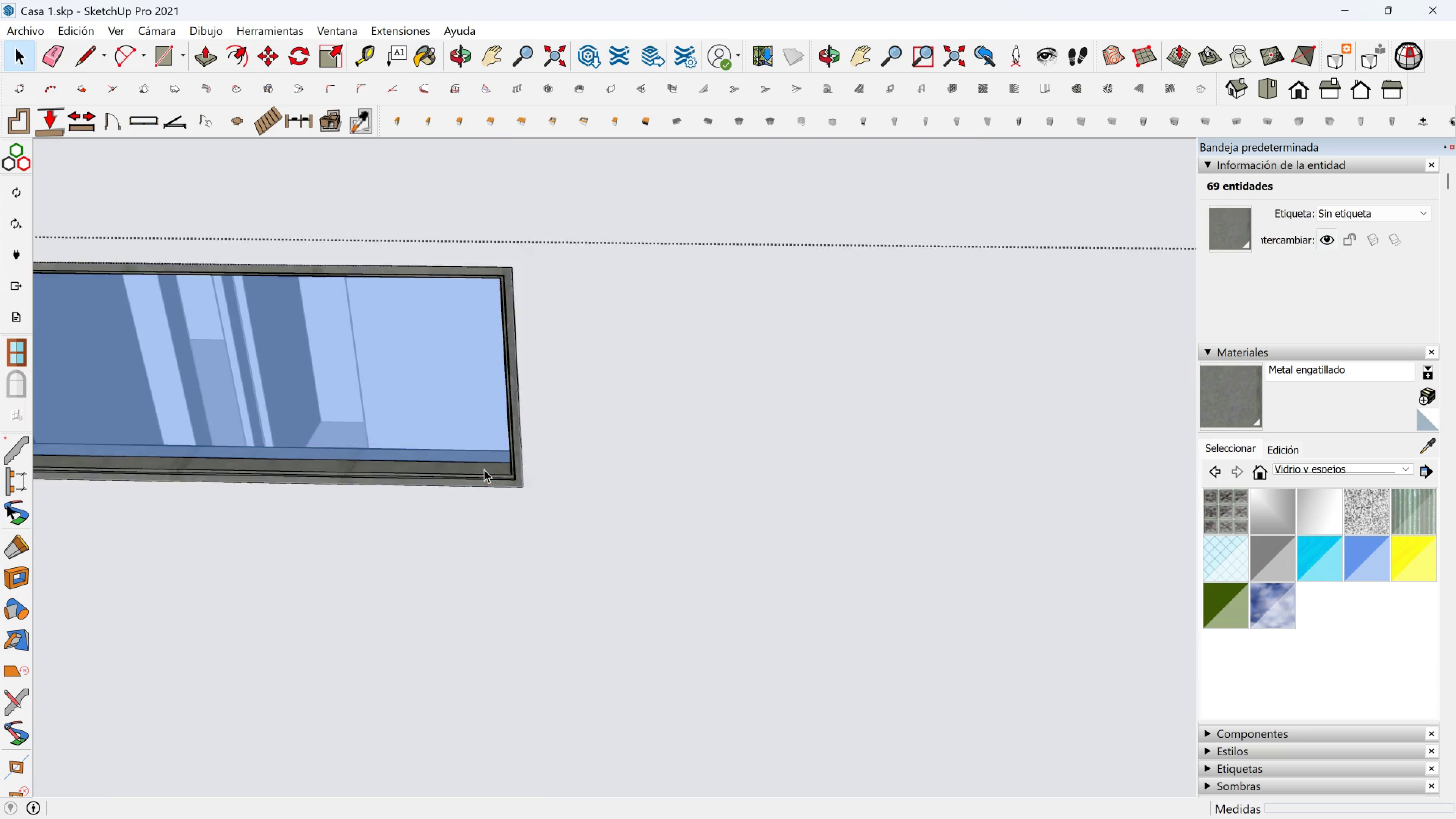 
key(Escape)
 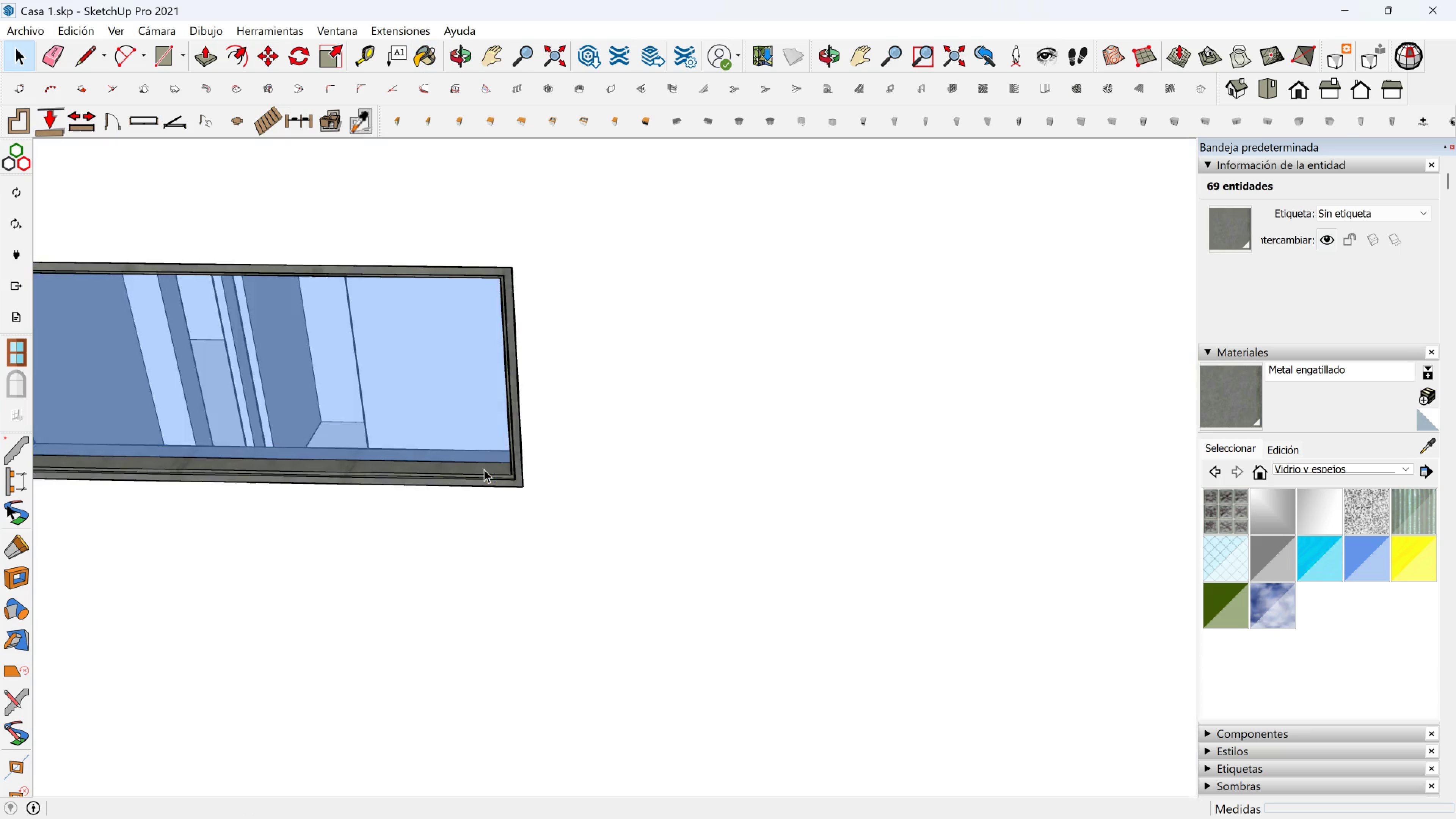 
key(Escape)
 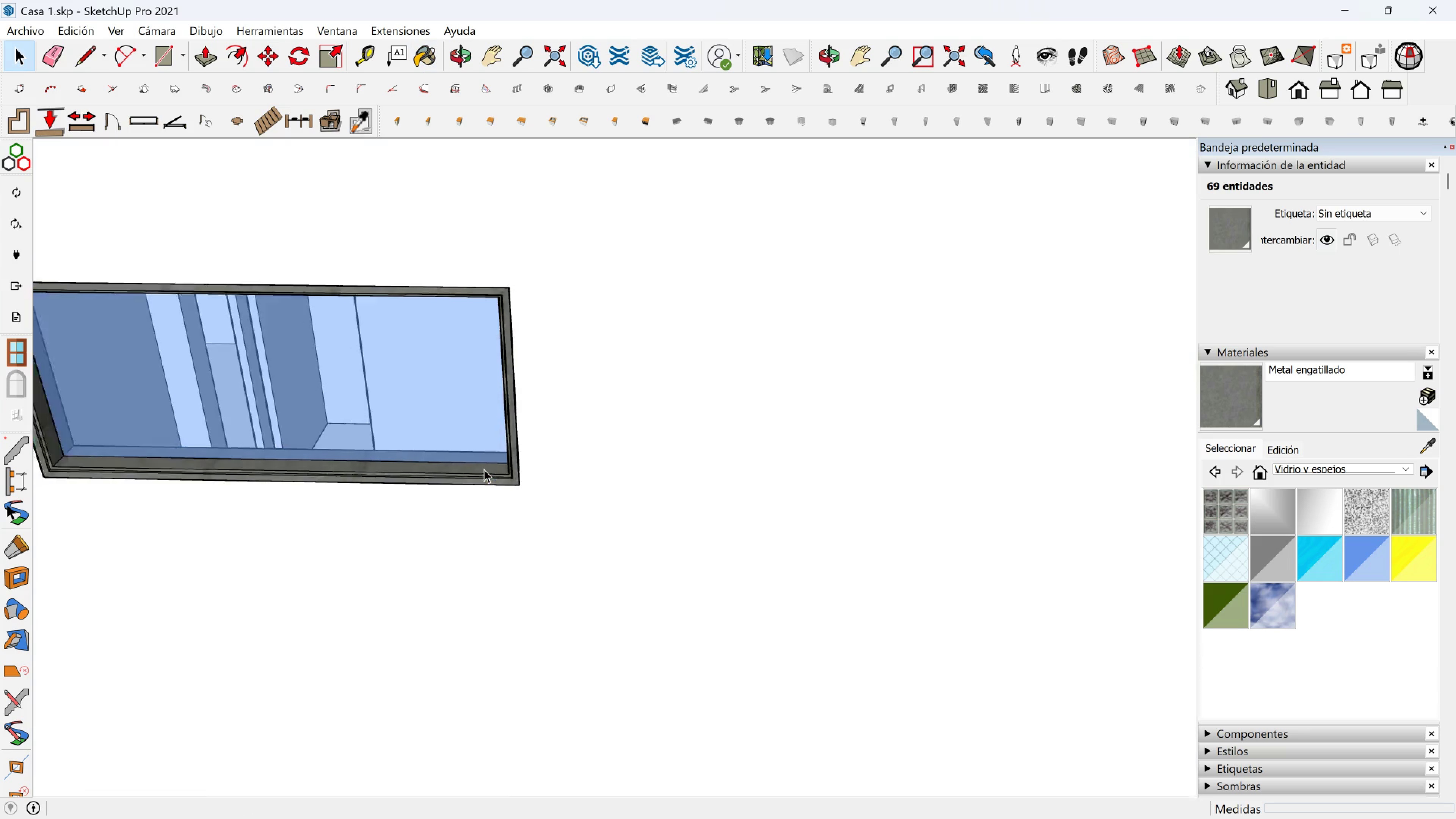 
scroll: coordinate [485, 439], scroll_direction: down, amount: 14.0
 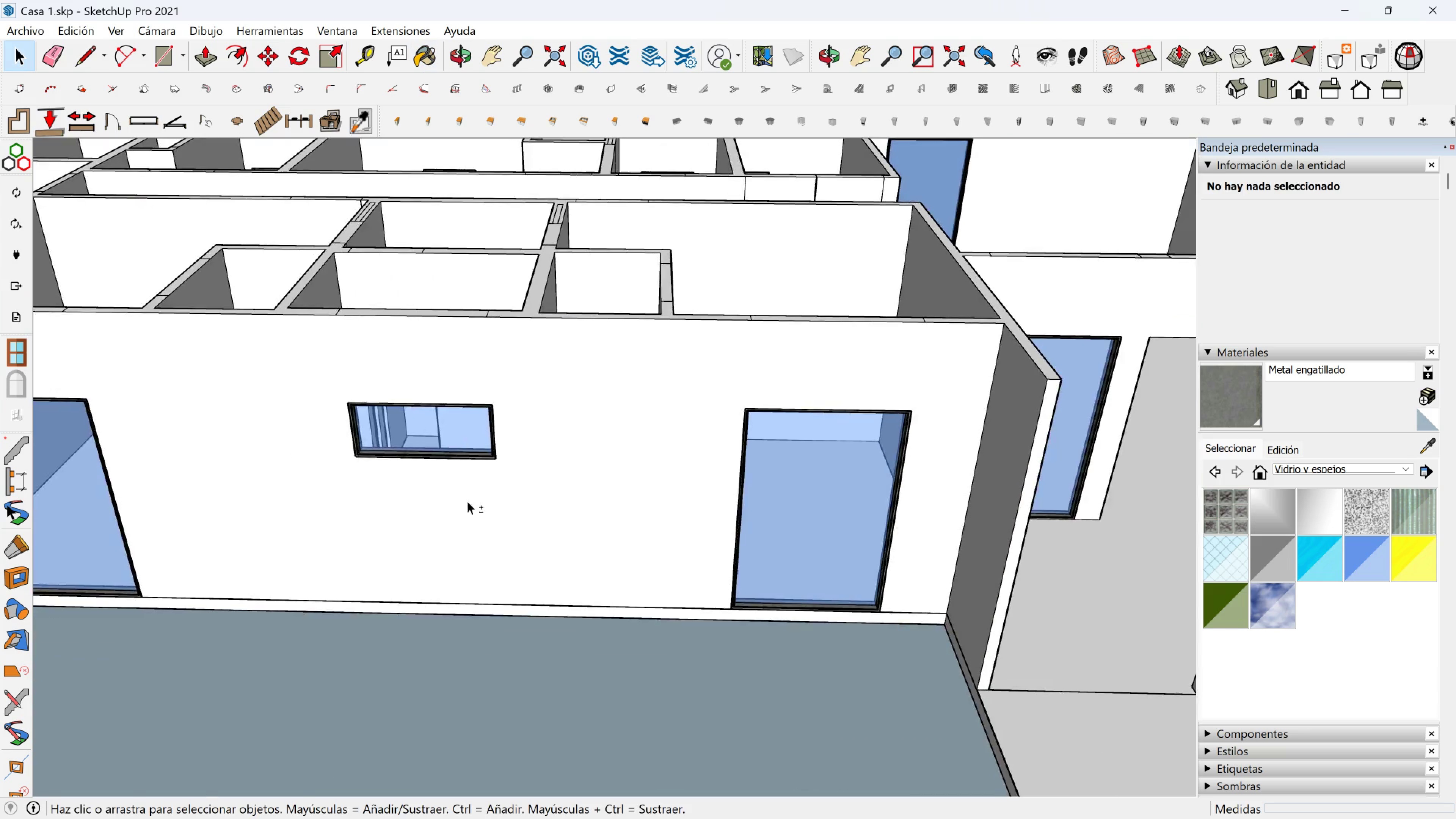 
hold_key(key=ShiftLeft, duration=0.47)
 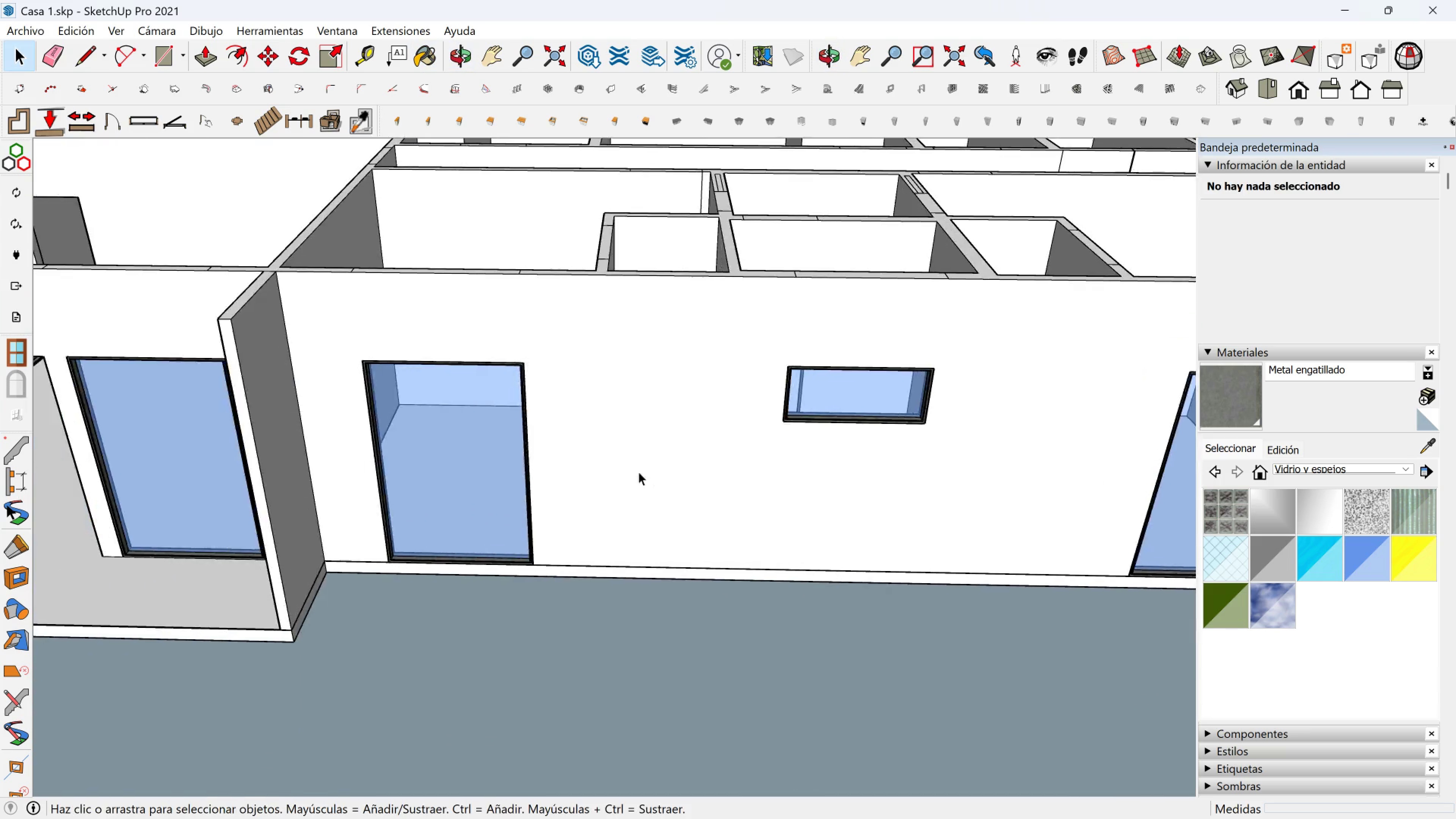 
scroll: coordinate [469, 474], scroll_direction: down, amount: 7.0
 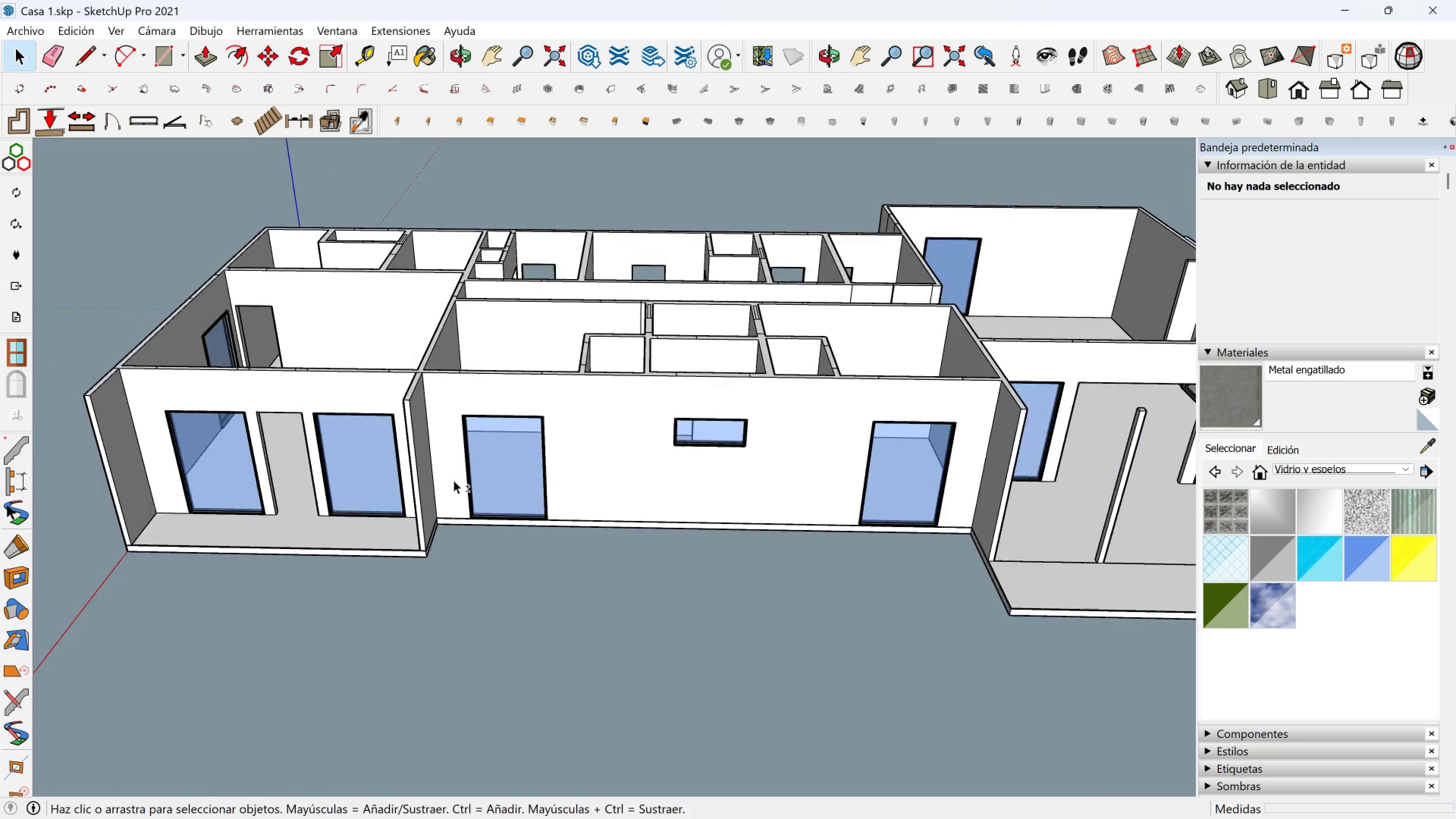 
key(Shift+ShiftLeft)
 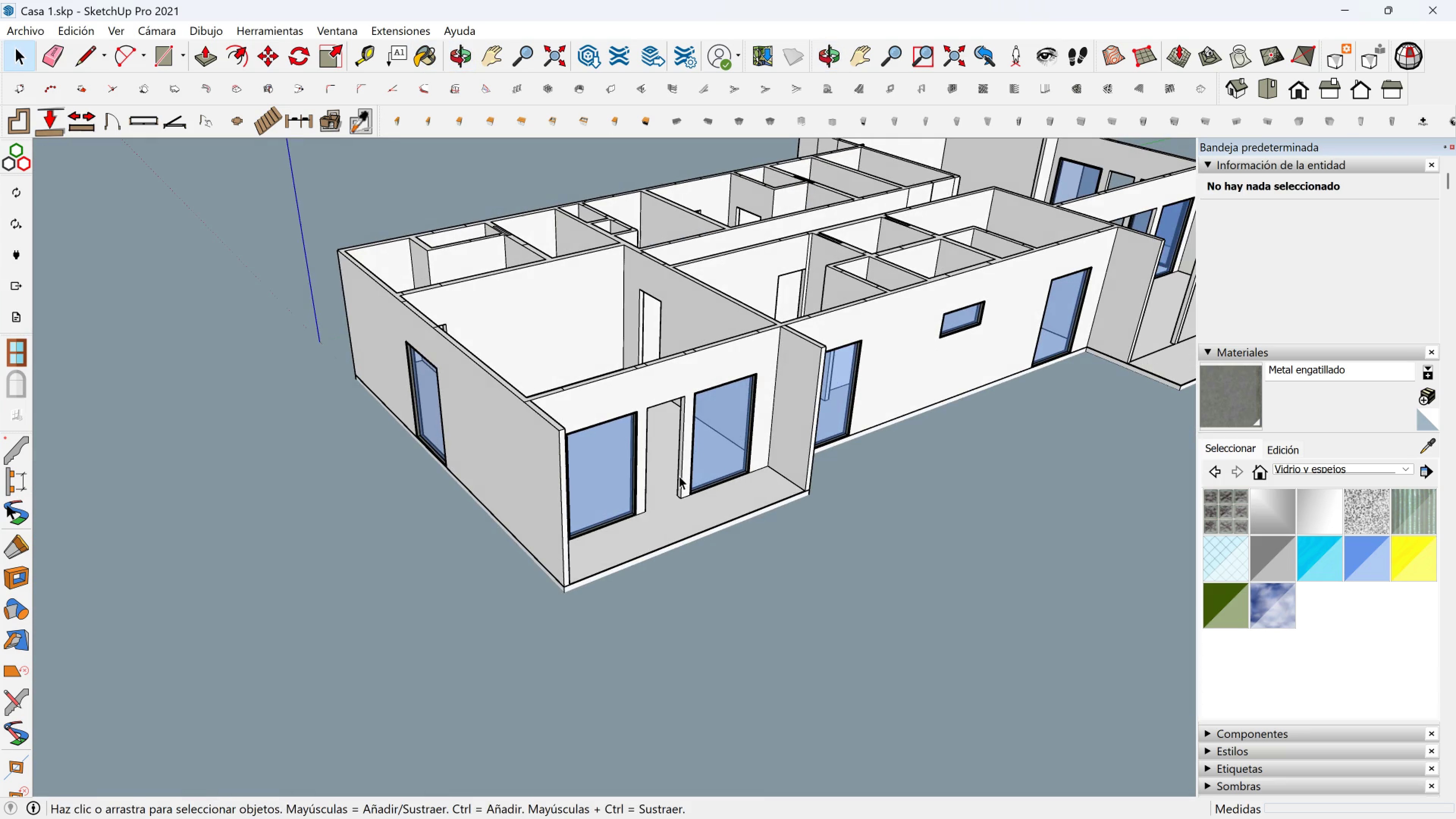 
key(Shift+ShiftLeft)
 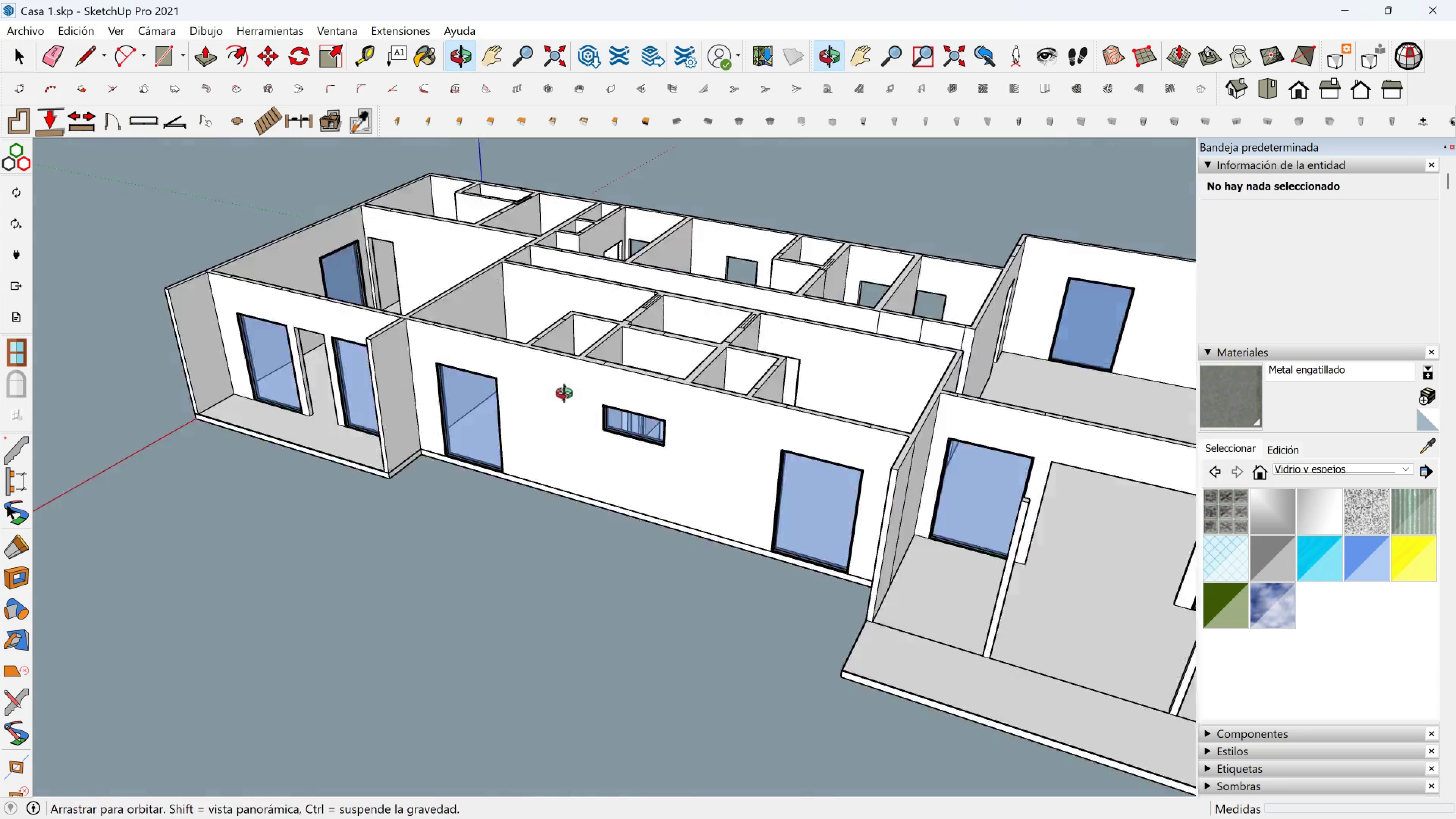 
hold_key(key=ShiftLeft, duration=0.42)
 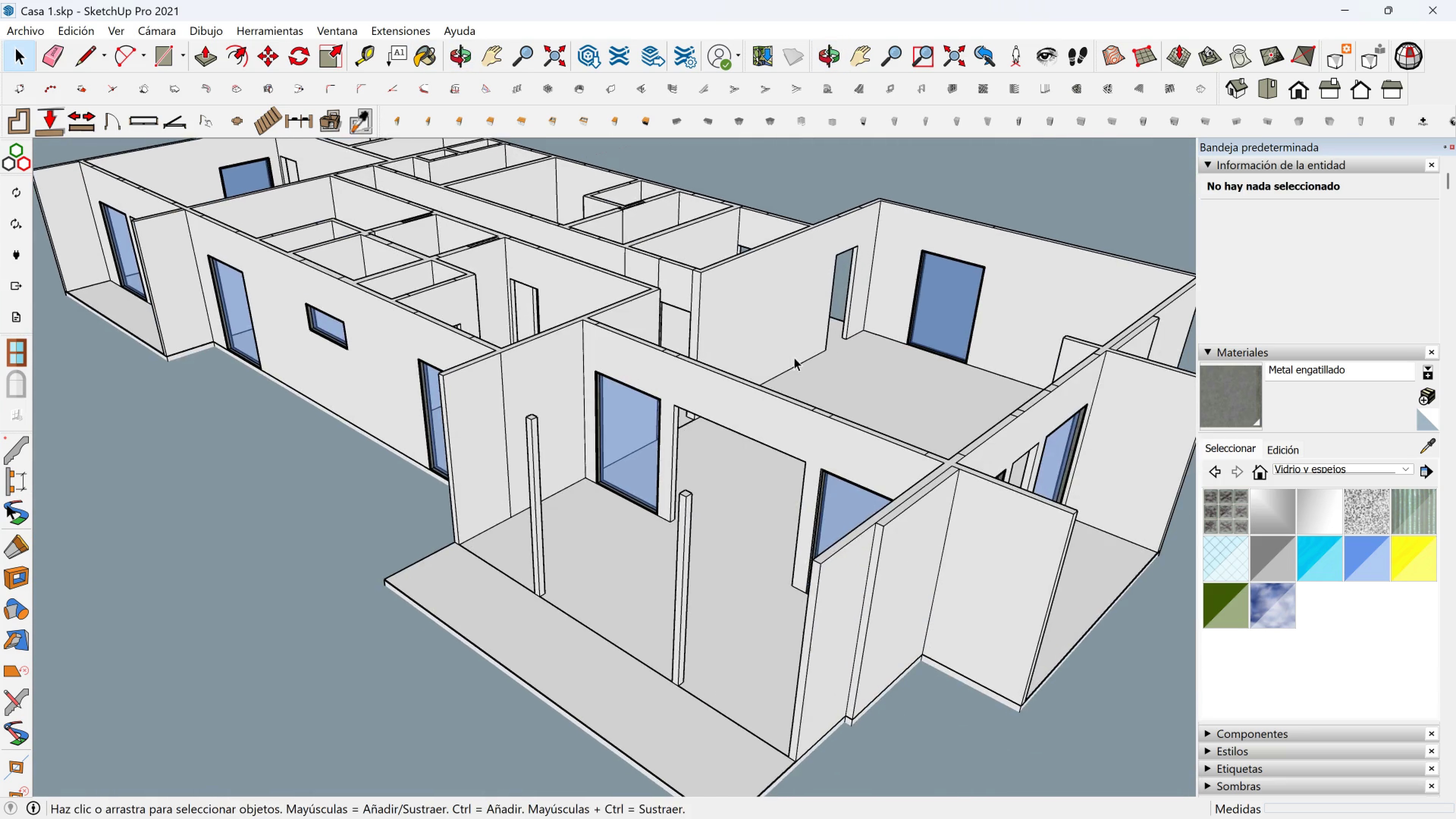 
scroll: coordinate [782, 360], scroll_direction: down, amount: 1.0
 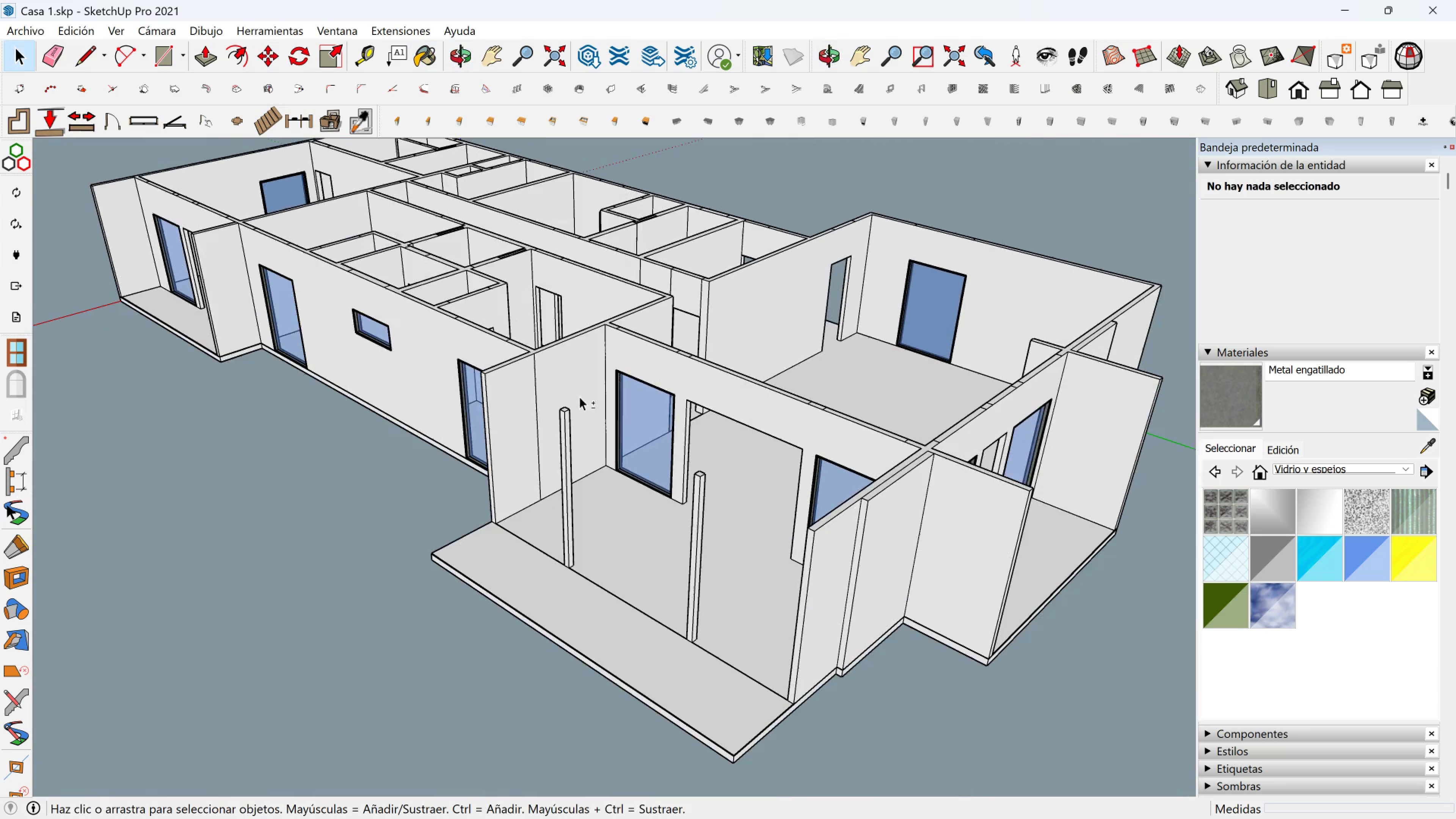 
hold_key(key=ShiftLeft, duration=0.32)
 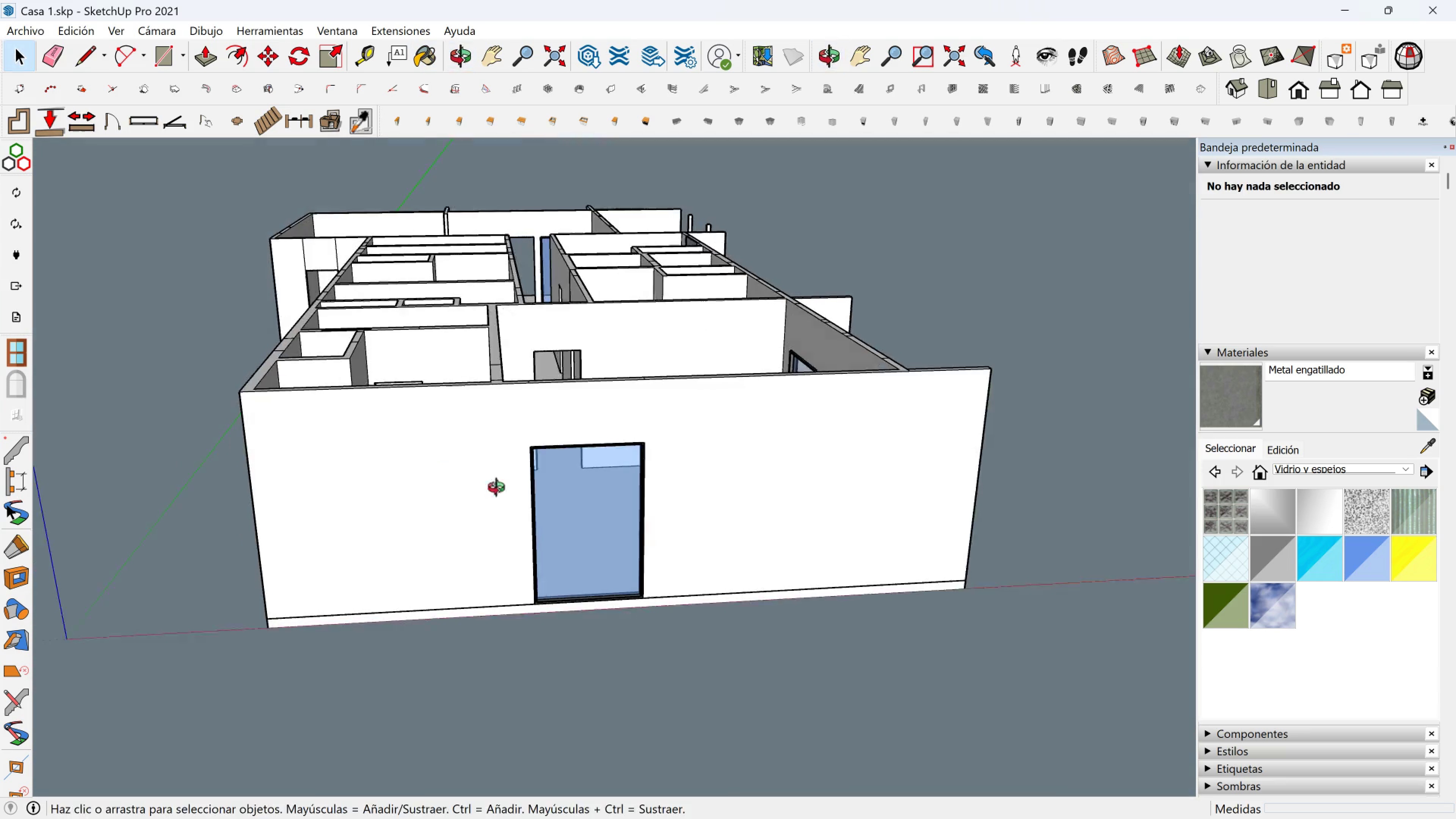 
scroll: coordinate [681, 608], scroll_direction: up, amount: 2.0
 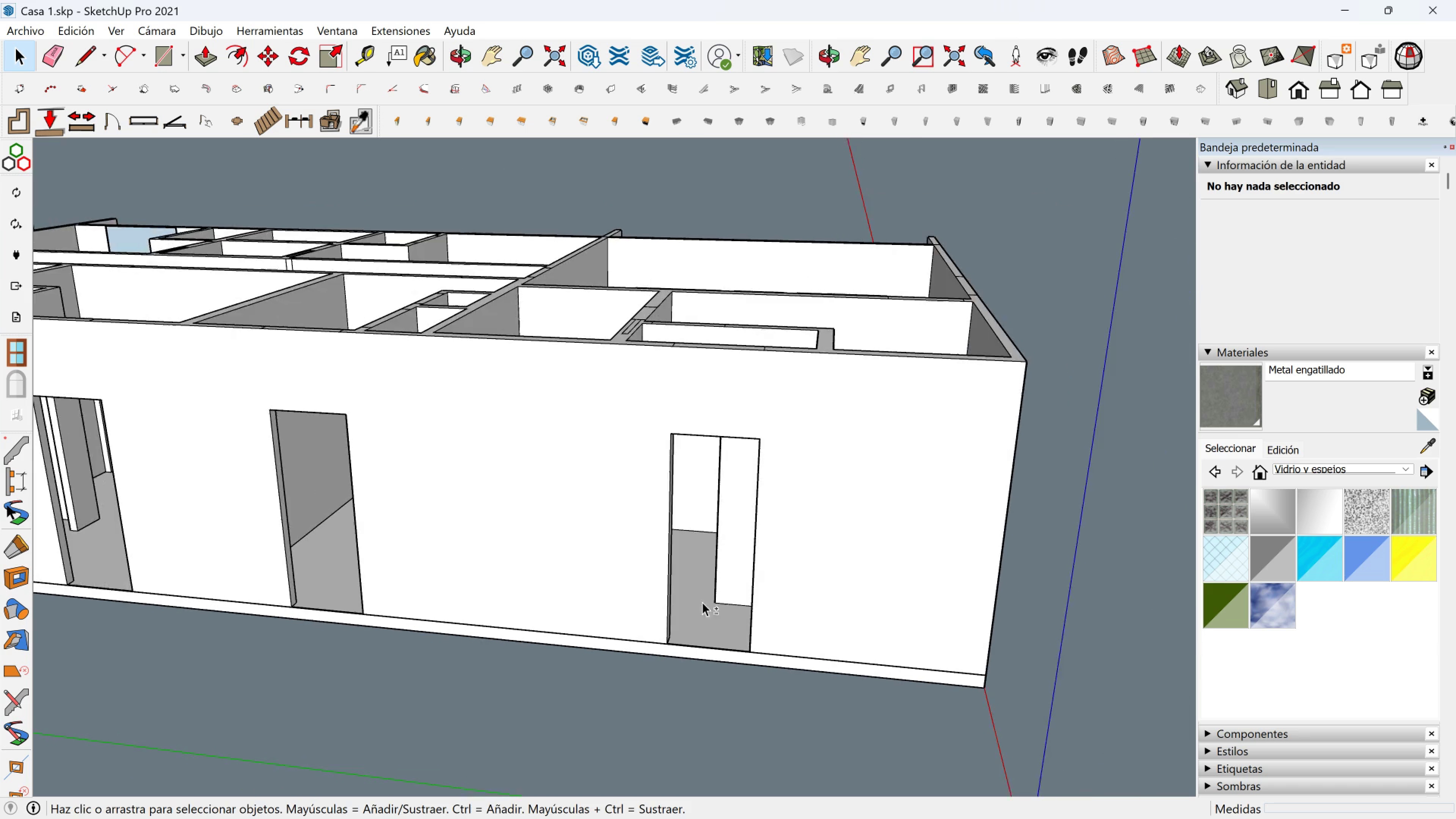 
key(Shift+ShiftLeft)
 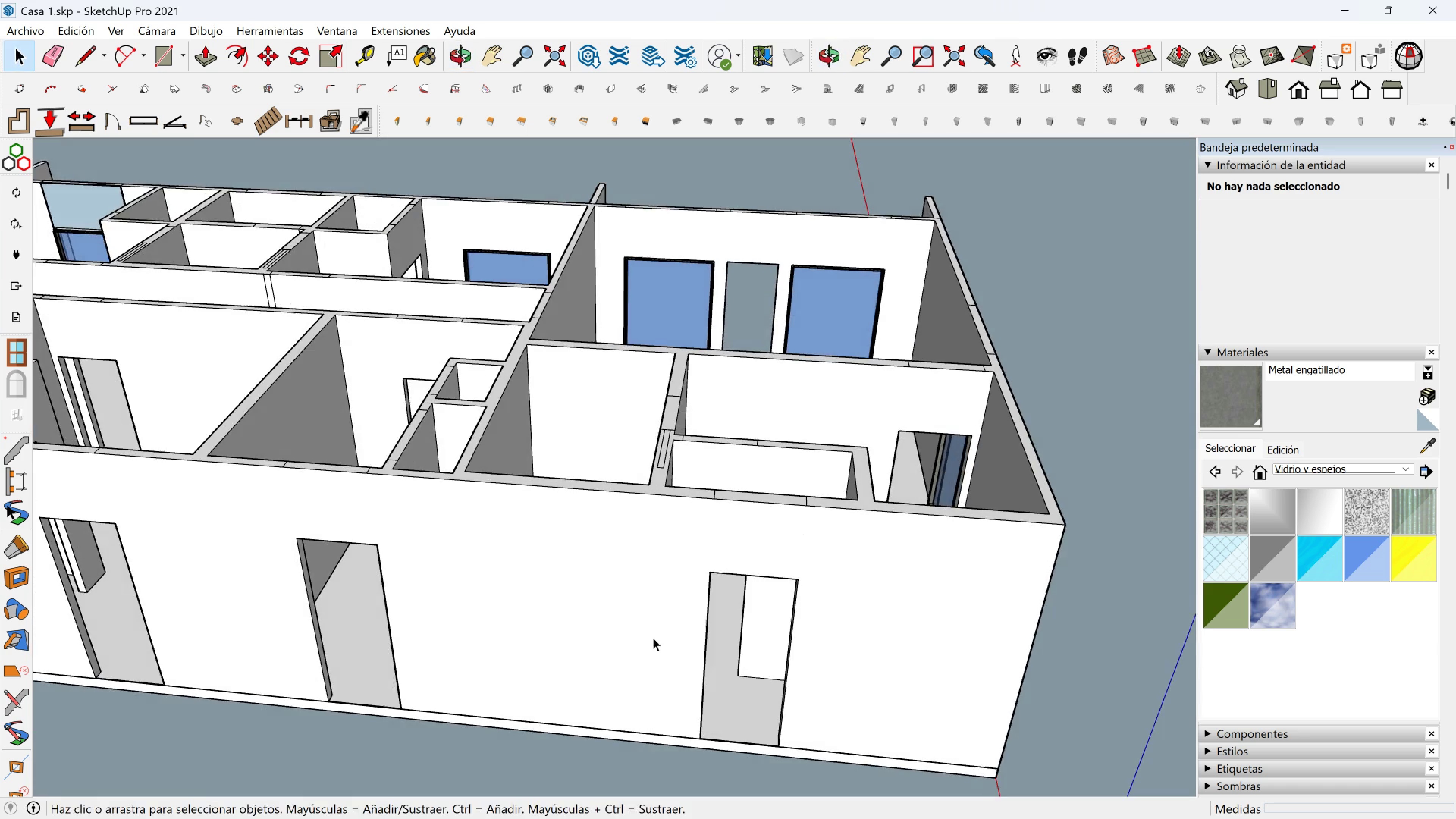 
left_click([653, 638])
 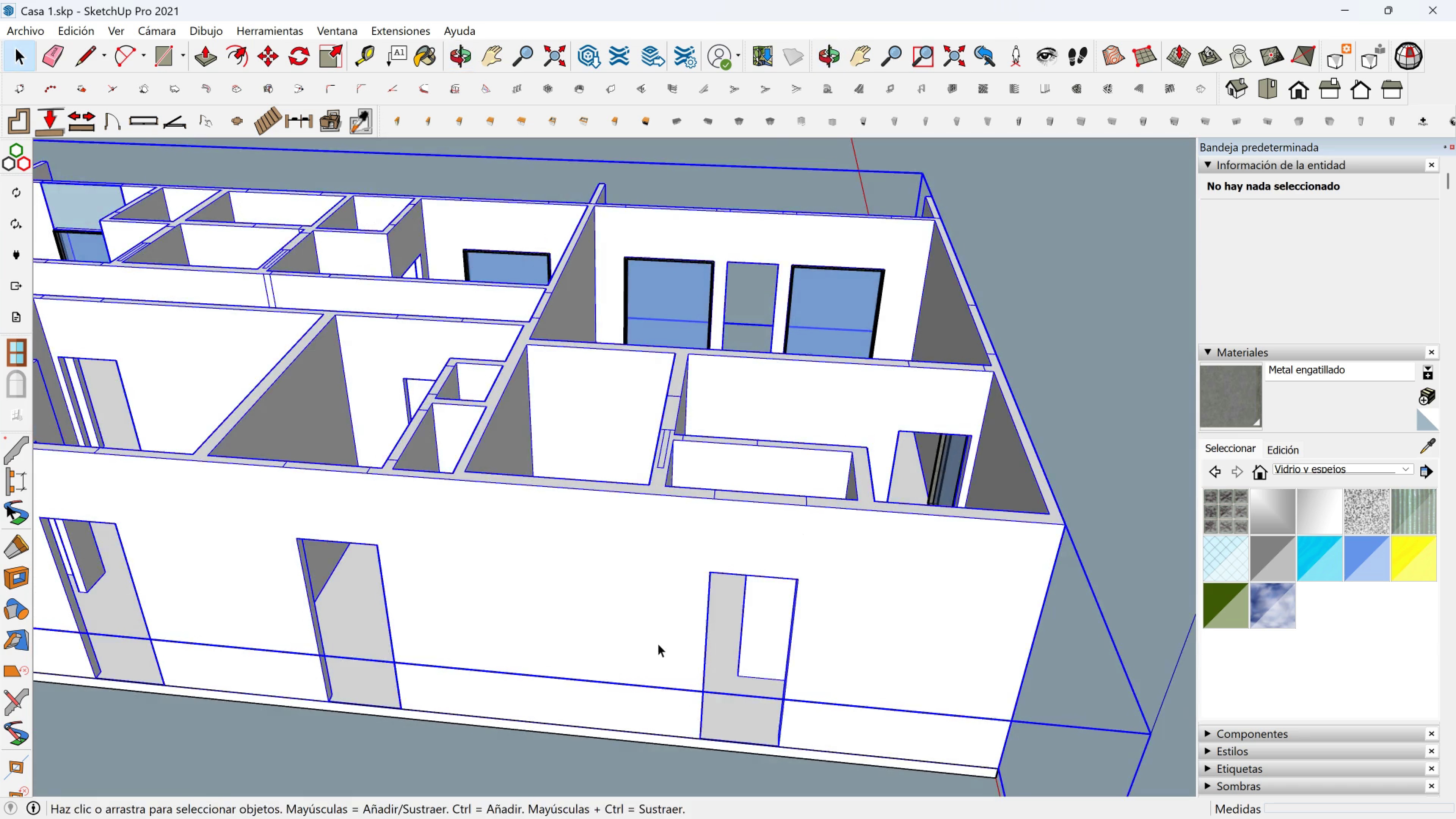 
hold_key(key=ShiftLeft, duration=0.34)
 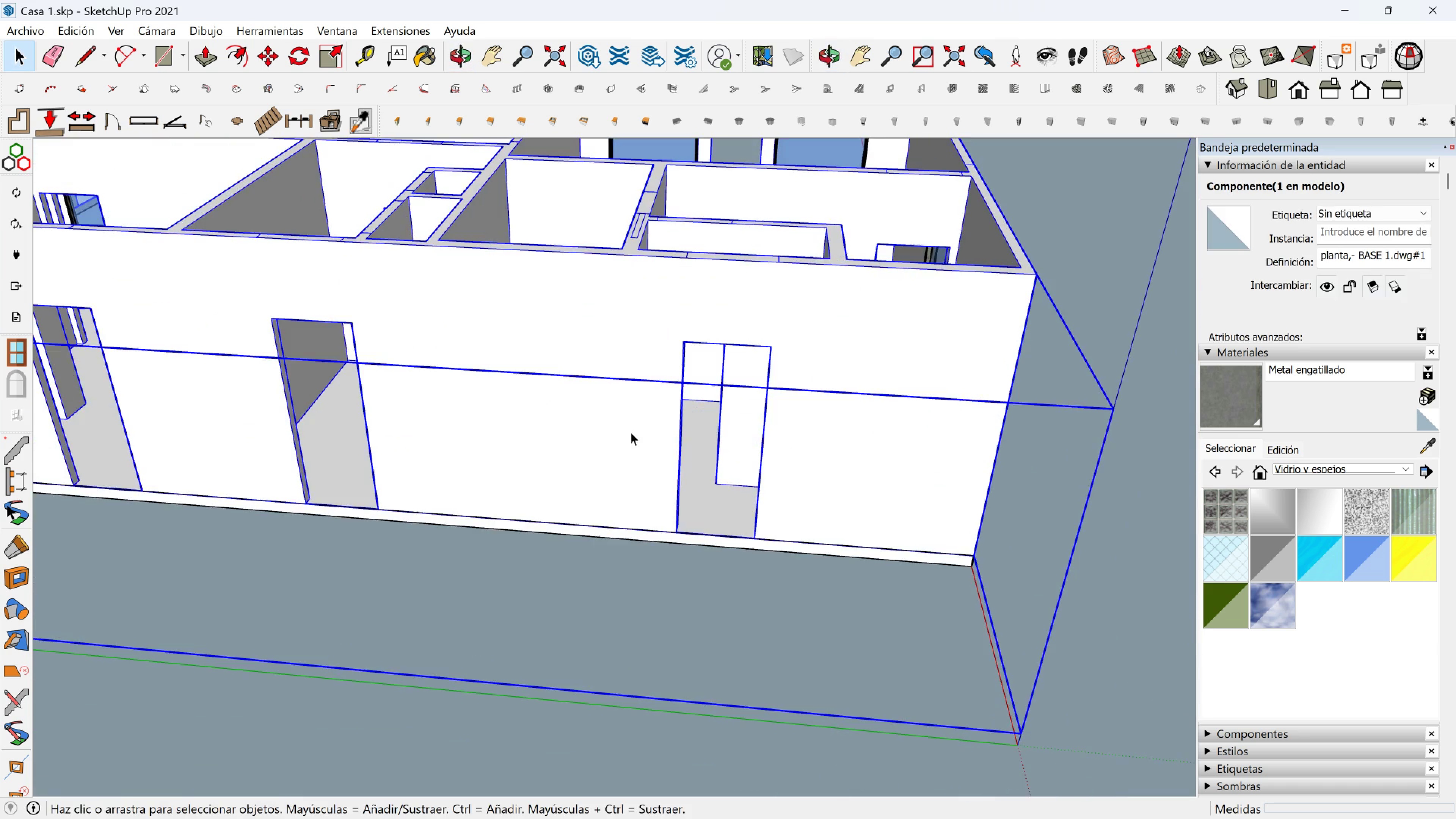 
double_click([631, 432])
 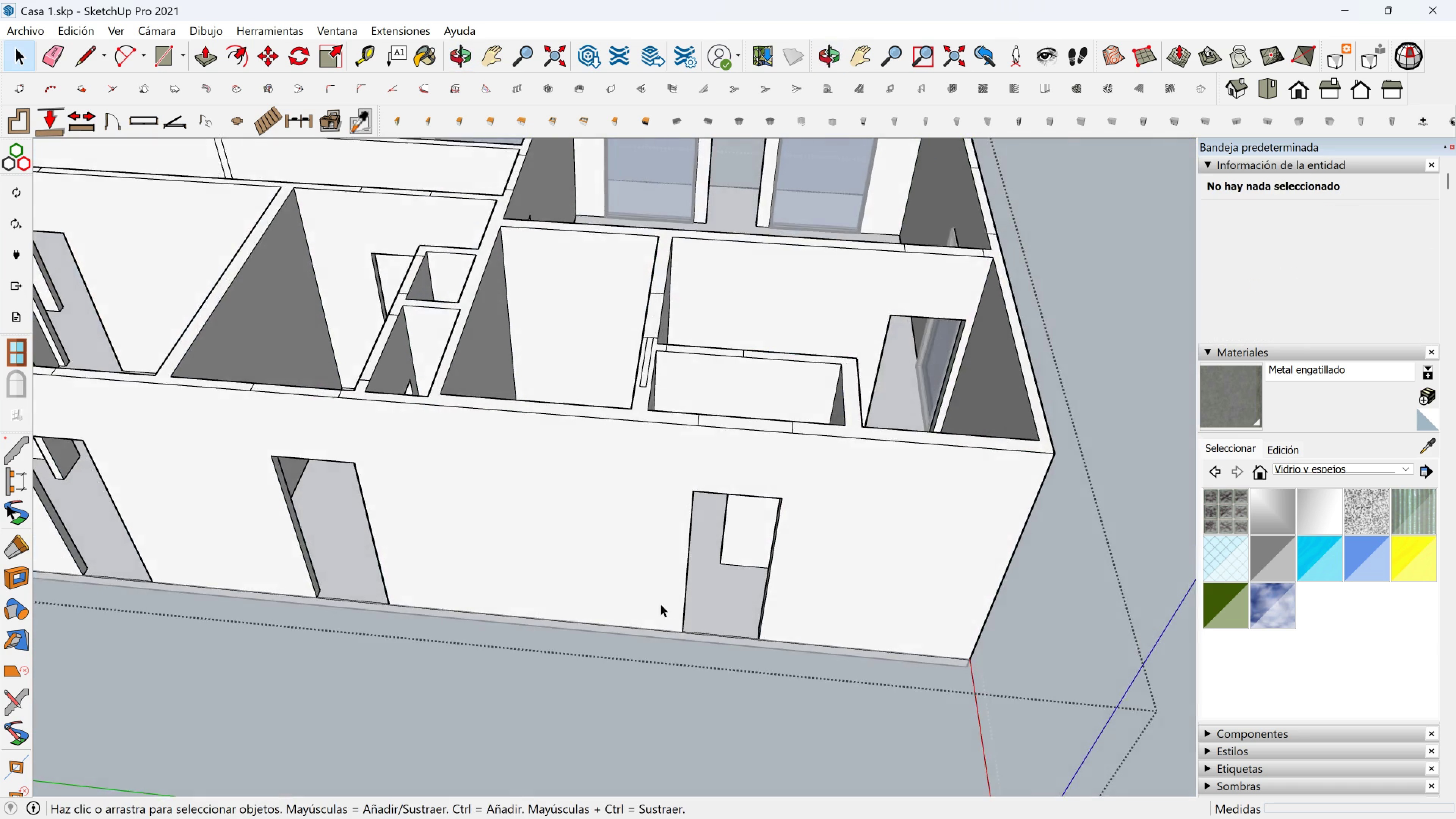 
scroll: coordinate [684, 633], scroll_direction: up, amount: 7.0
 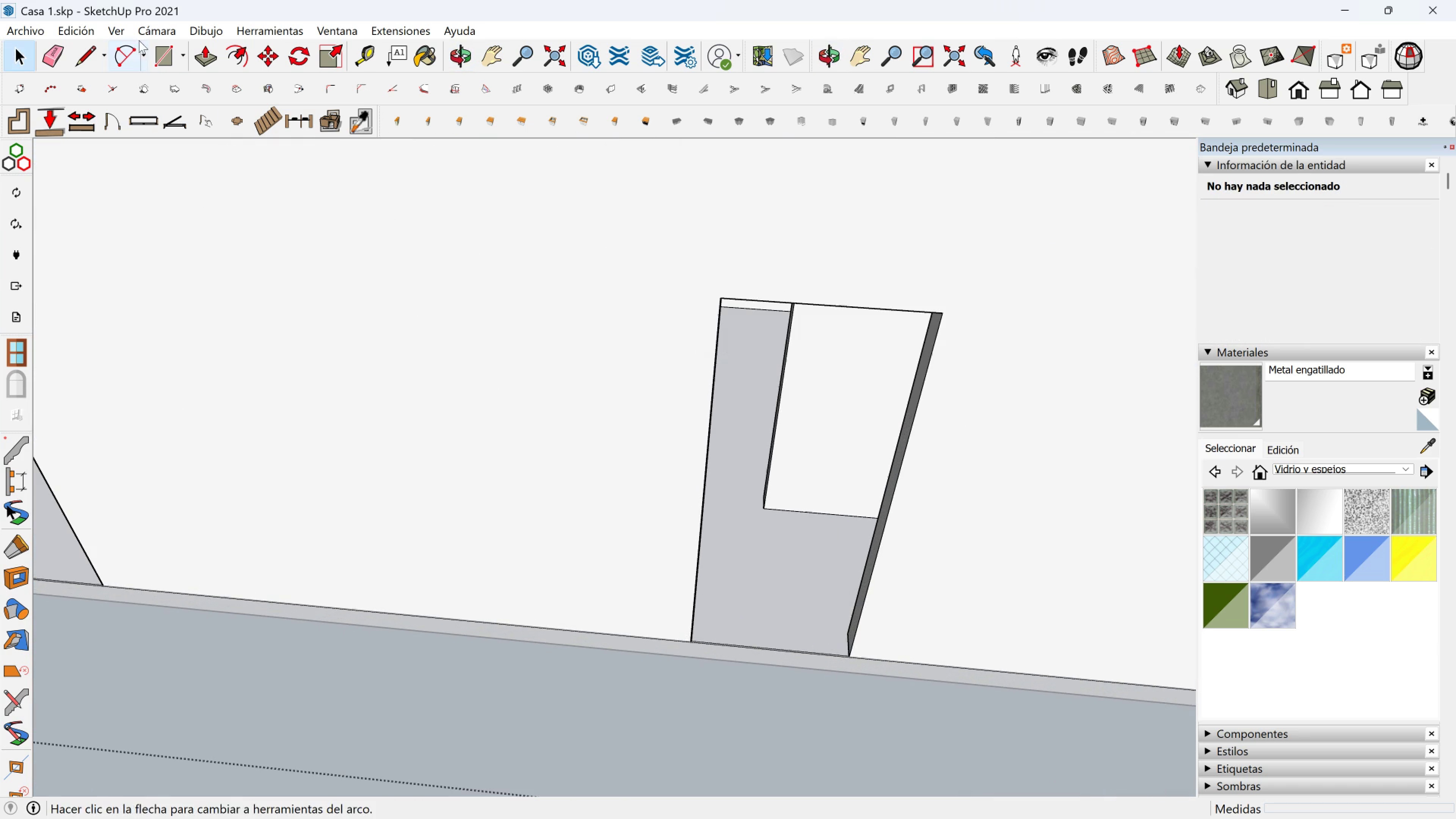 
left_click([161, 47])
 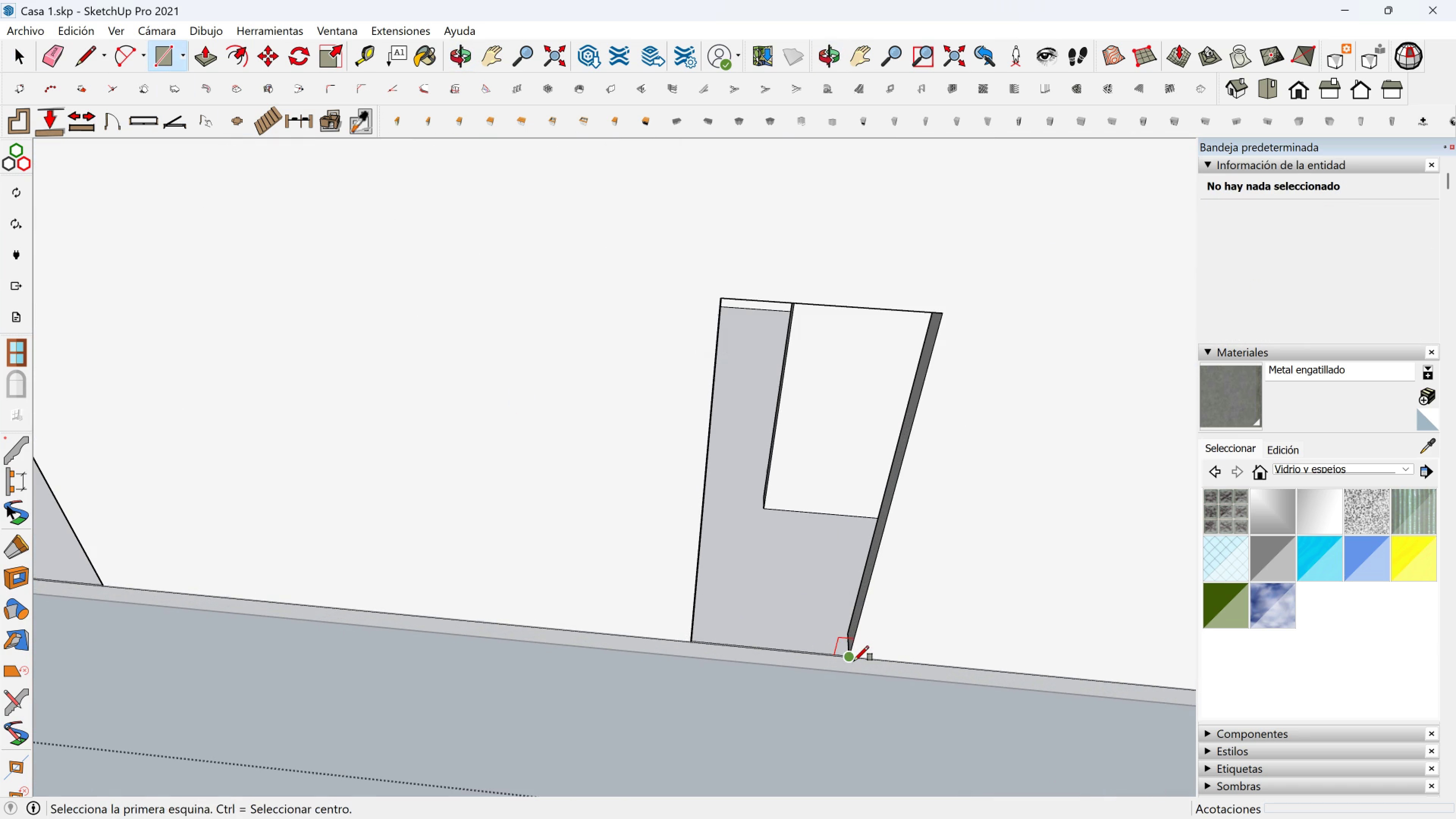 
left_click([854, 661])
 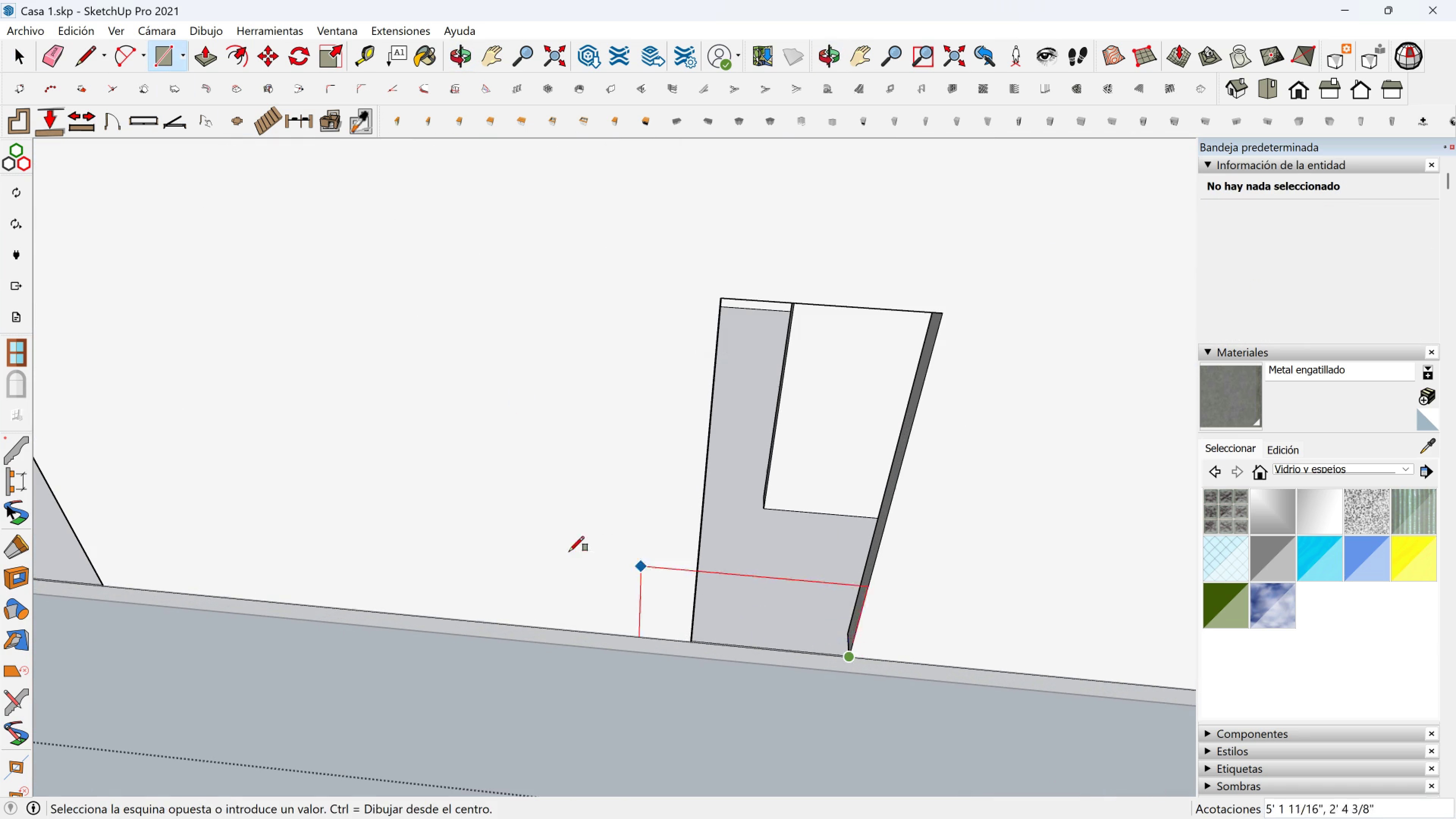 
scroll: coordinate [336, 510], scroll_direction: down, amount: 8.0
 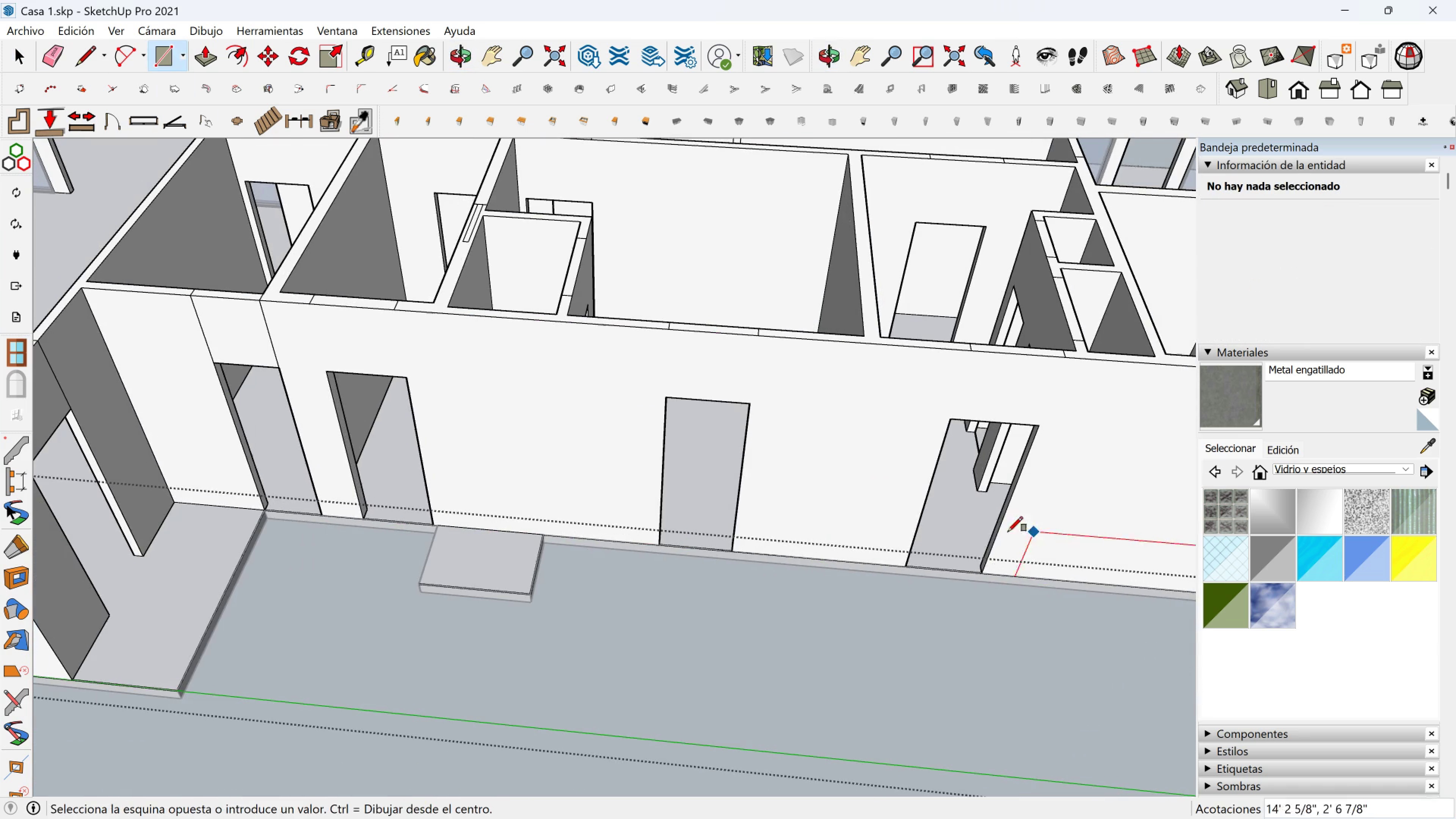 
hold_key(key=ShiftLeft, duration=0.55)
 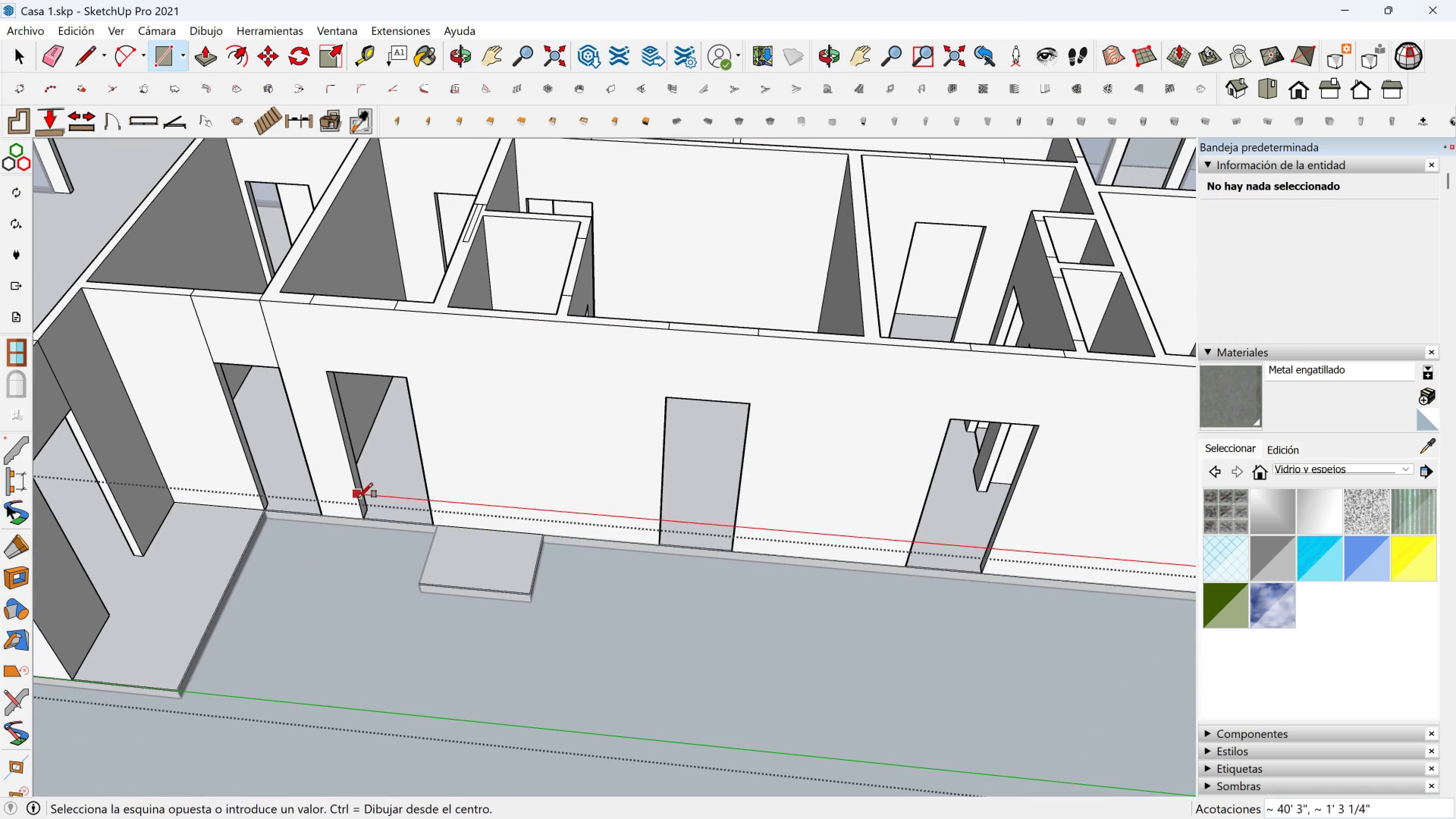 
hold_key(key=ShiftLeft, duration=0.43)
 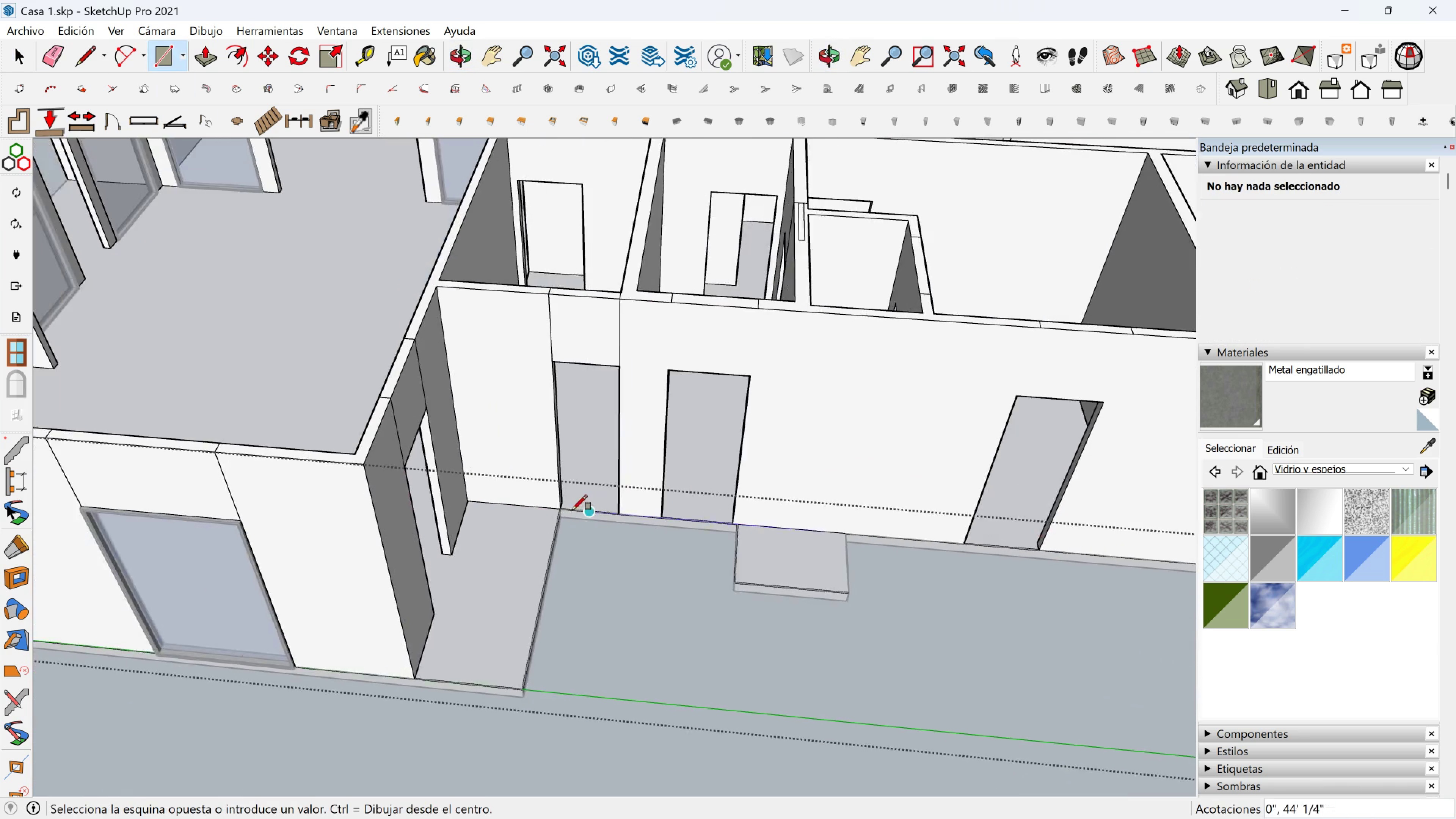 
scroll: coordinate [824, 535], scroll_direction: up, amount: 4.0
 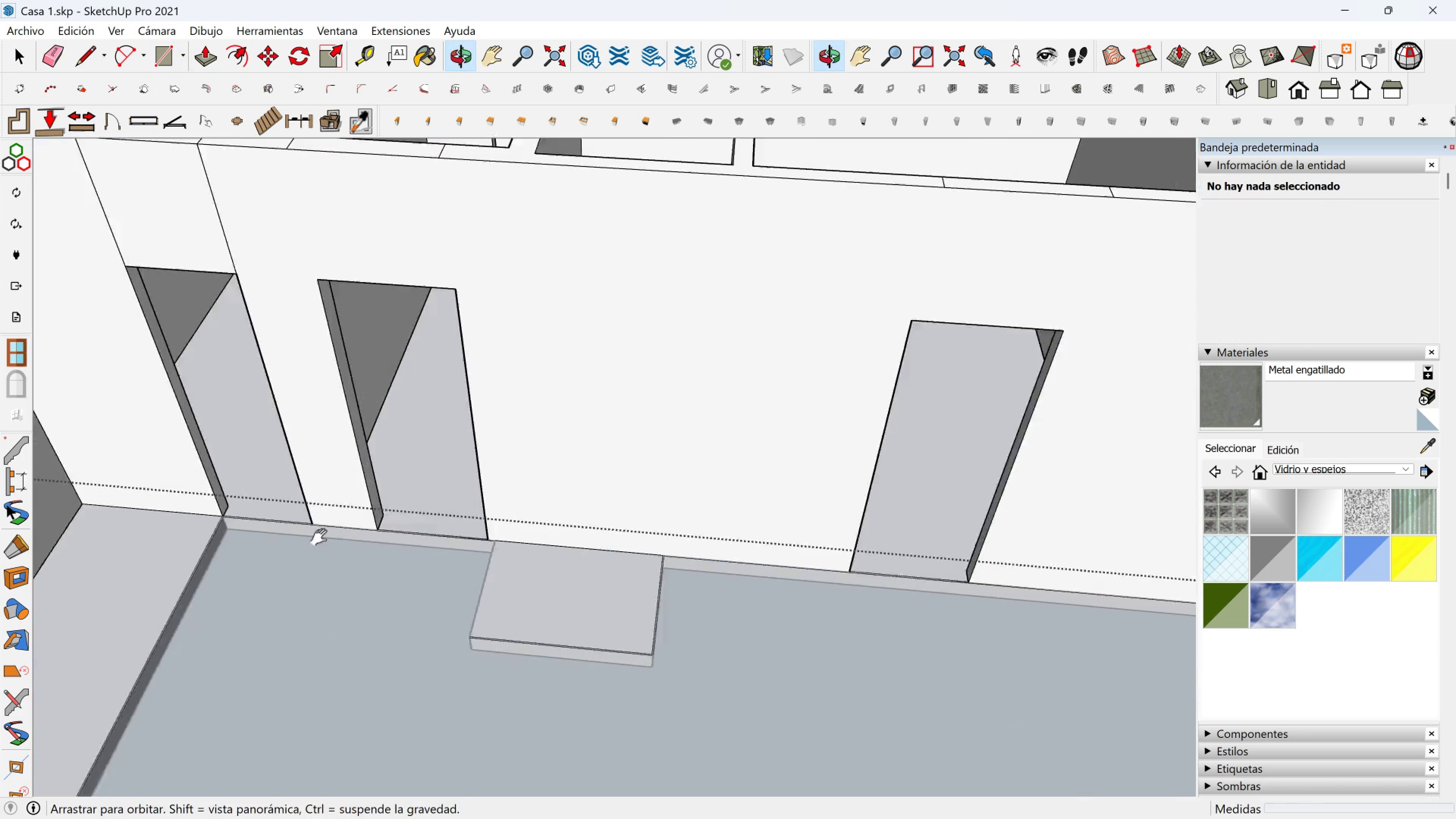 
hold_key(key=ShiftLeft, duration=0.91)
 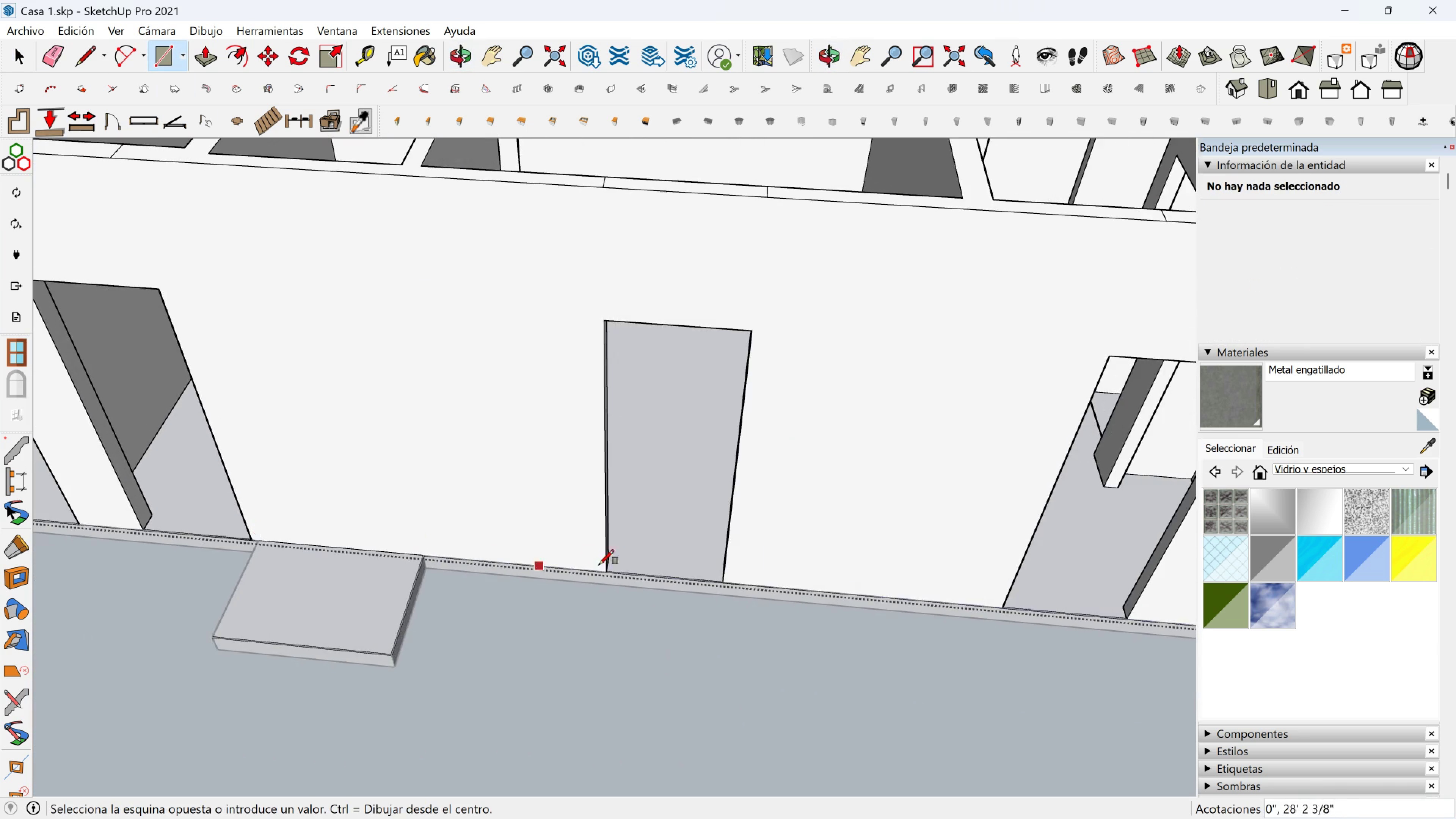 
scroll: coordinate [266, 488], scroll_direction: down, amount: 4.0
 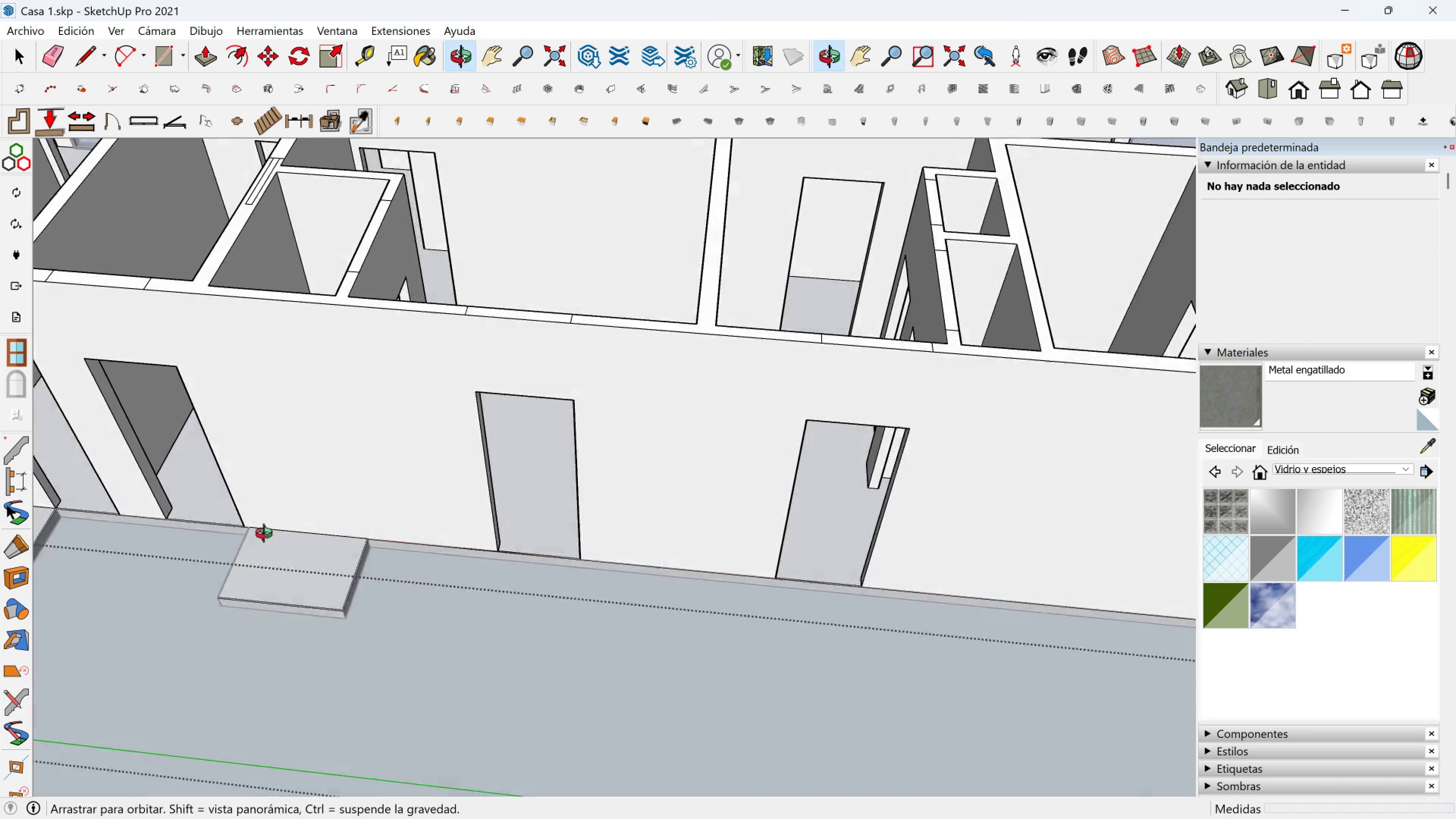 
hold_key(key=ShiftLeft, duration=0.38)
 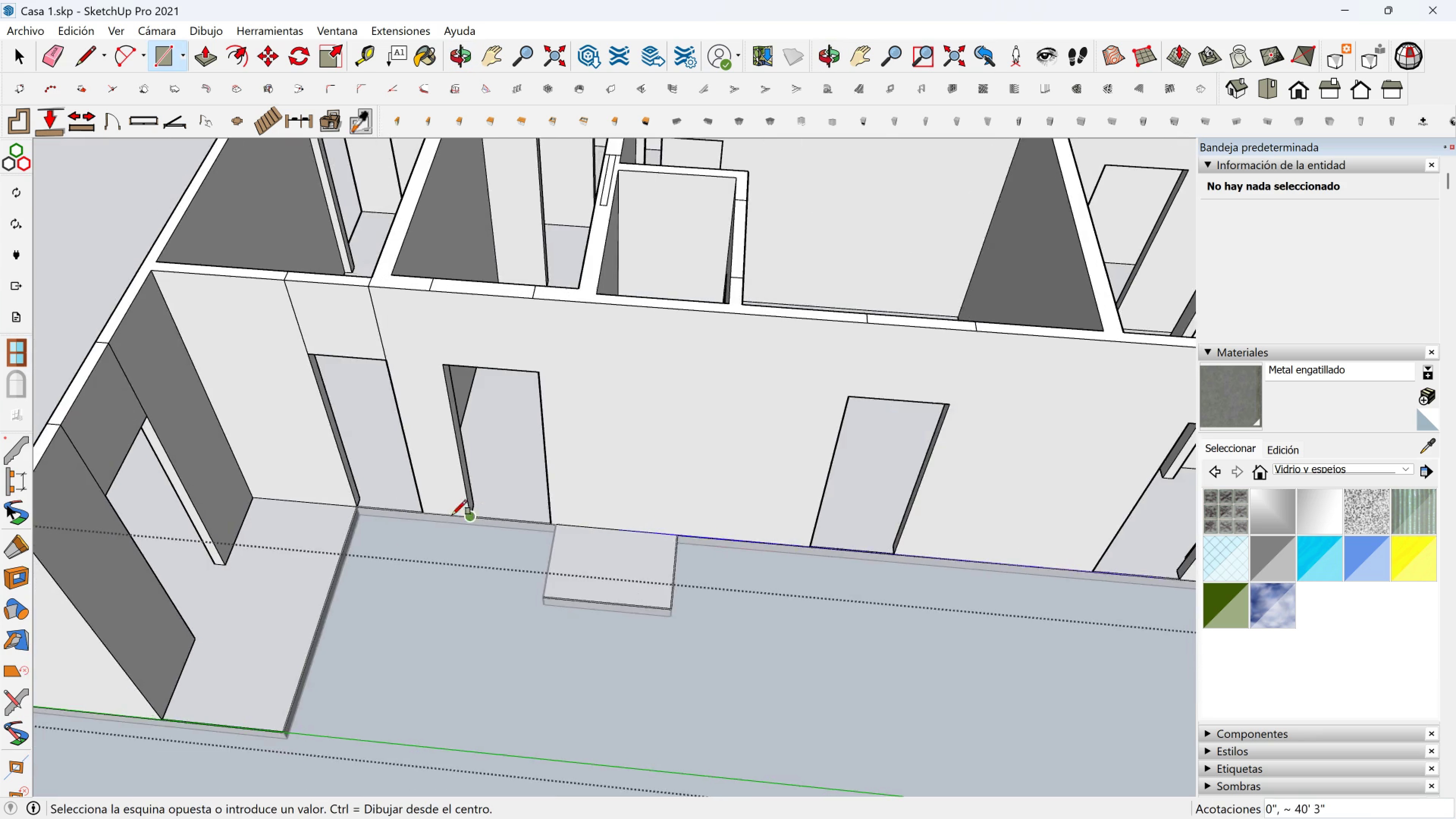 
scroll: coordinate [322, 490], scroll_direction: up, amount: 6.0
 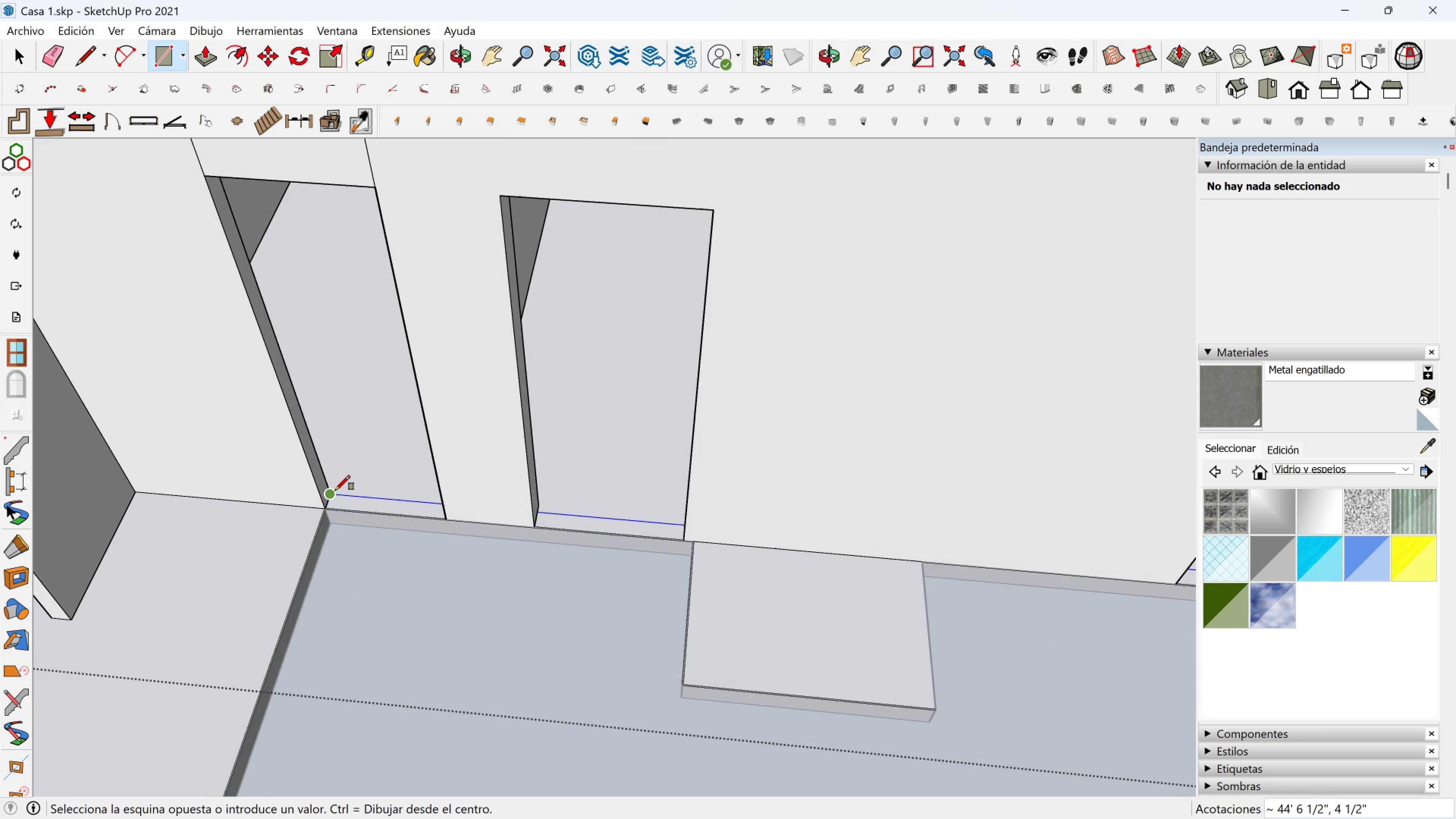 
left_click([335, 490])
 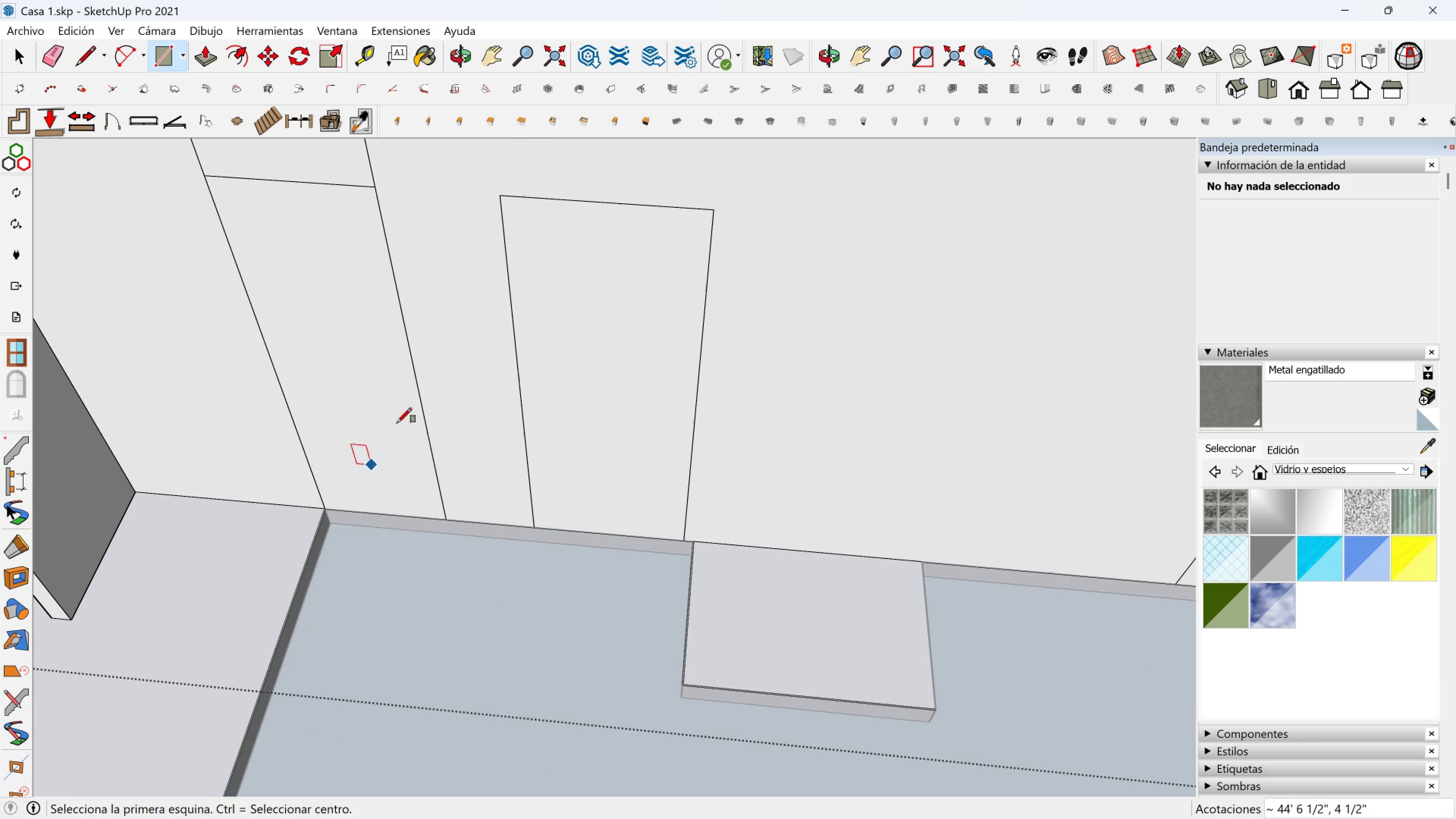 
key(Space)
 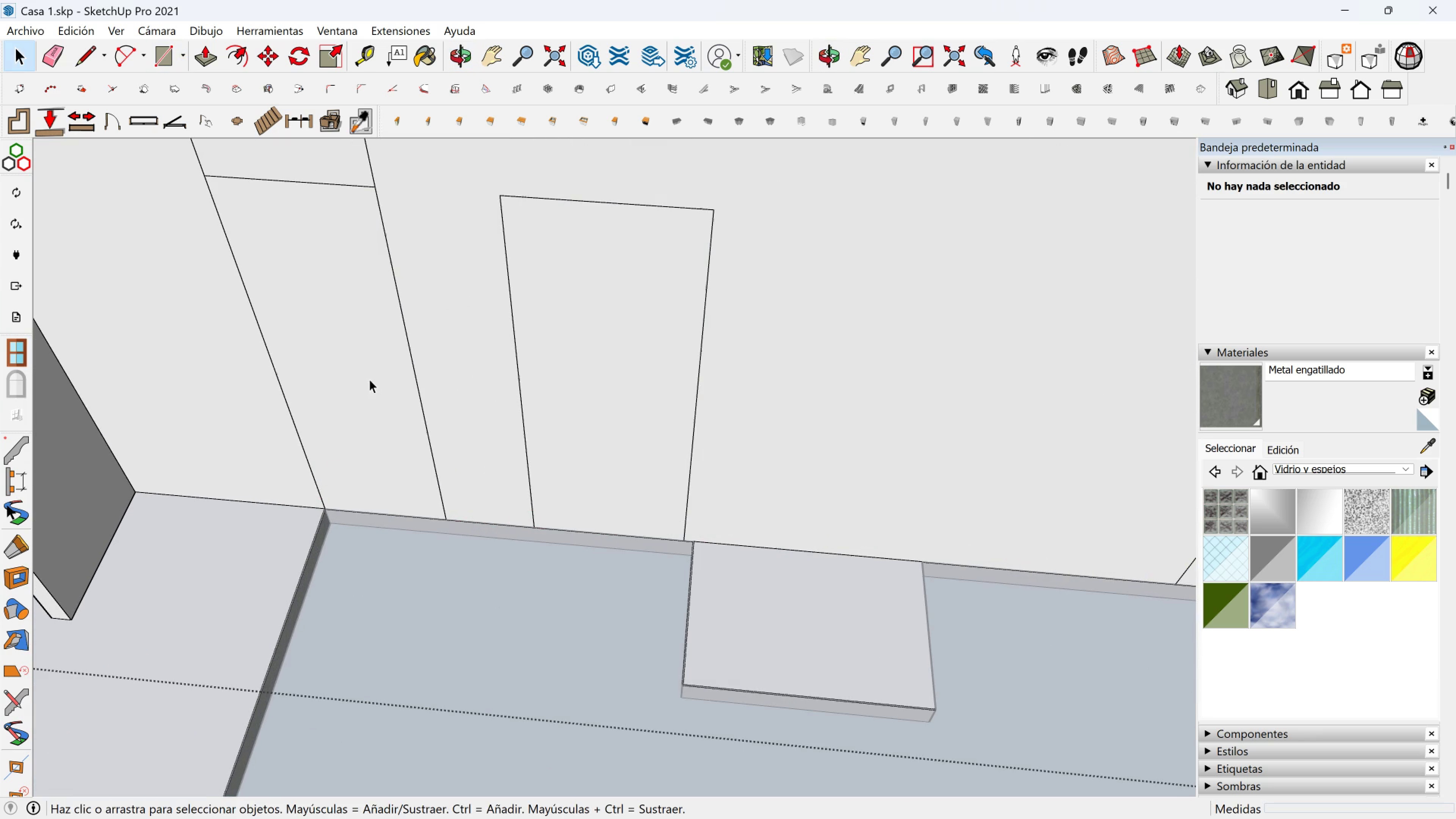 
left_click([369, 379])
 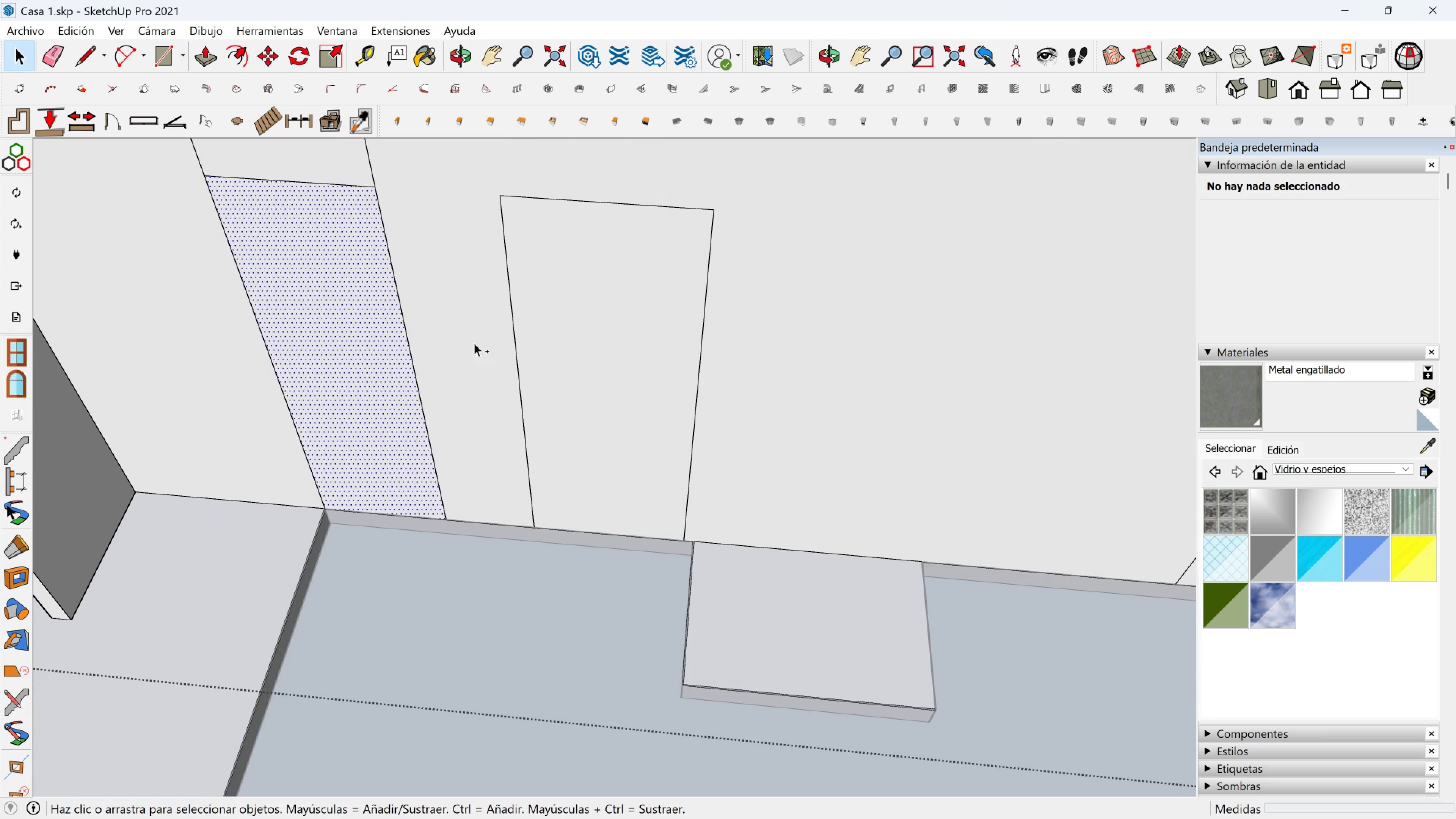 
hold_key(key=ControlLeft, duration=0.5)
double_click([582, 319])
 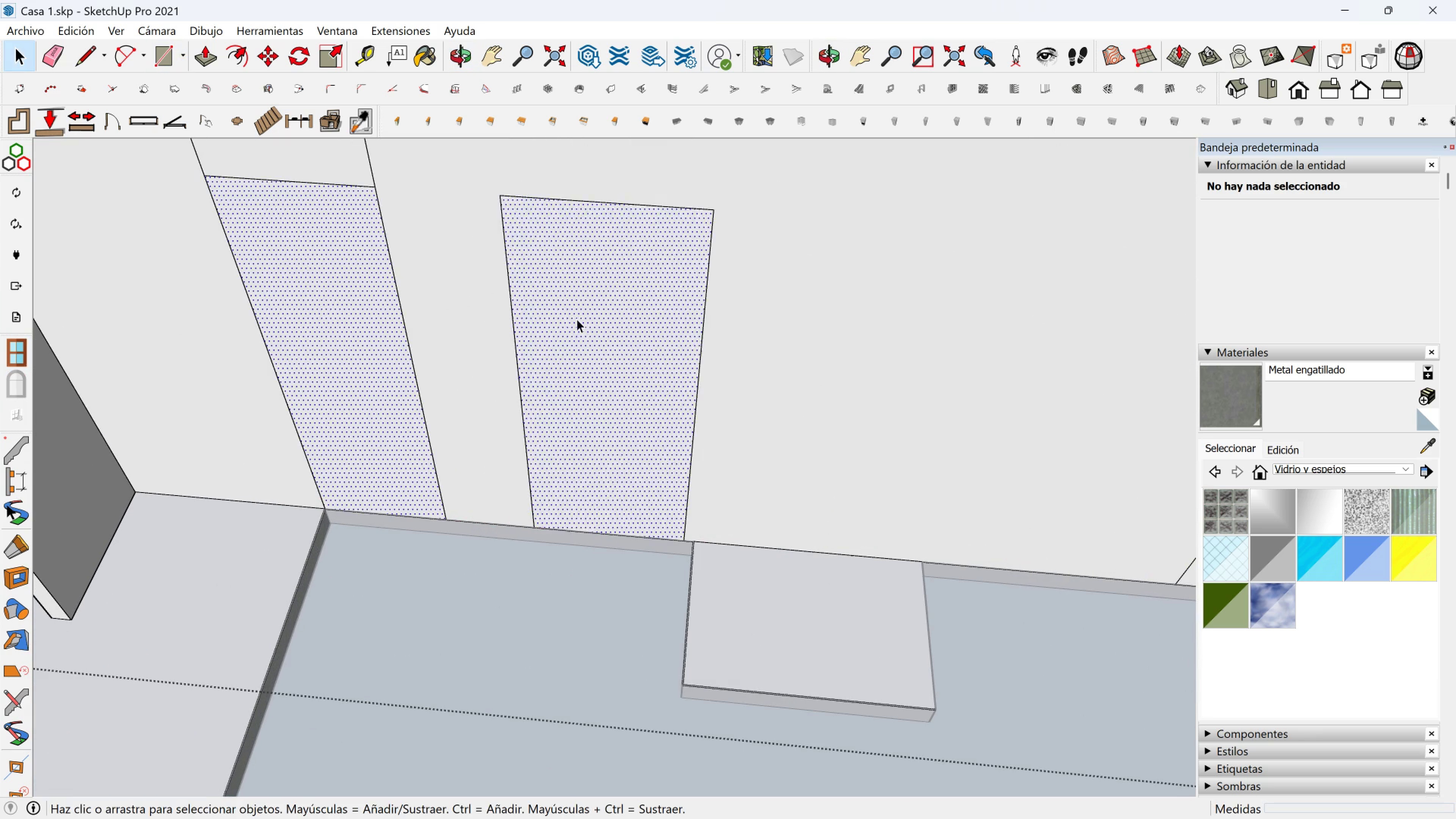 
scroll: coordinate [728, 362], scroll_direction: down, amount: 8.0
 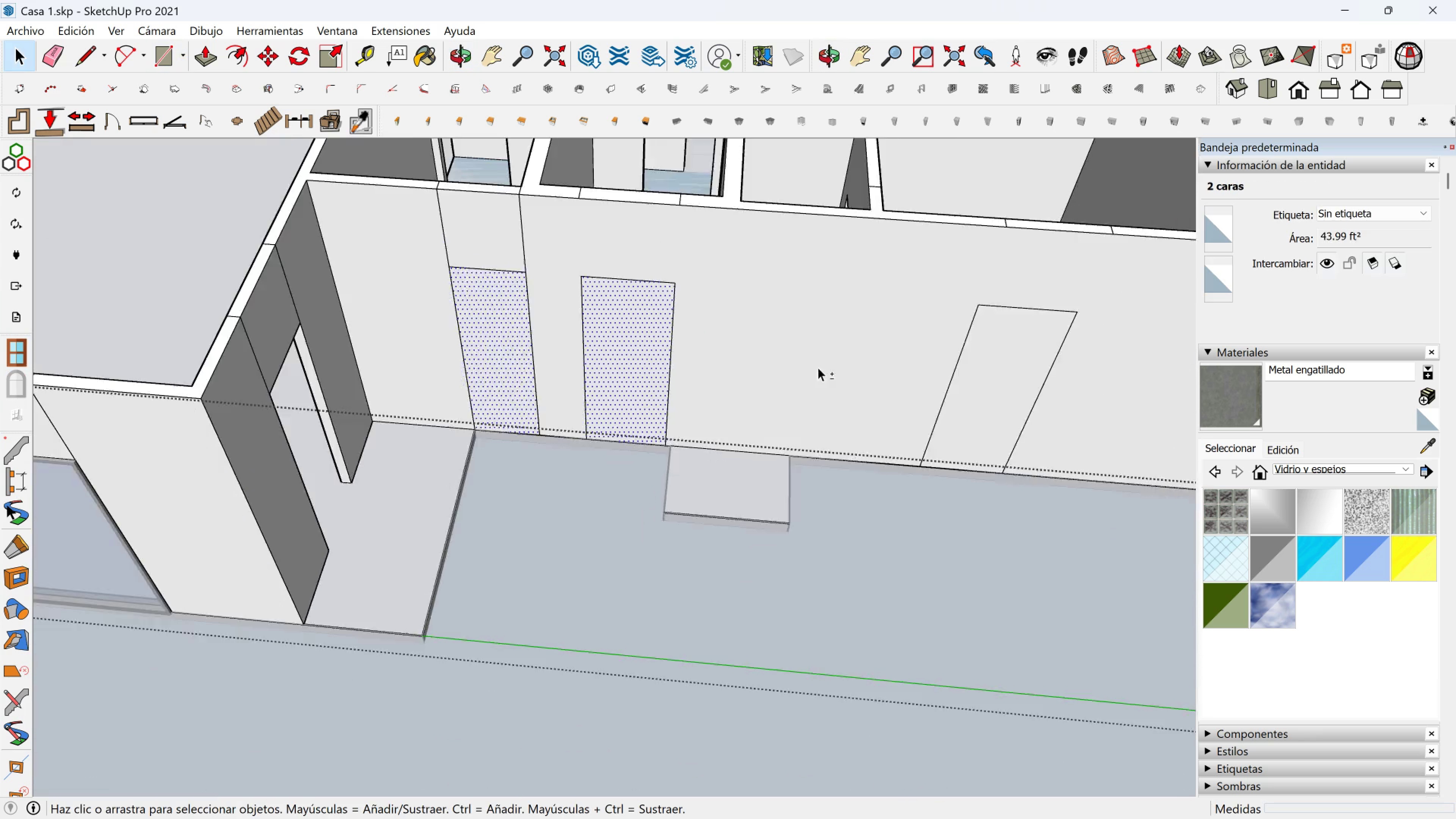 
key(Shift+ShiftLeft)
 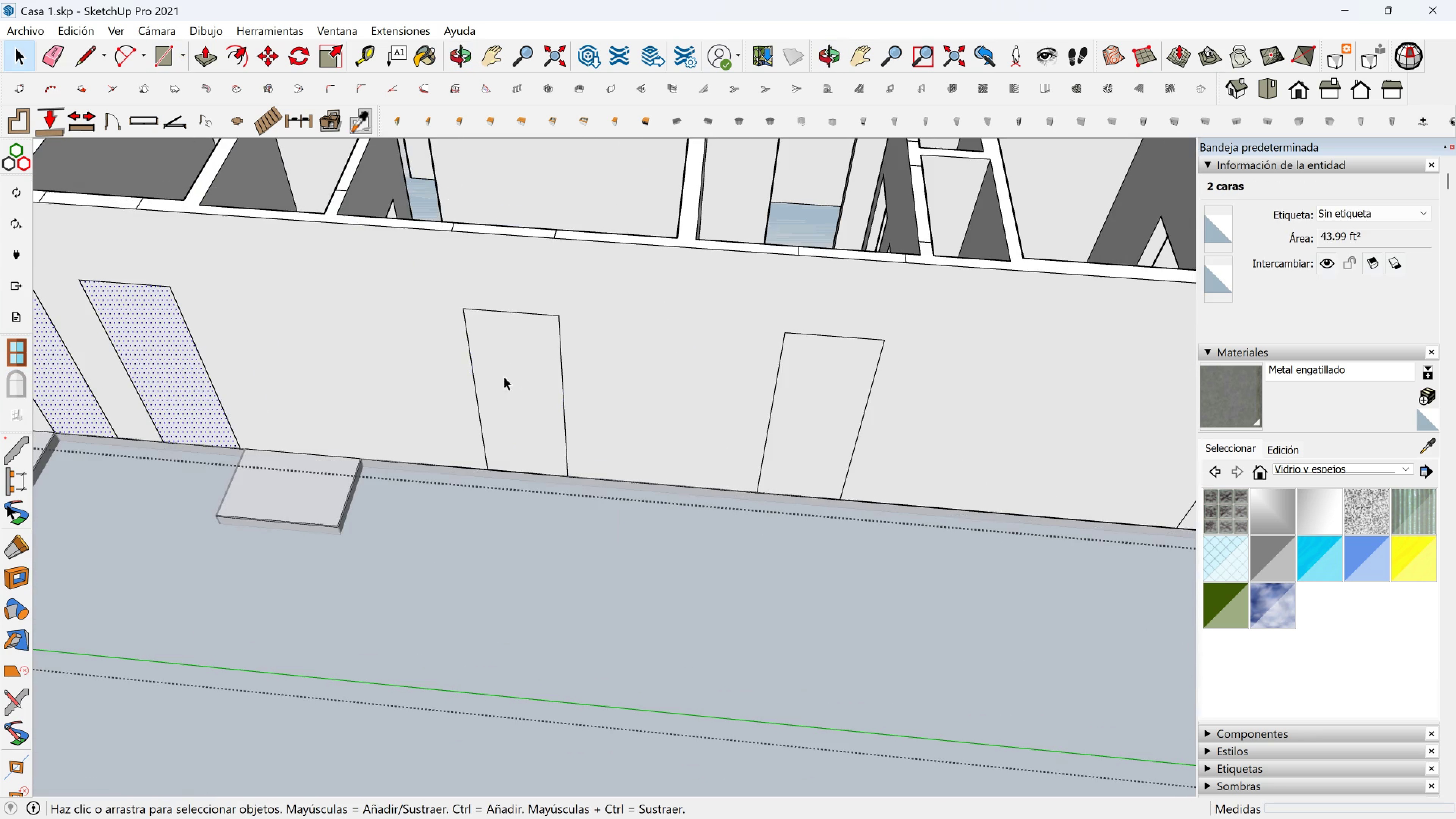 
hold_key(key=ControlLeft, duration=0.81)
left_click([524, 370])
 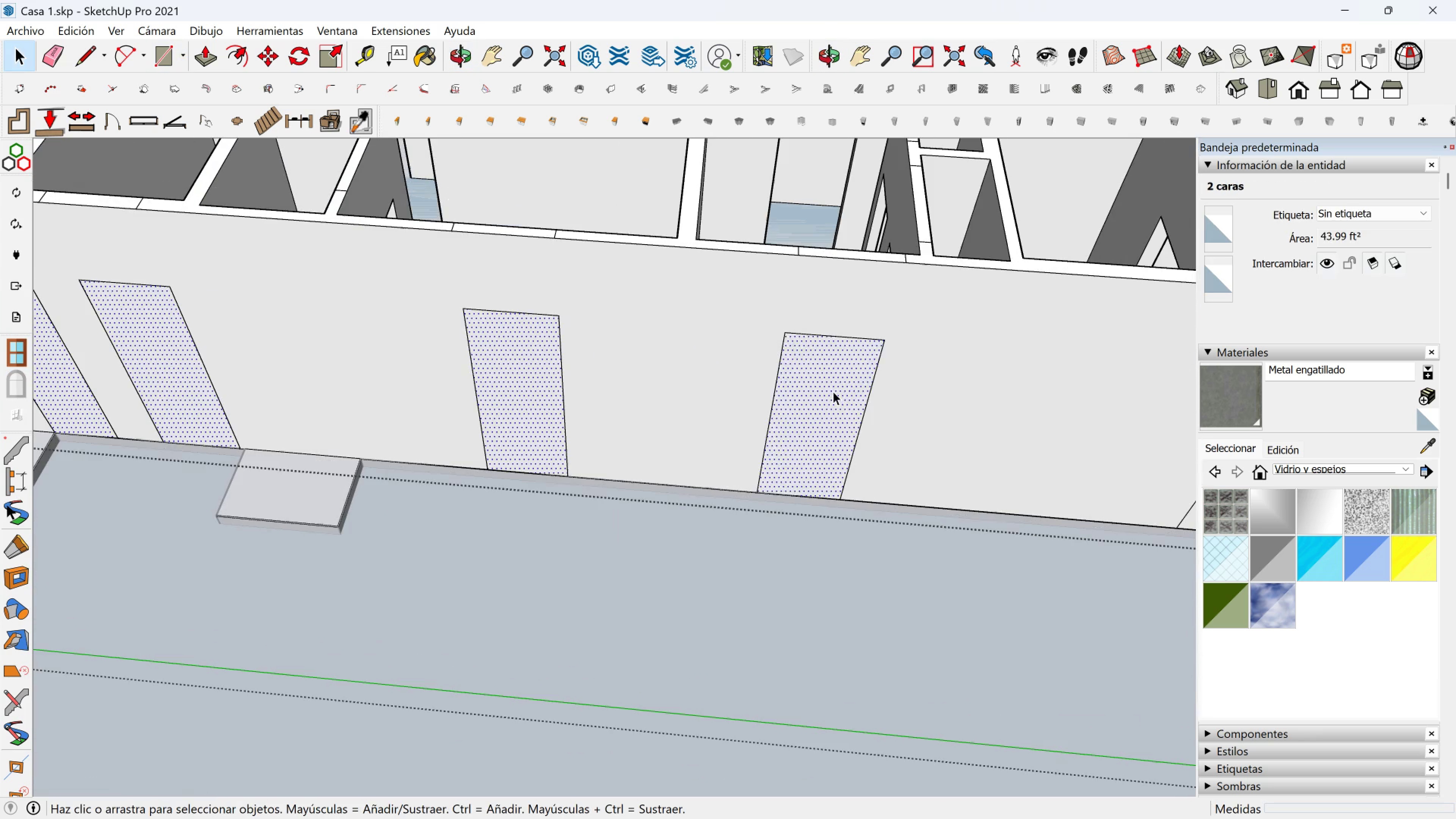 
scroll: coordinate [832, 397], scroll_direction: down, amount: 3.0
 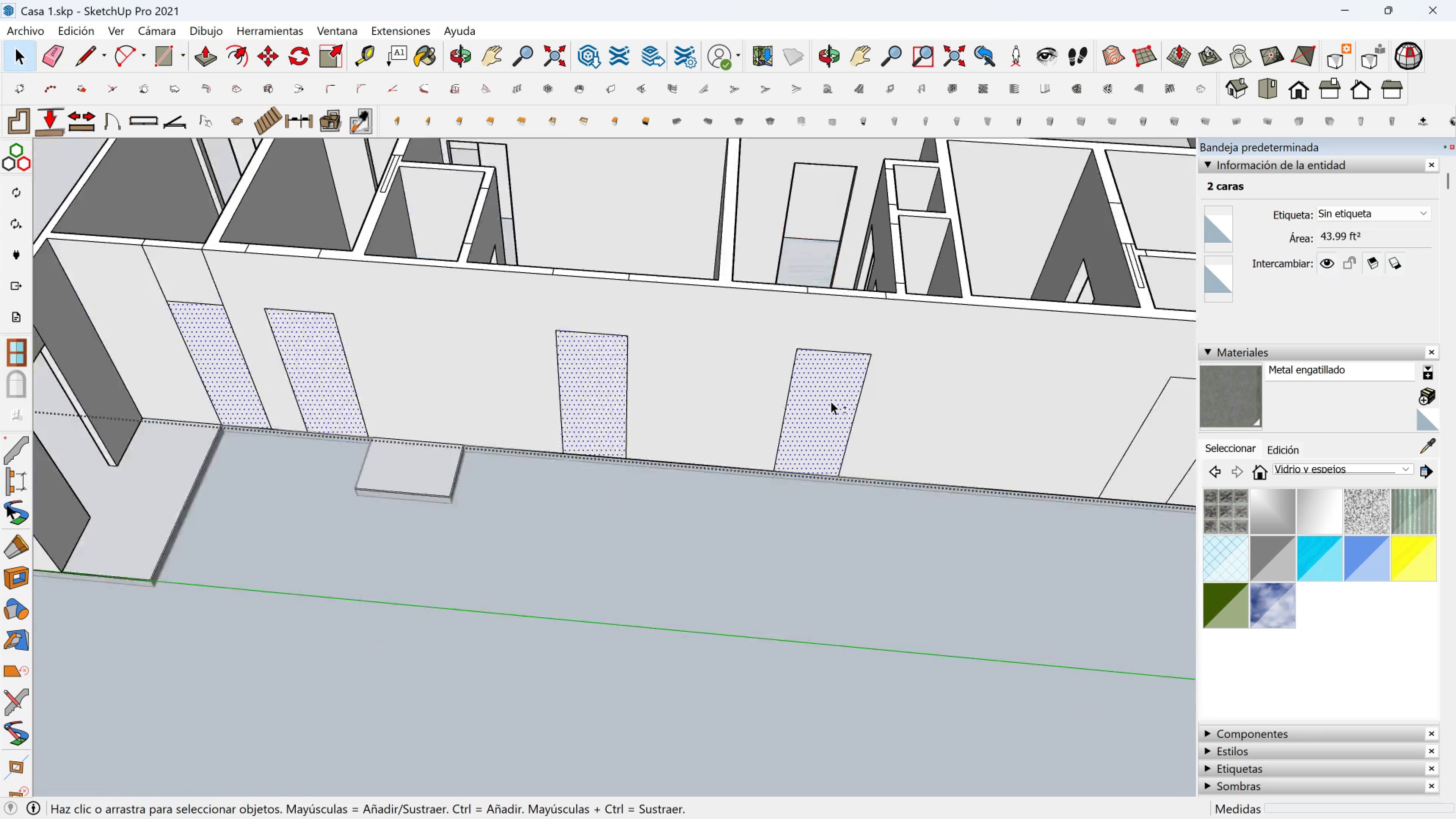 
key(Shift+ShiftLeft)
 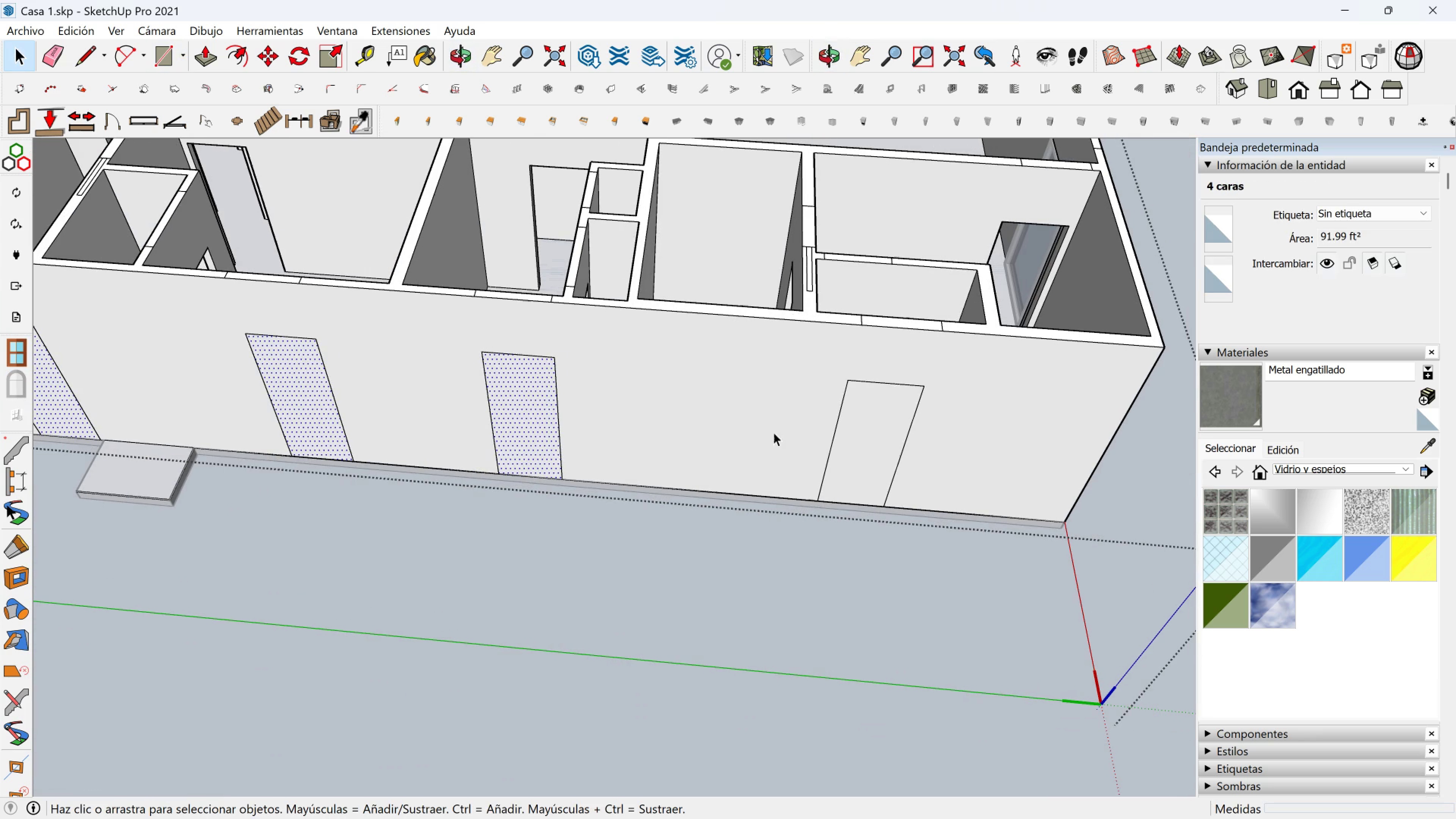 
hold_key(key=ControlLeft, duration=0.53)
left_click([862, 411])
 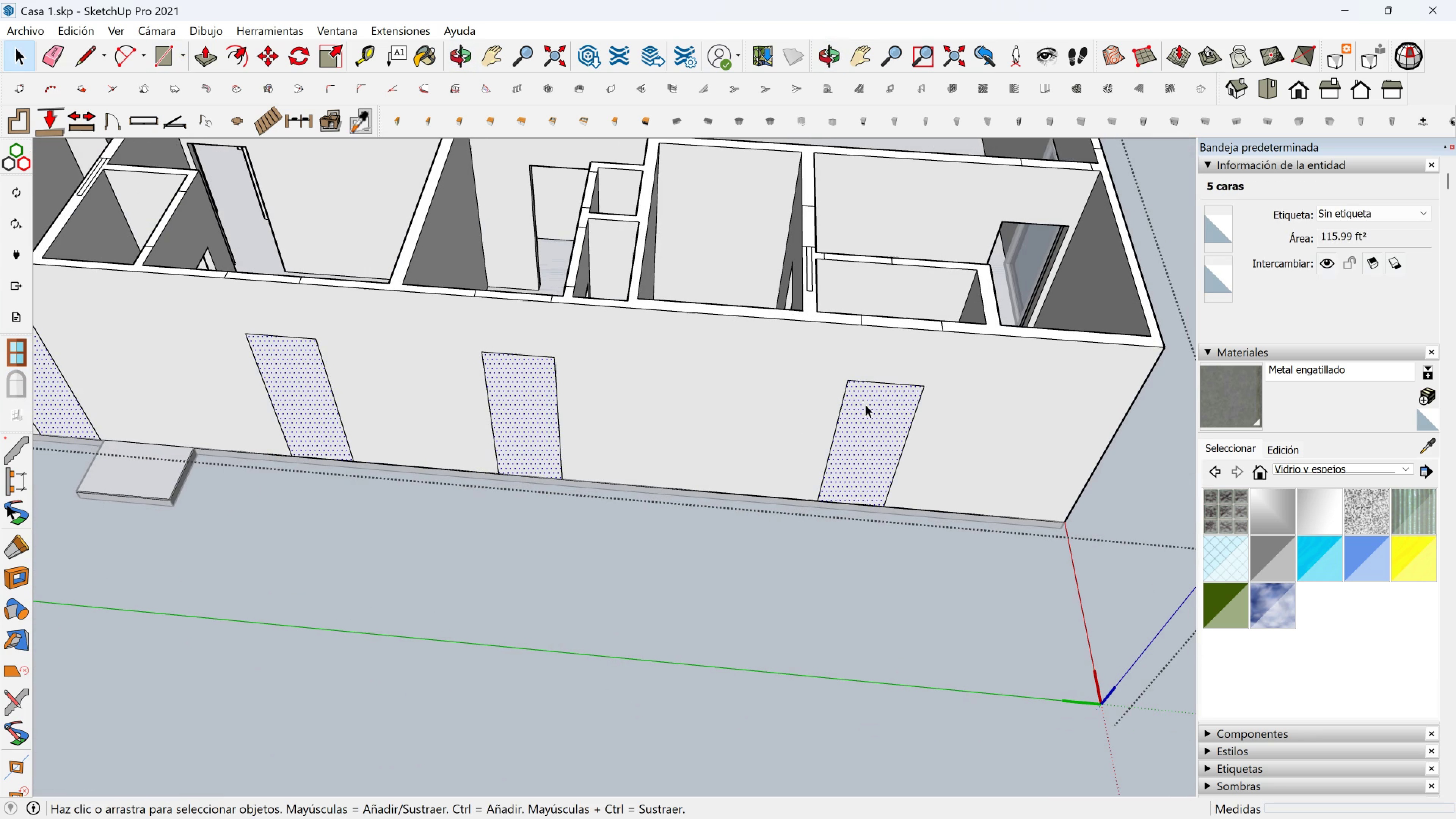 
key(Delete)
 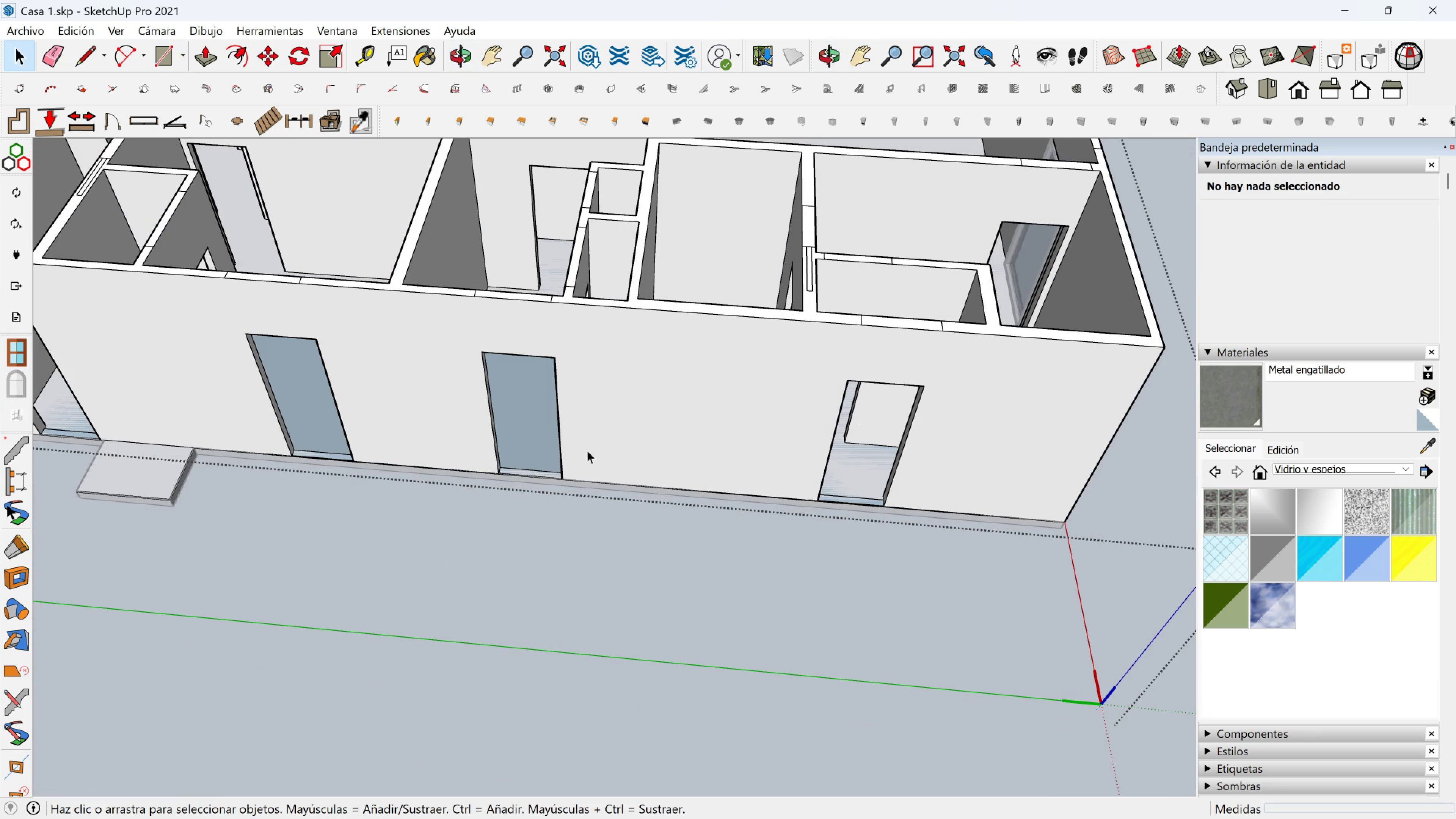 
left_click([516, 433])
 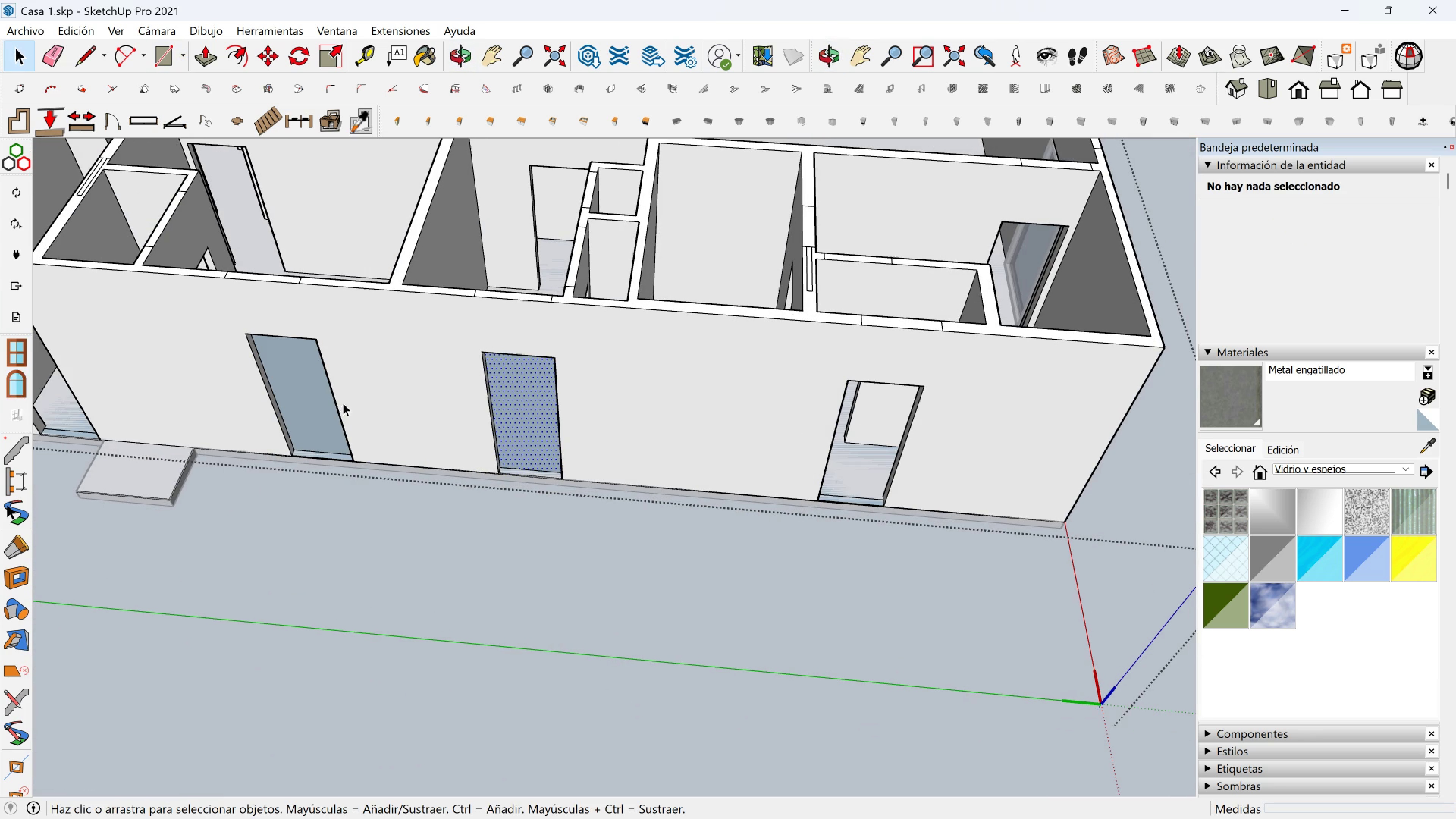 
hold_key(key=ControlLeft, duration=0.4)
left_click([301, 400])
 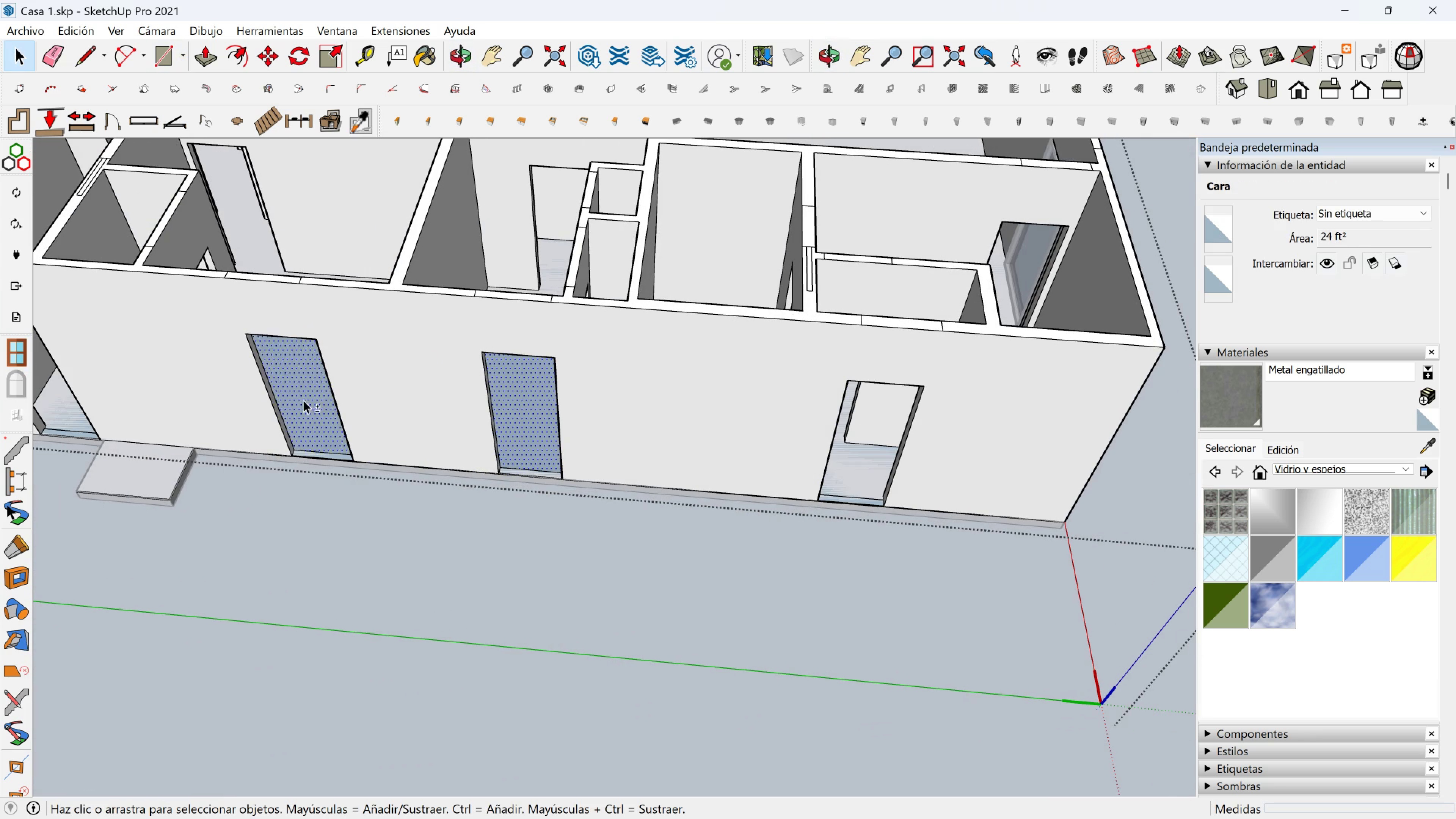 
key(Shift+ShiftLeft)
 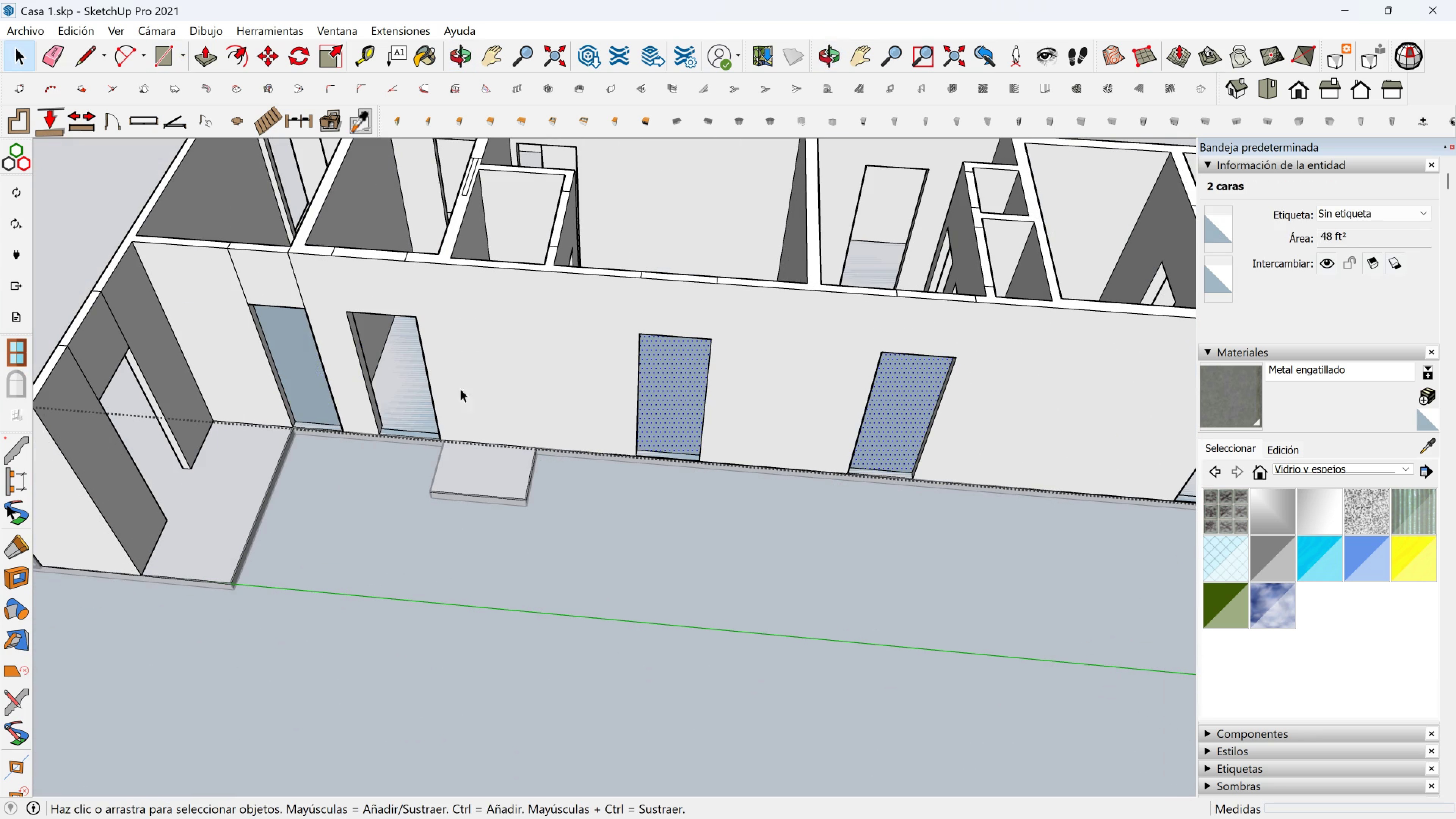 
hold_key(key=ControlLeft, duration=0.61)
left_click([306, 362])
 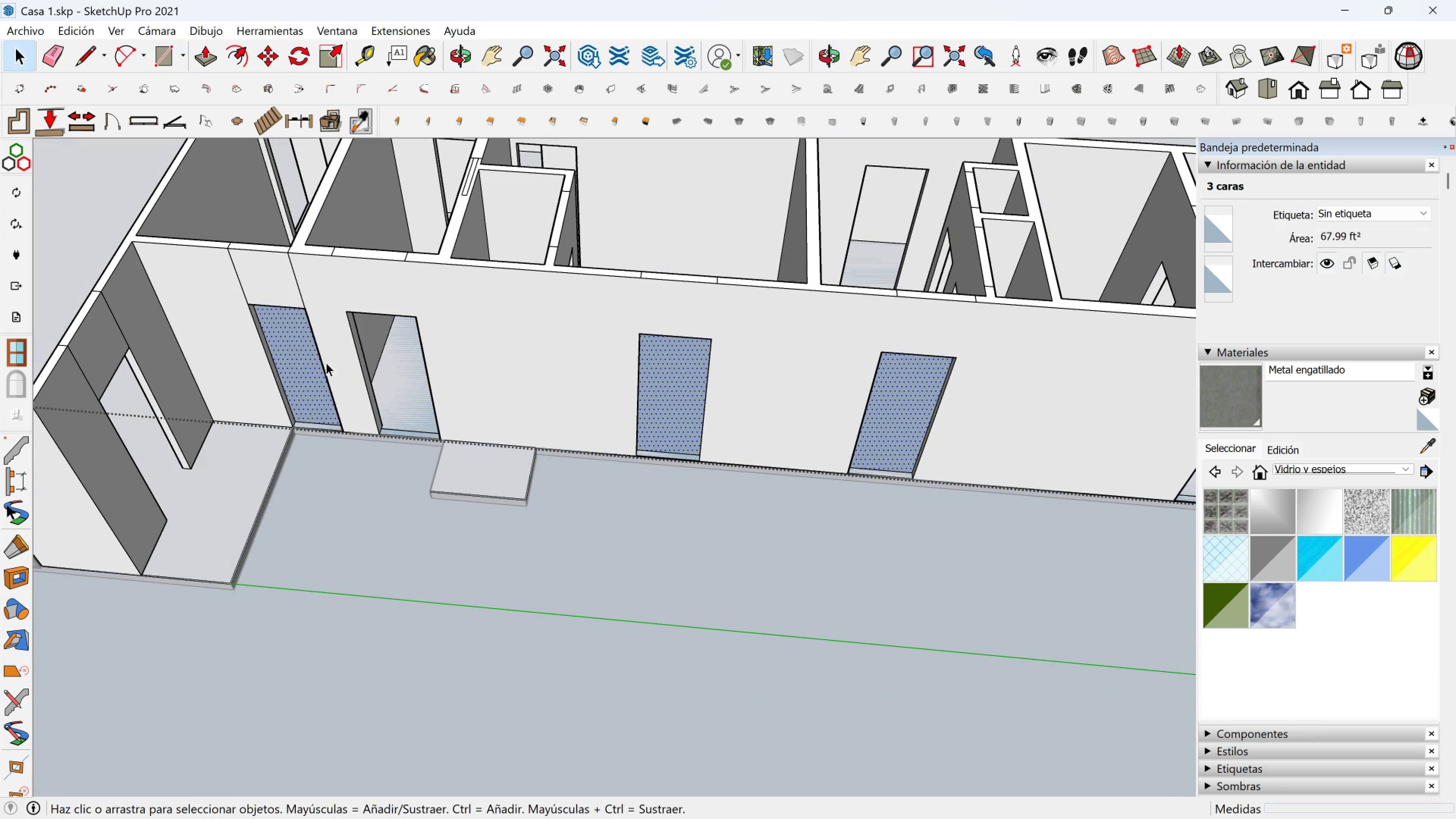 
key(Delete)
 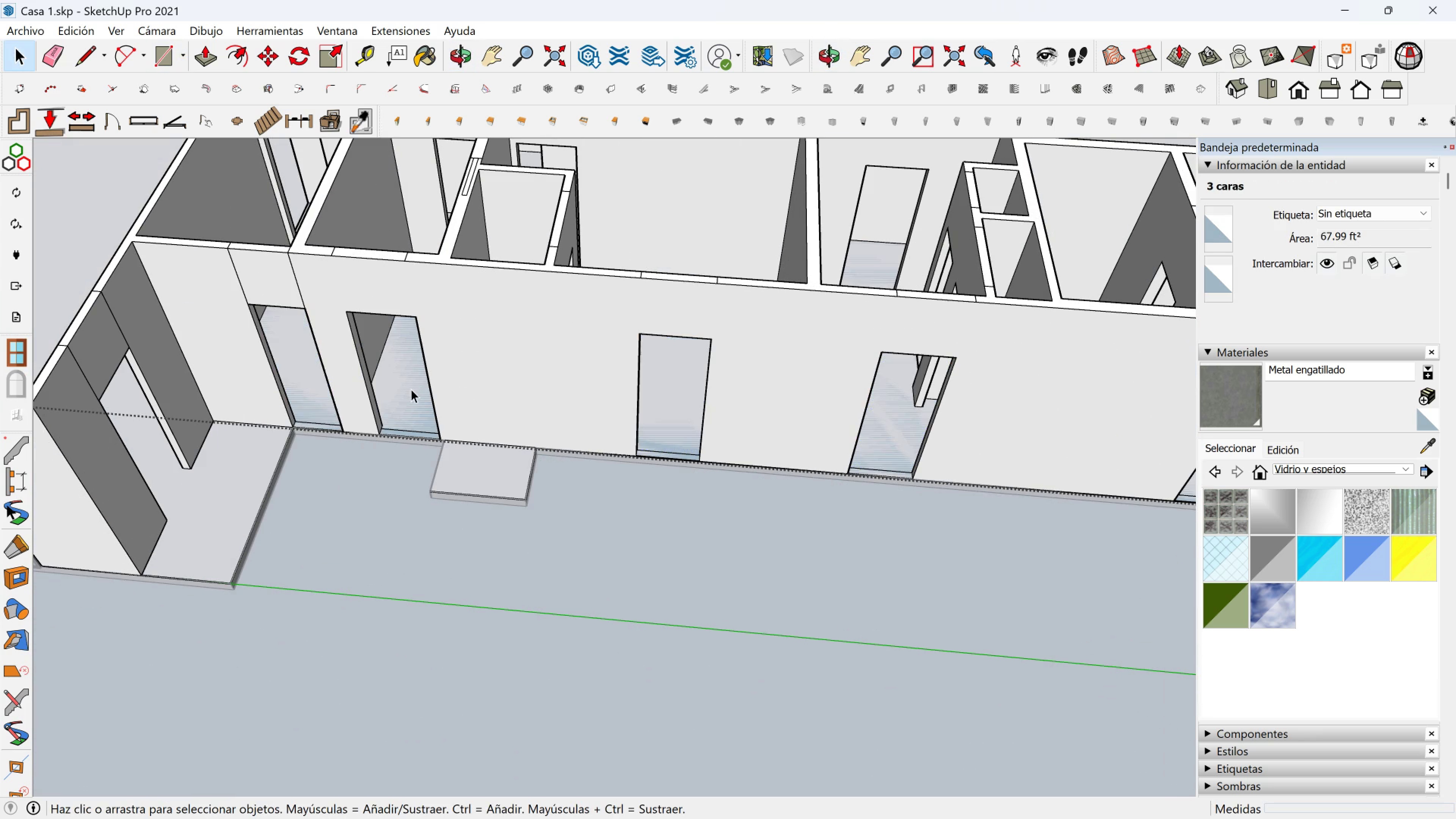 
left_click([411, 389])
 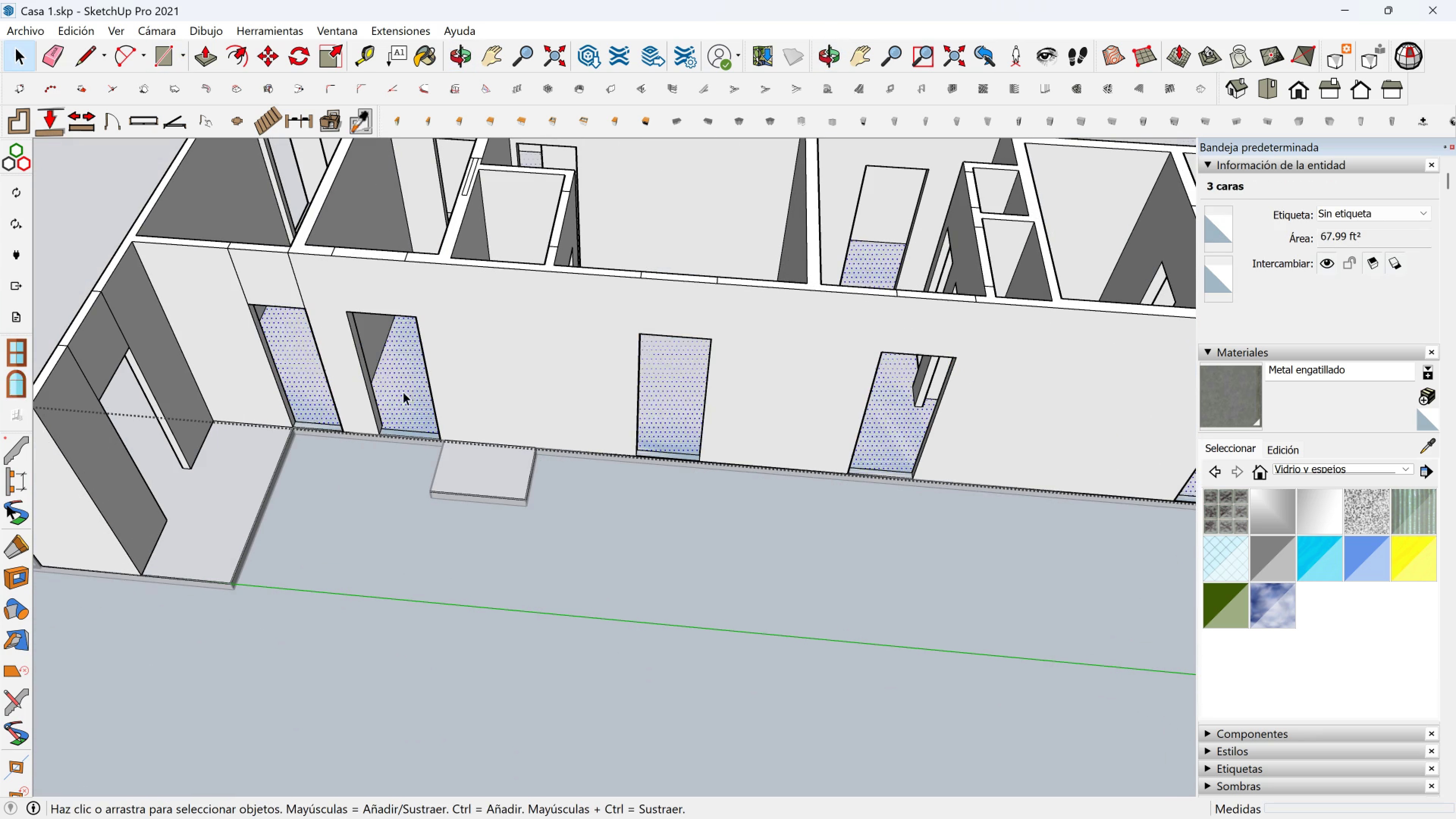 
key(Delete)
 